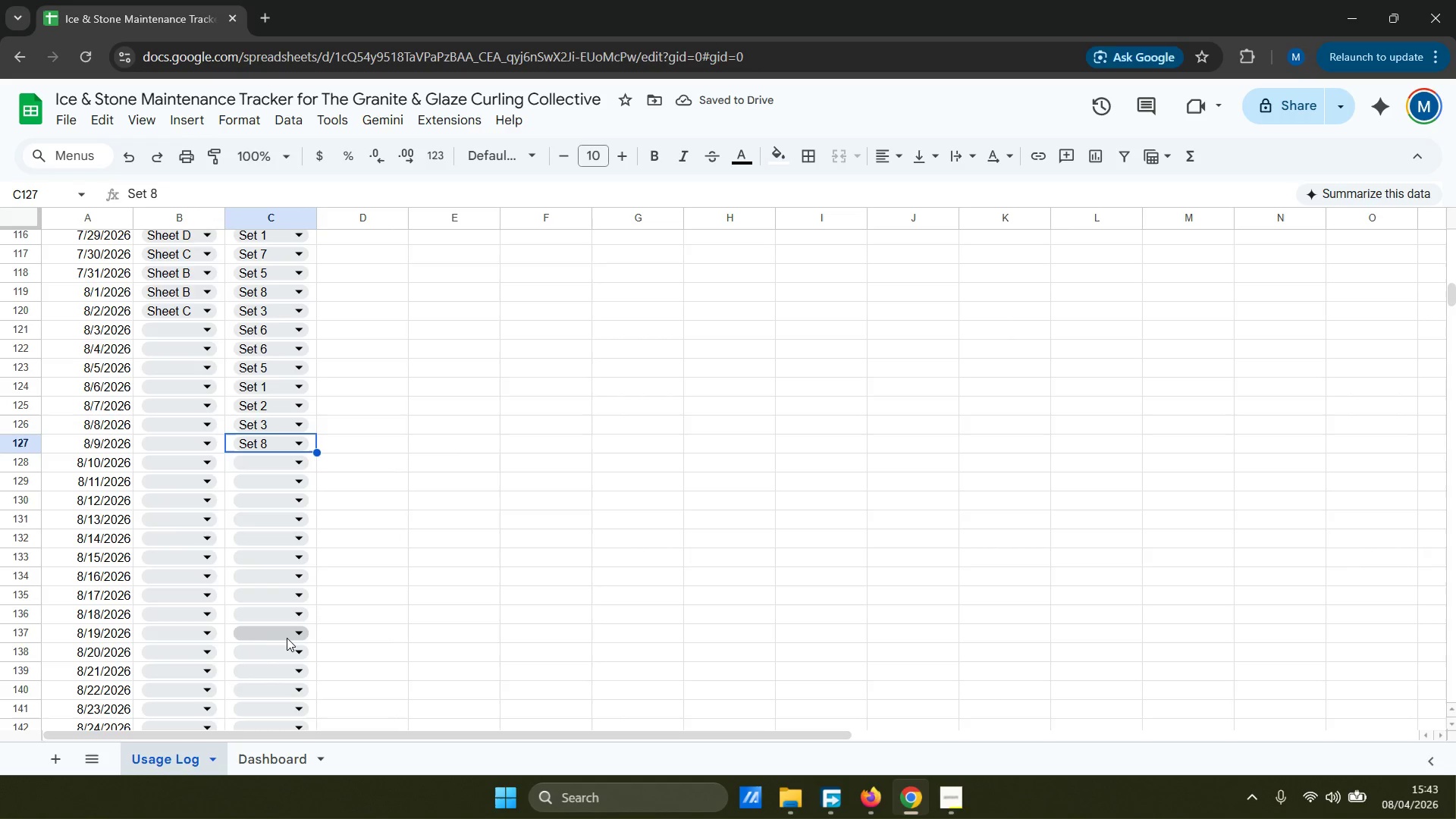 
wait(6.44)
 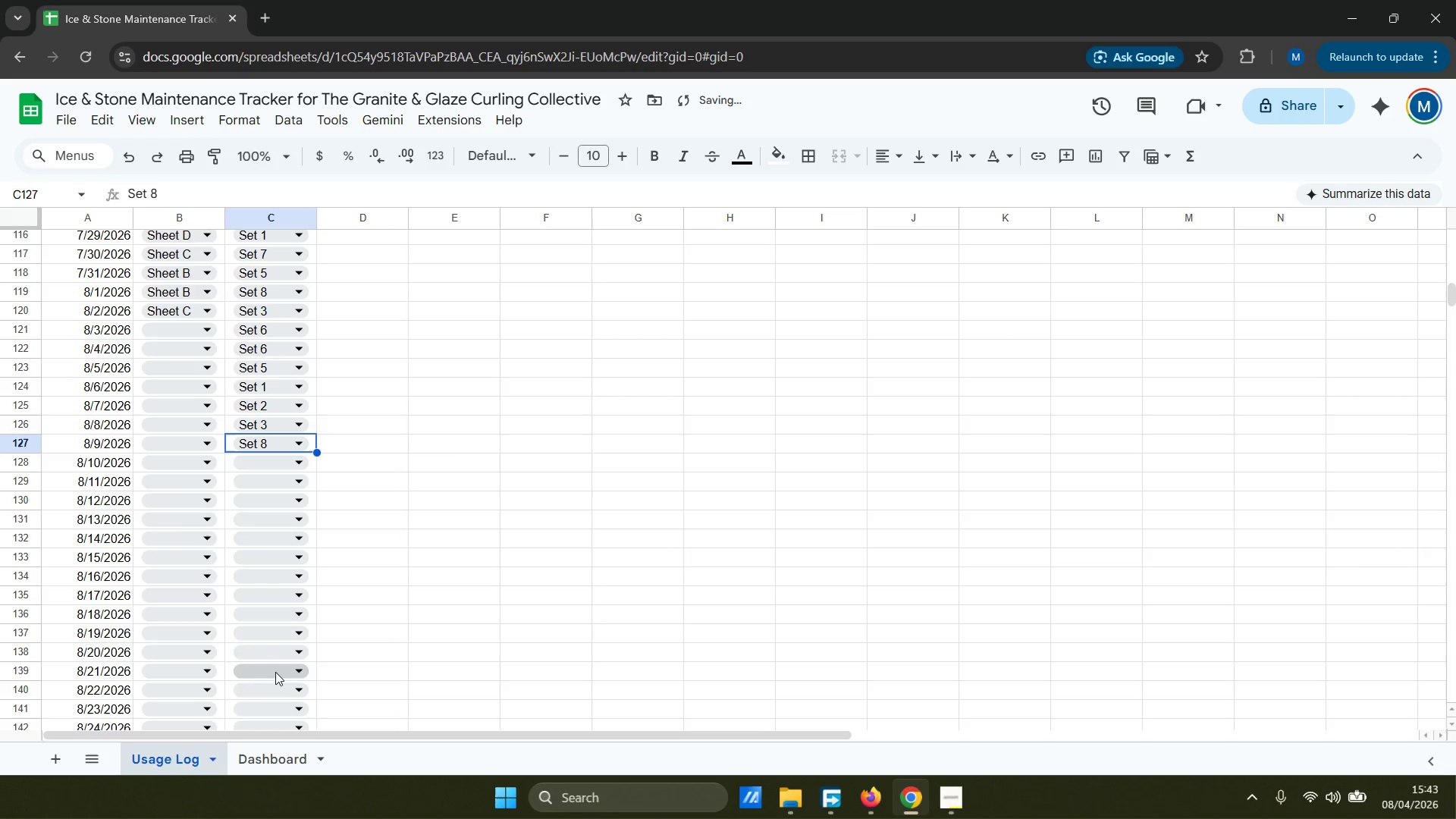 
left_click([278, 460])
 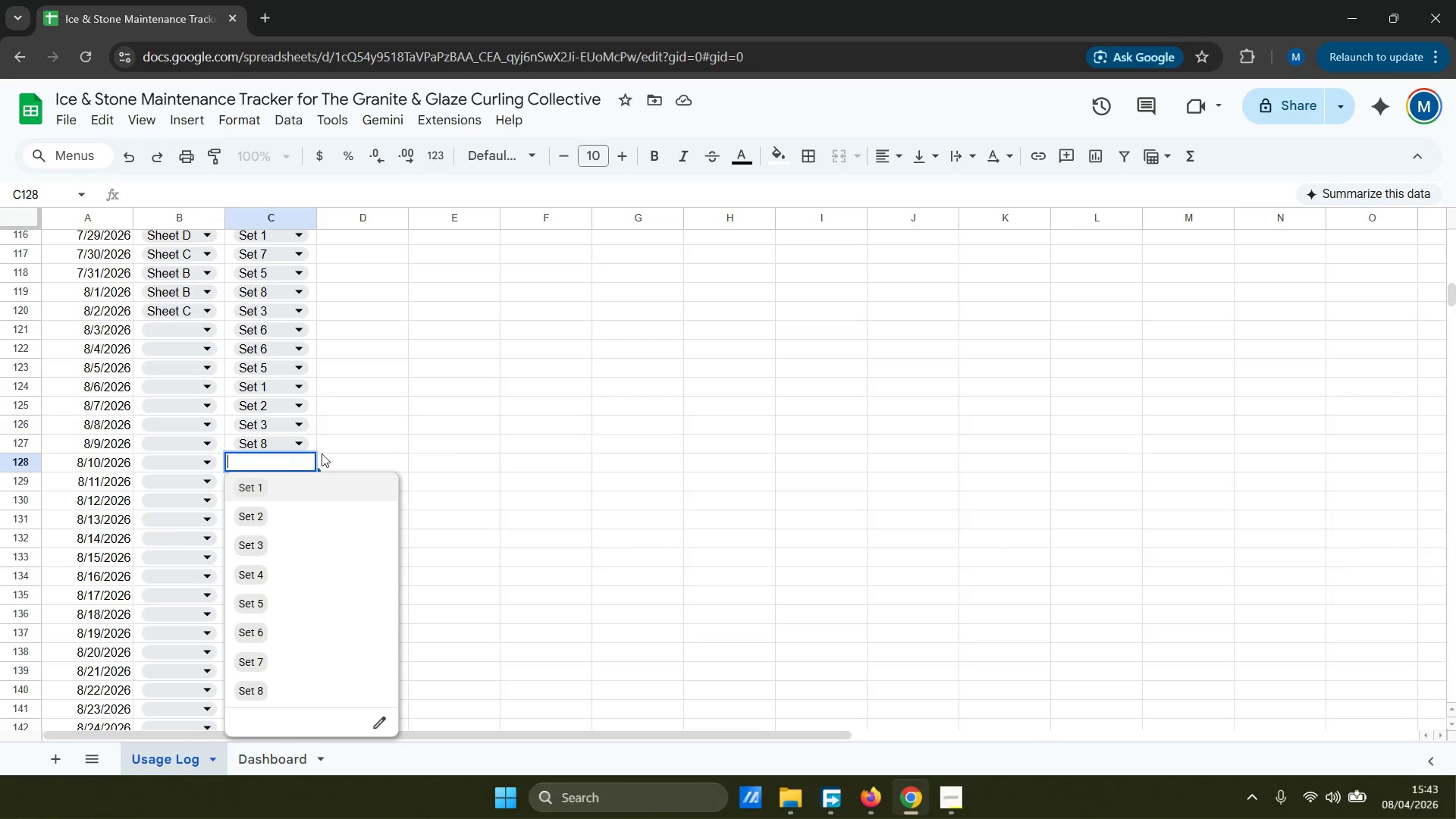 
wait(6.0)
 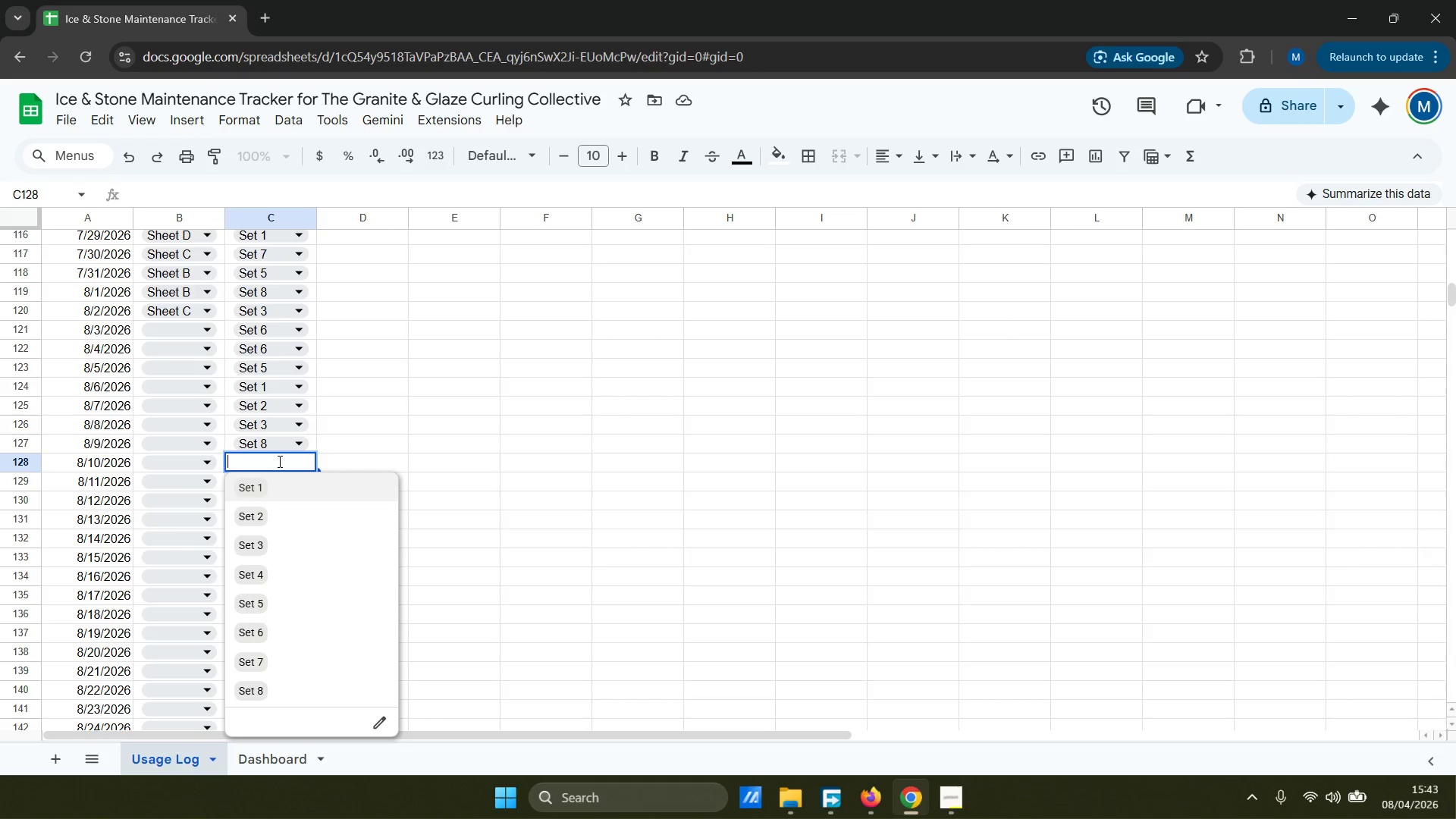 
double_click([280, 622])
 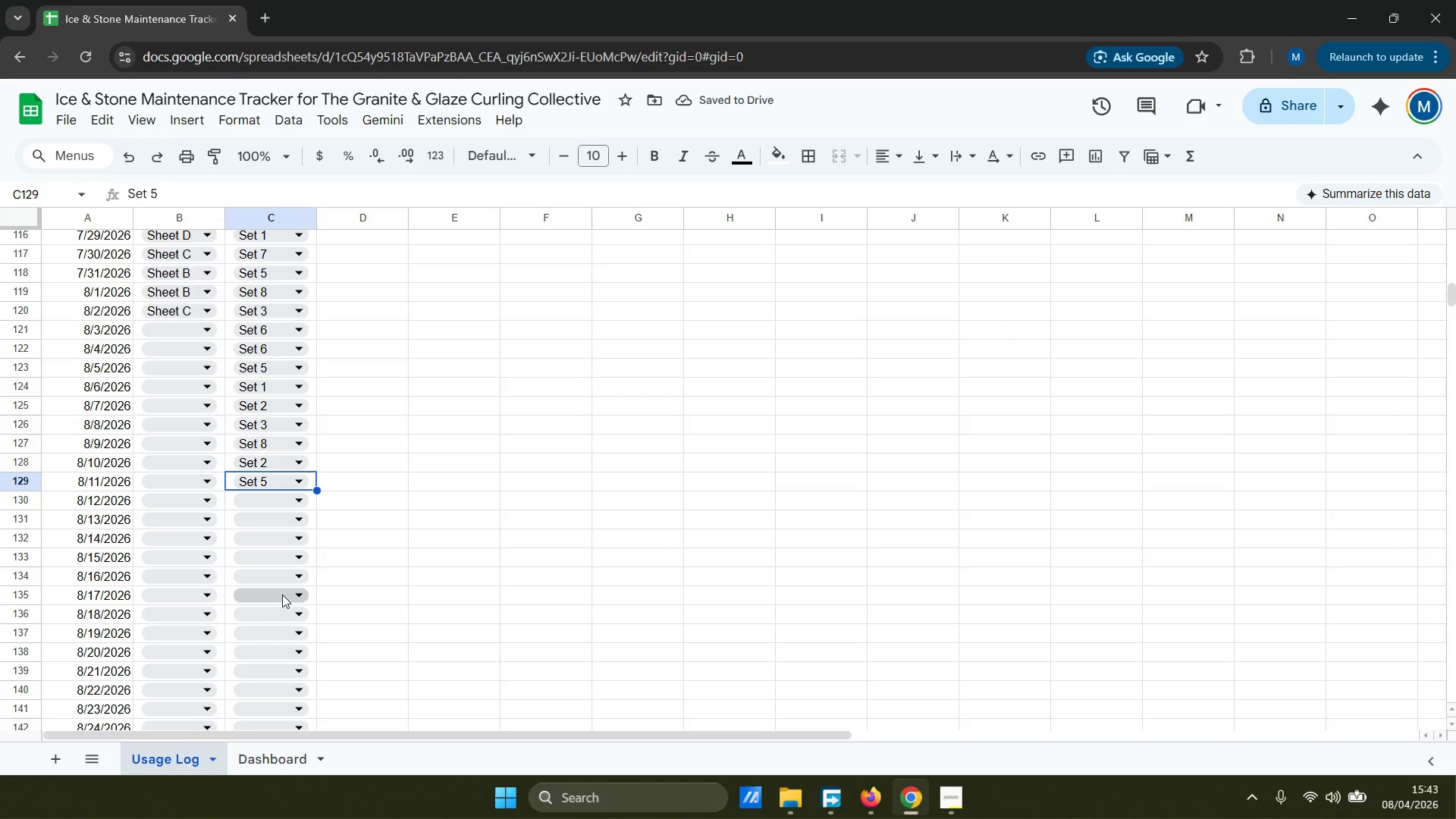 
wait(6.39)
 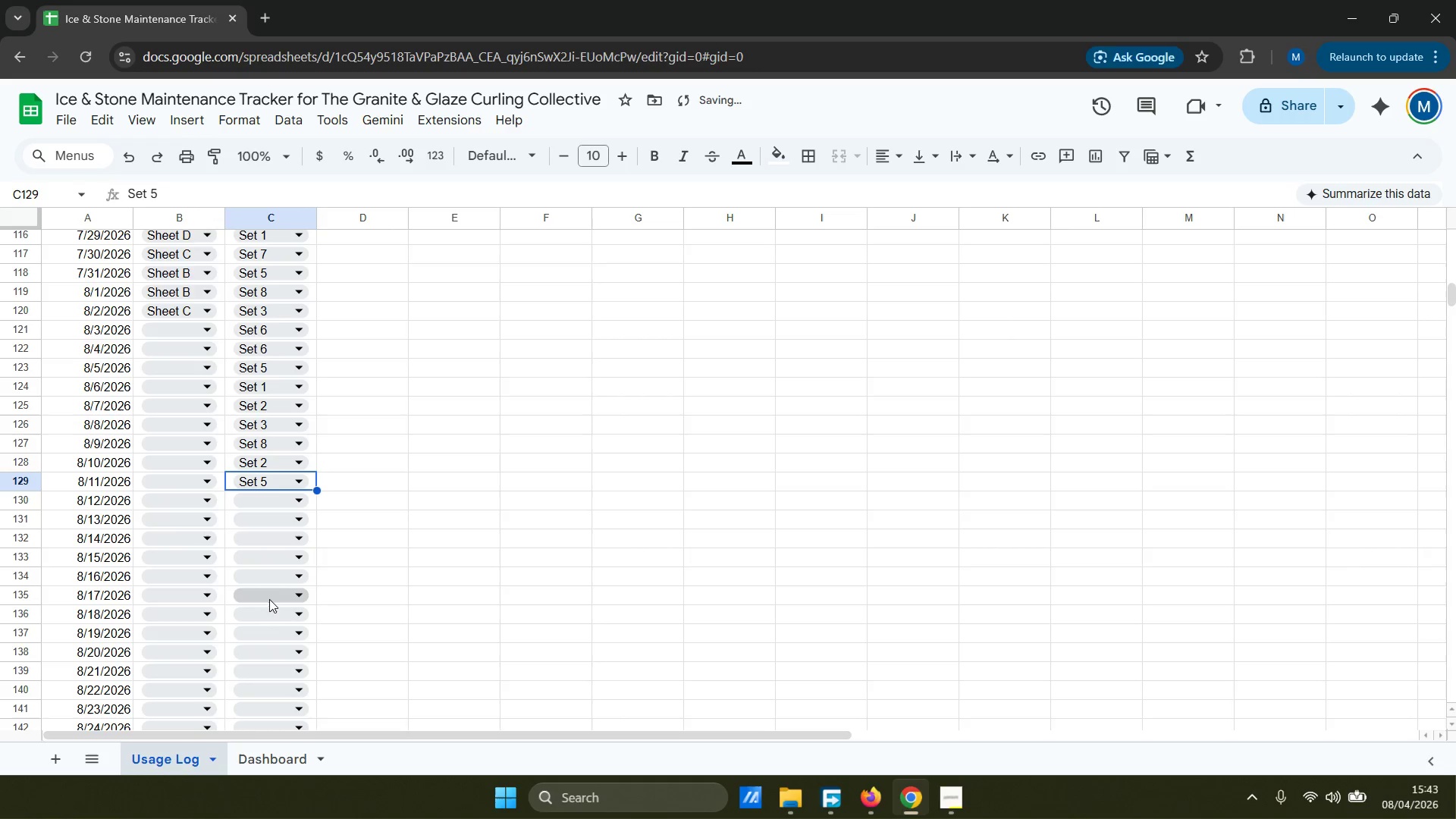 
left_click([291, 505])
 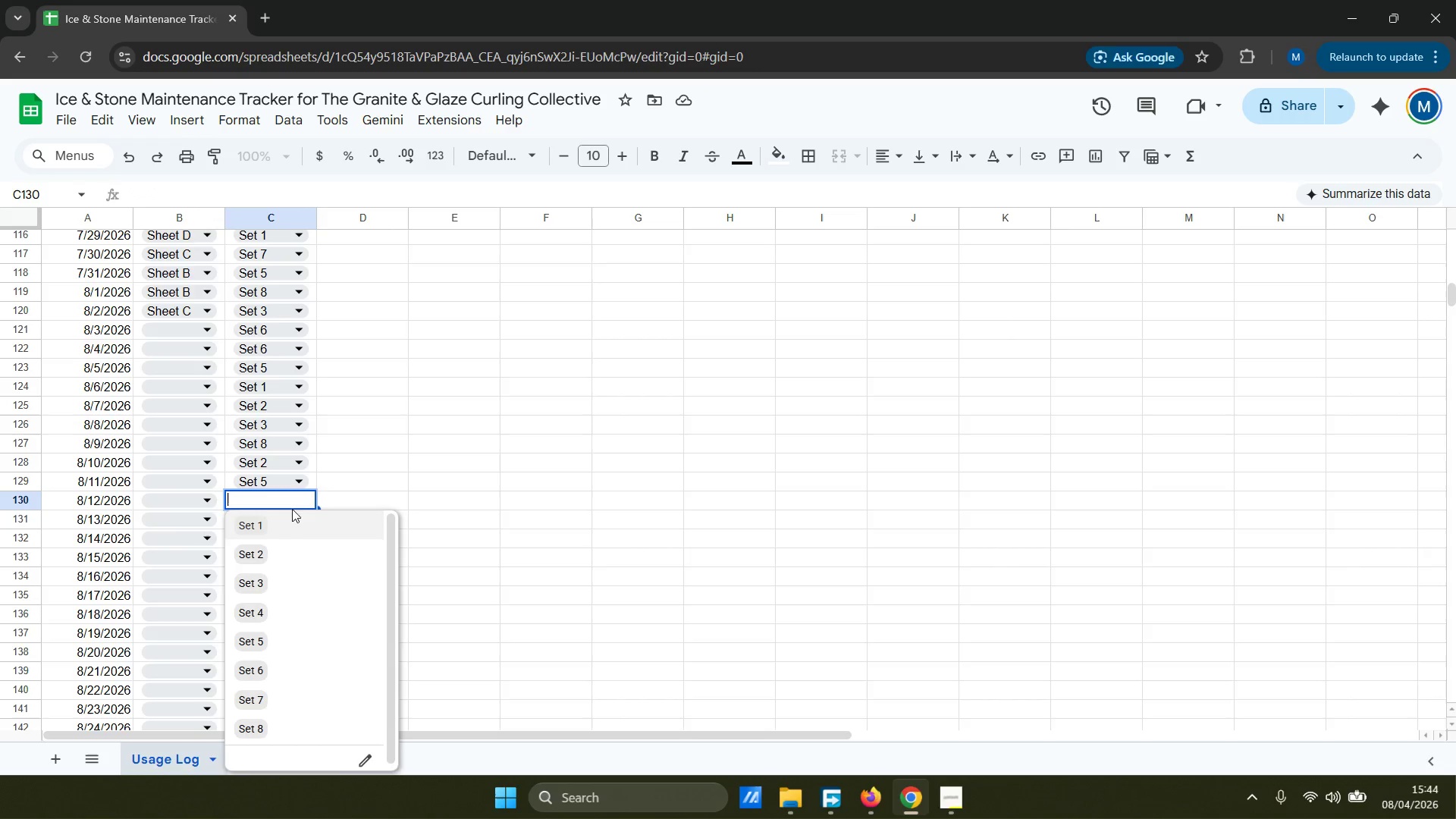 
left_click([292, 598])
 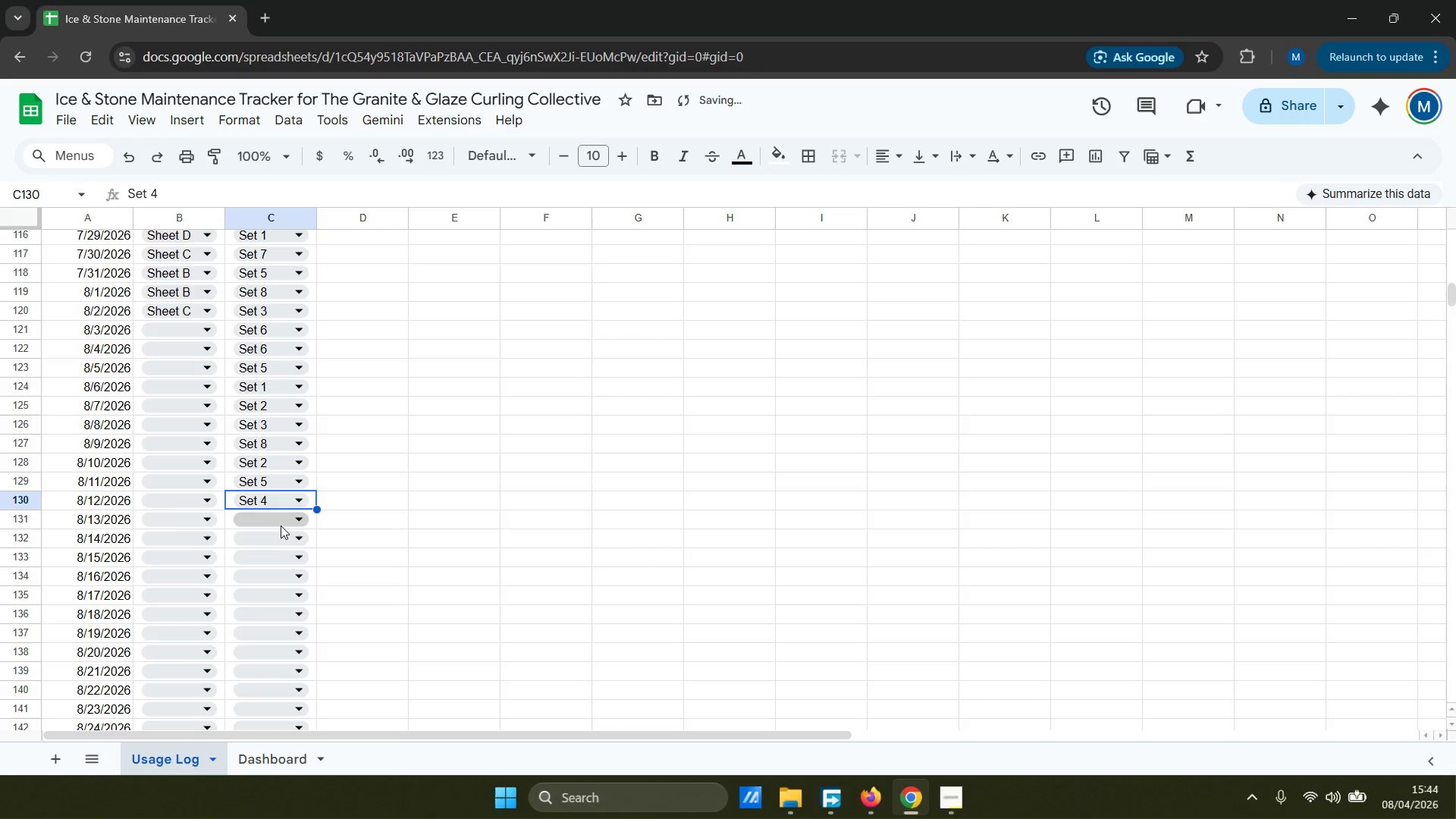 
left_click([281, 522])
 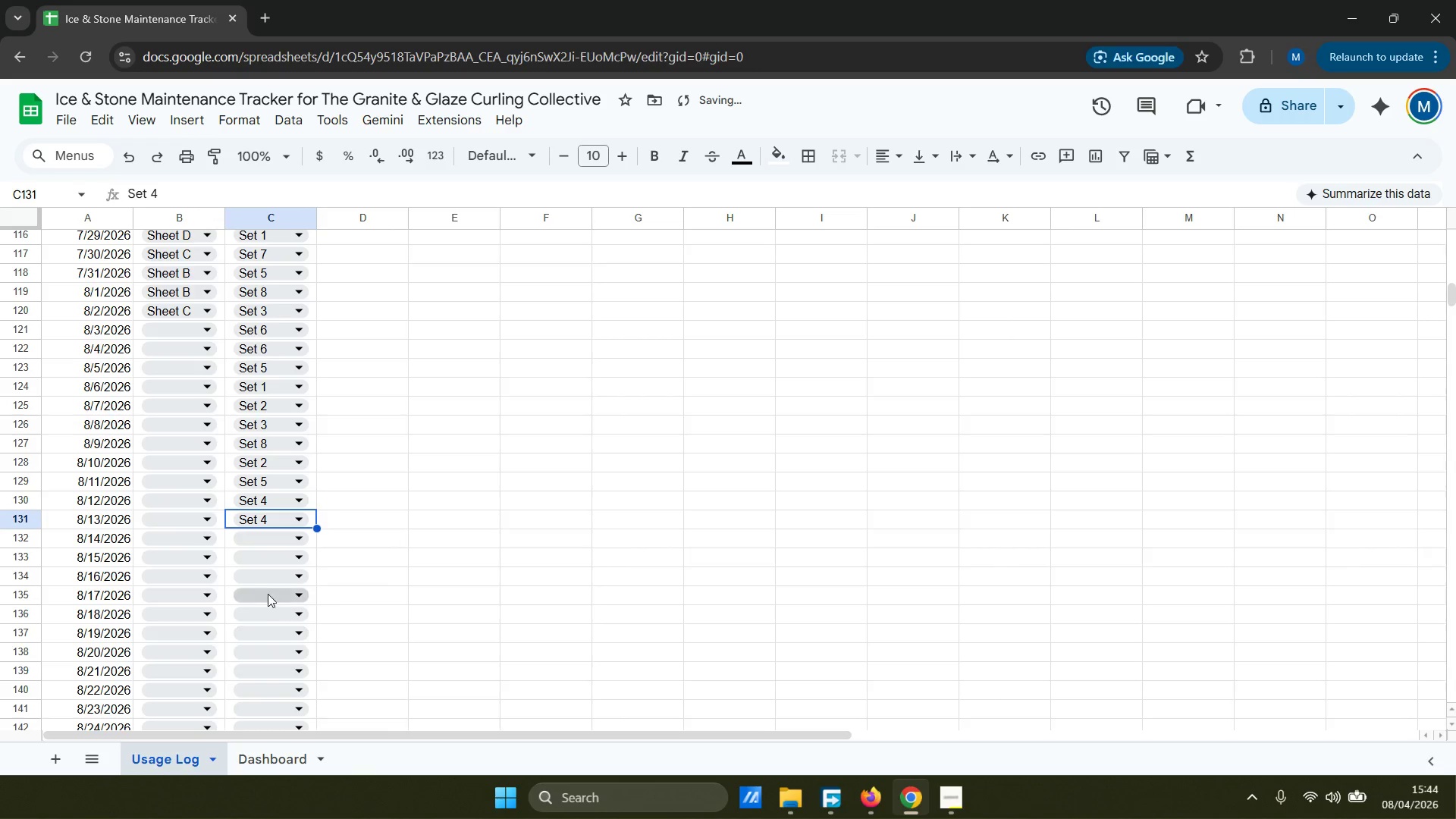 
left_click([271, 537])
 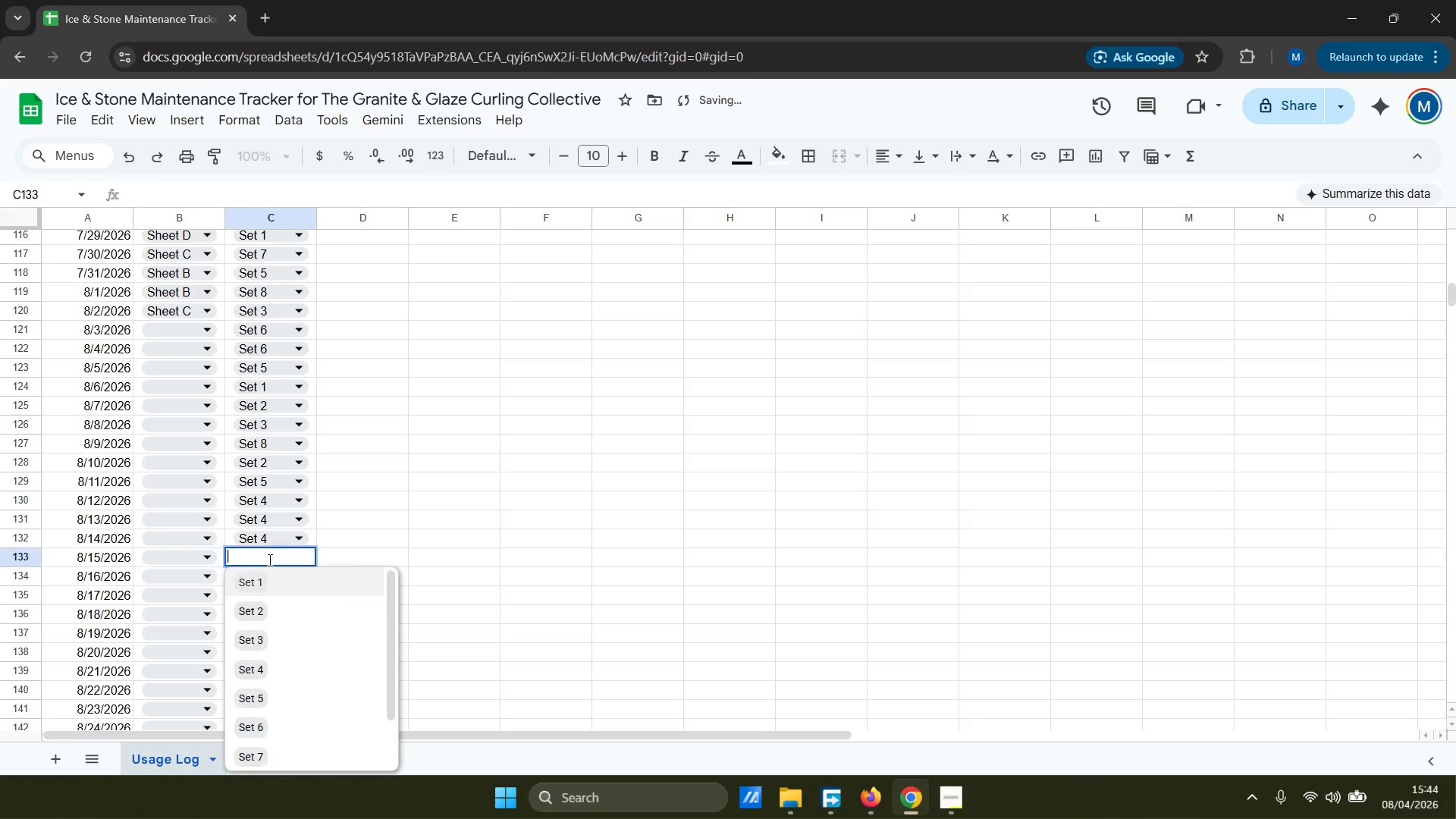 
double_click([278, 585])
 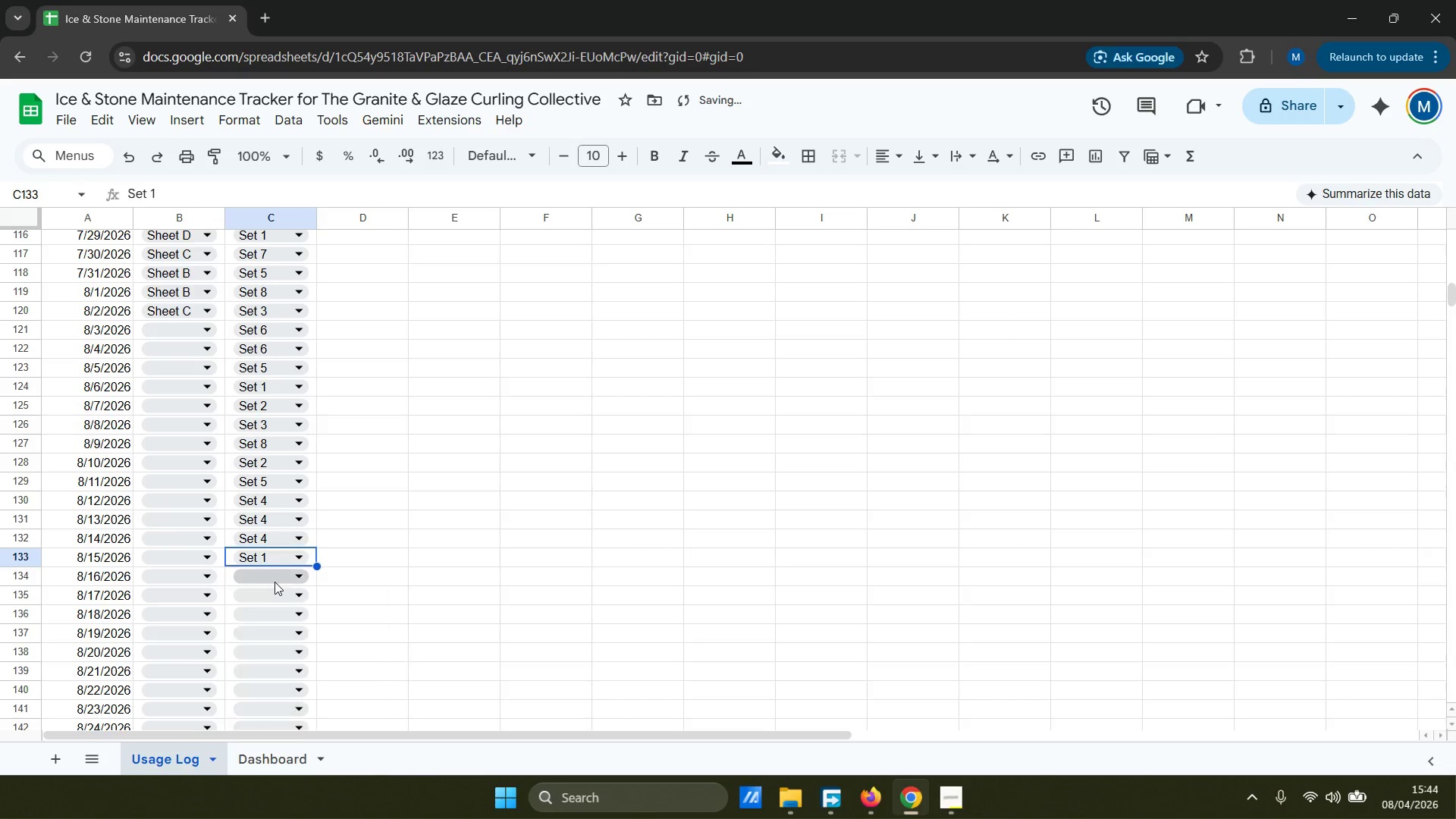 
triple_click([275, 579])
 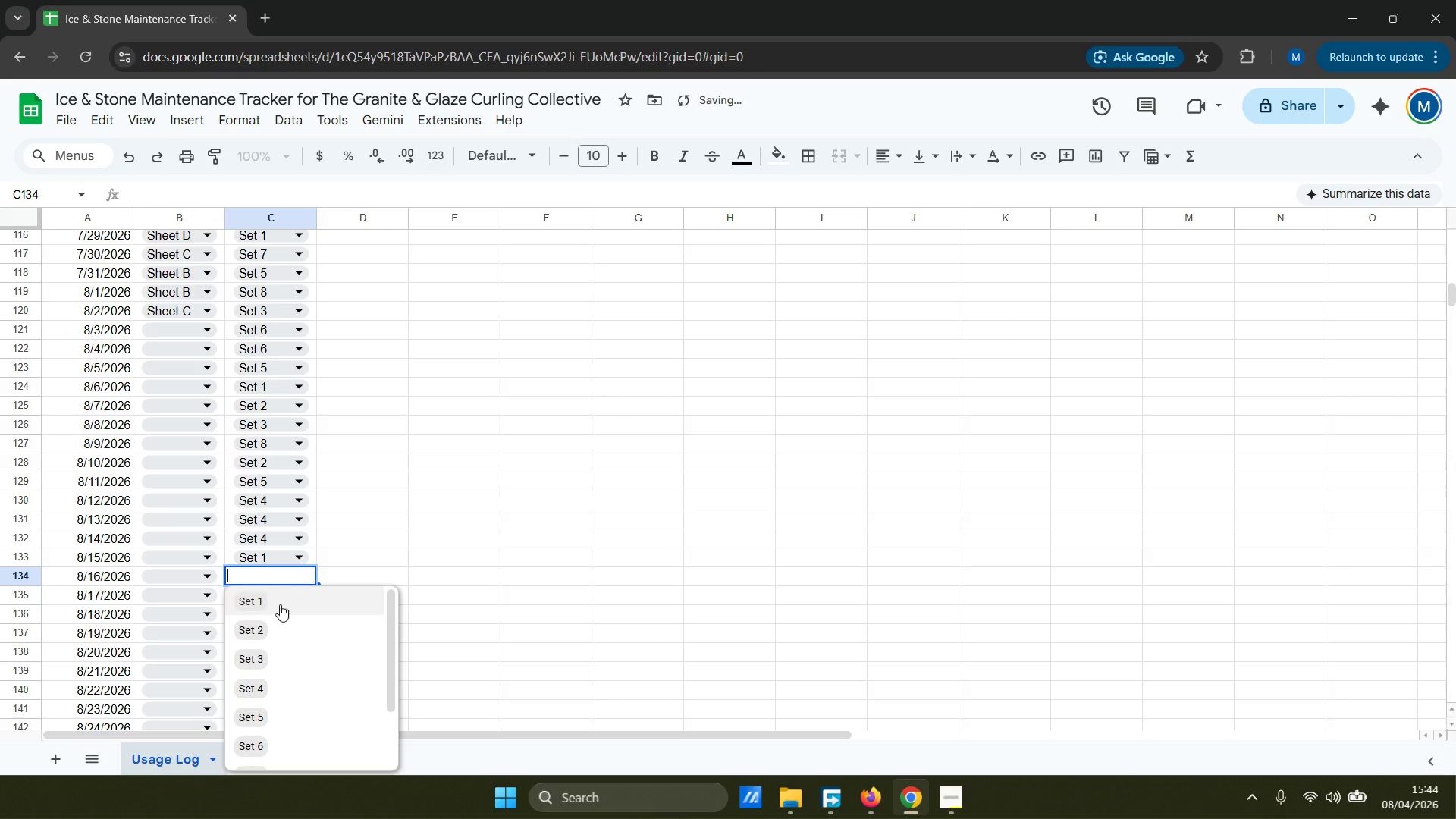 
triple_click([282, 608])
 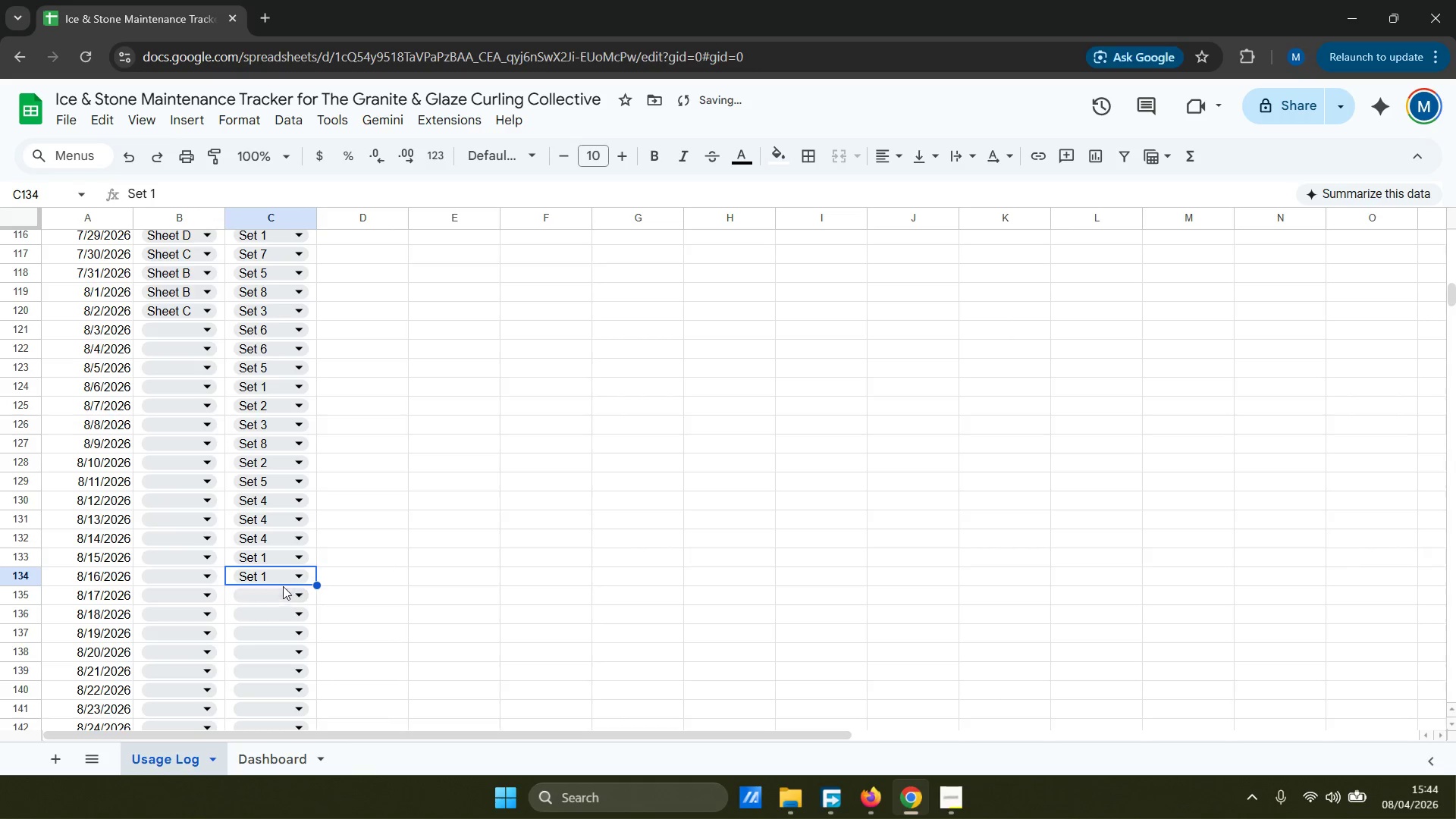 
left_click([287, 601])
 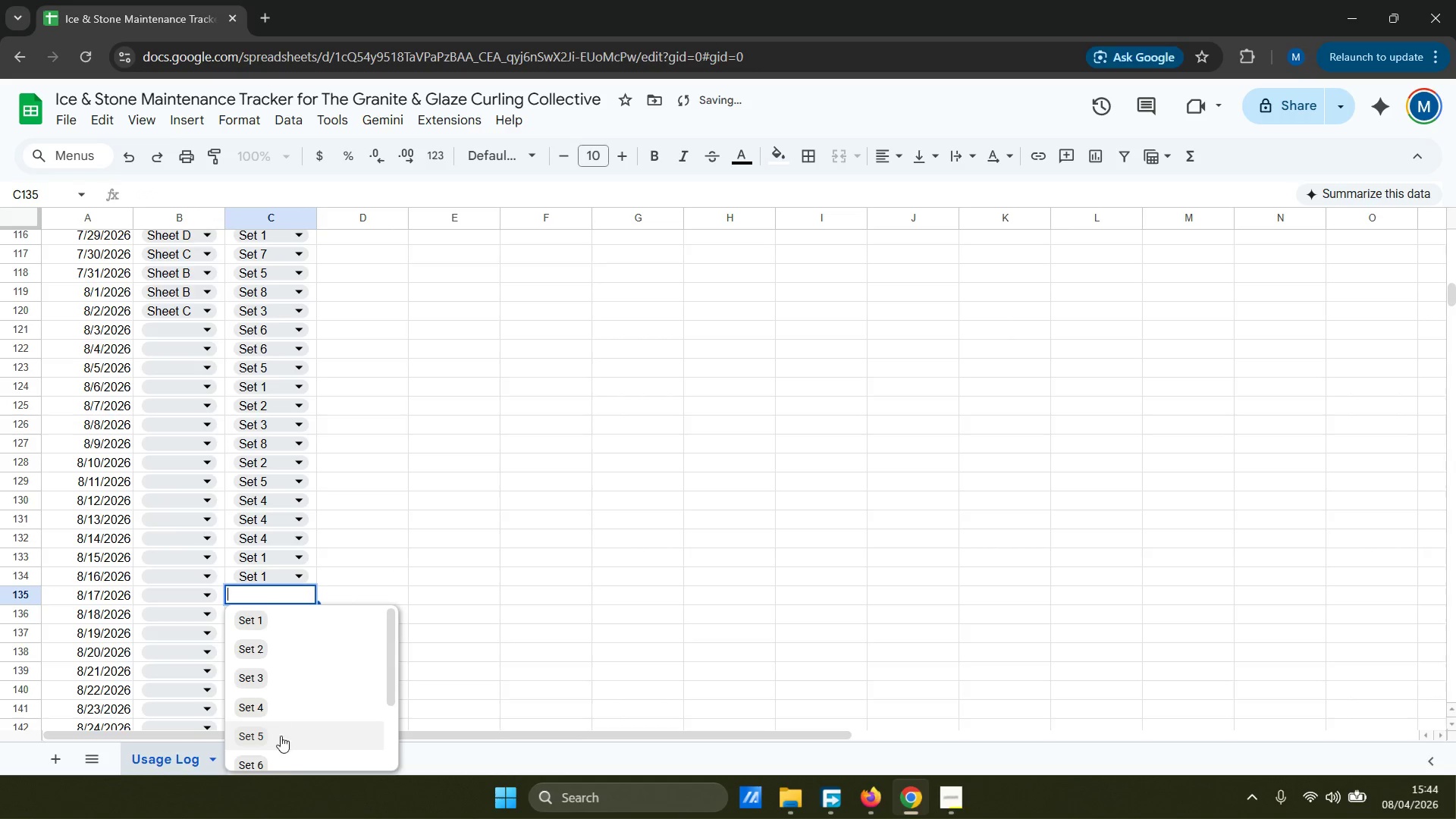 
left_click([287, 750])
 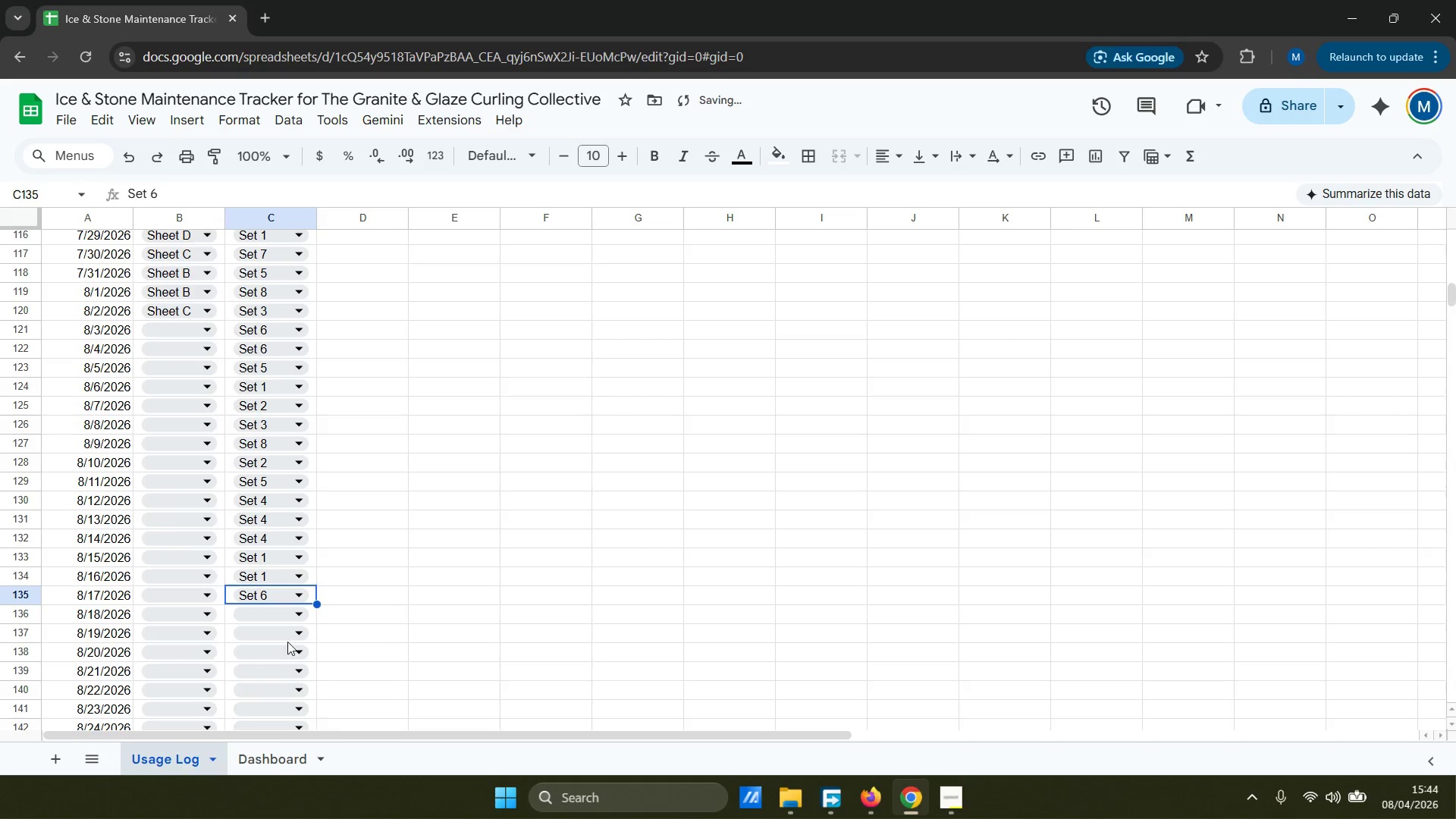 
left_click([286, 615])
 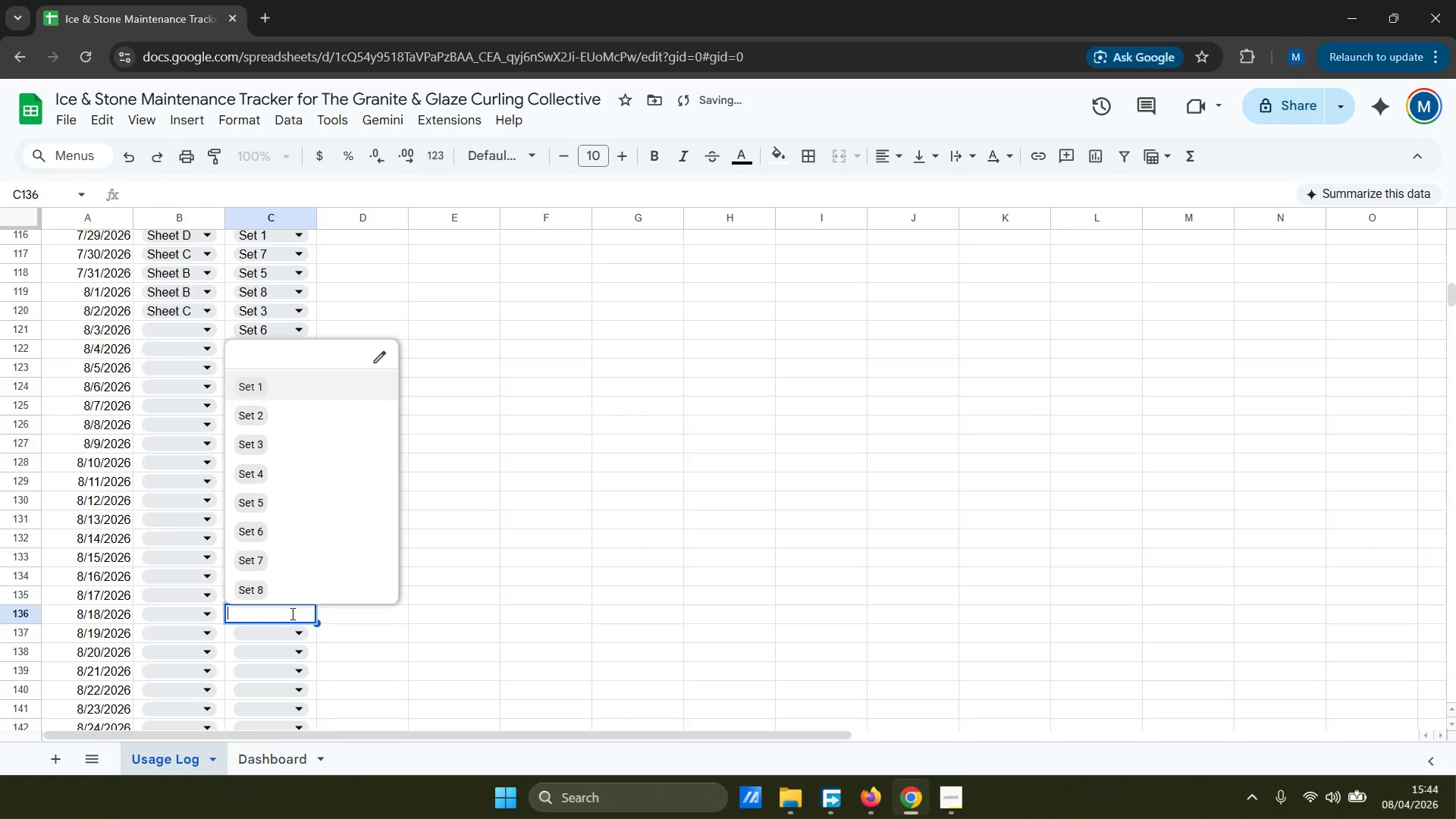 
left_click([294, 589])
 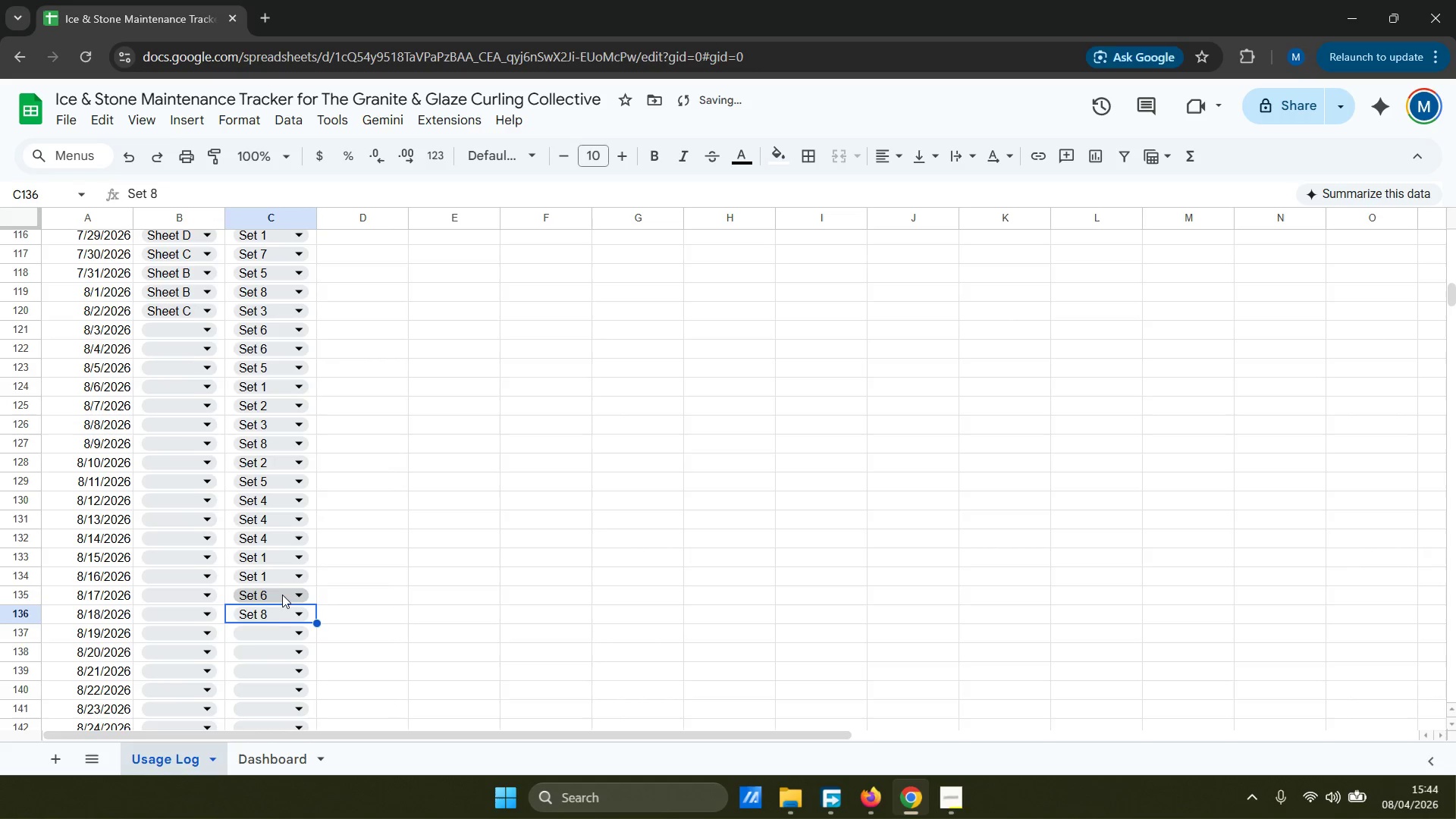 
scroll: coordinate [271, 300], scroll_direction: down, amount: 3.0
 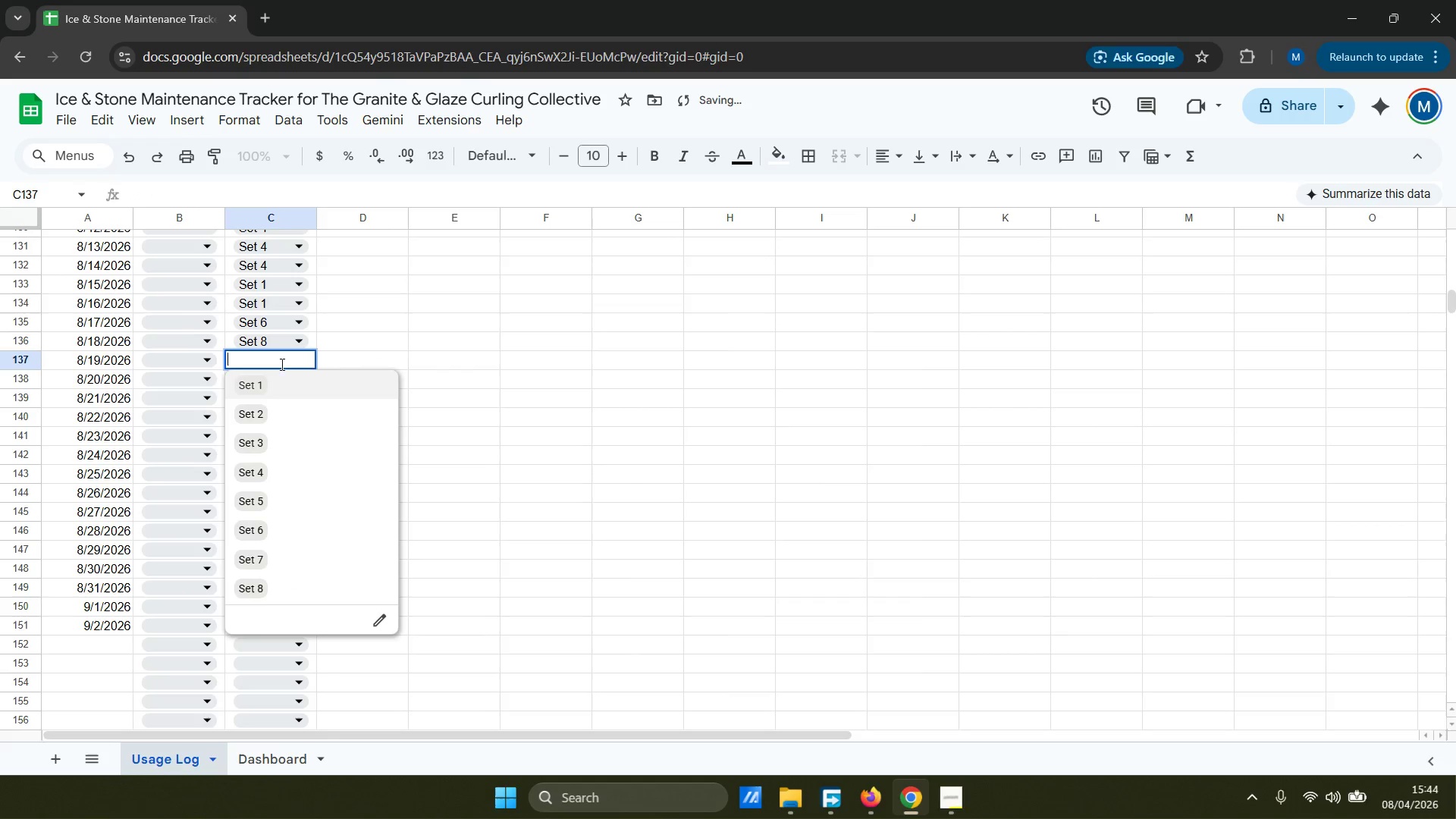 
double_click([291, 573])
 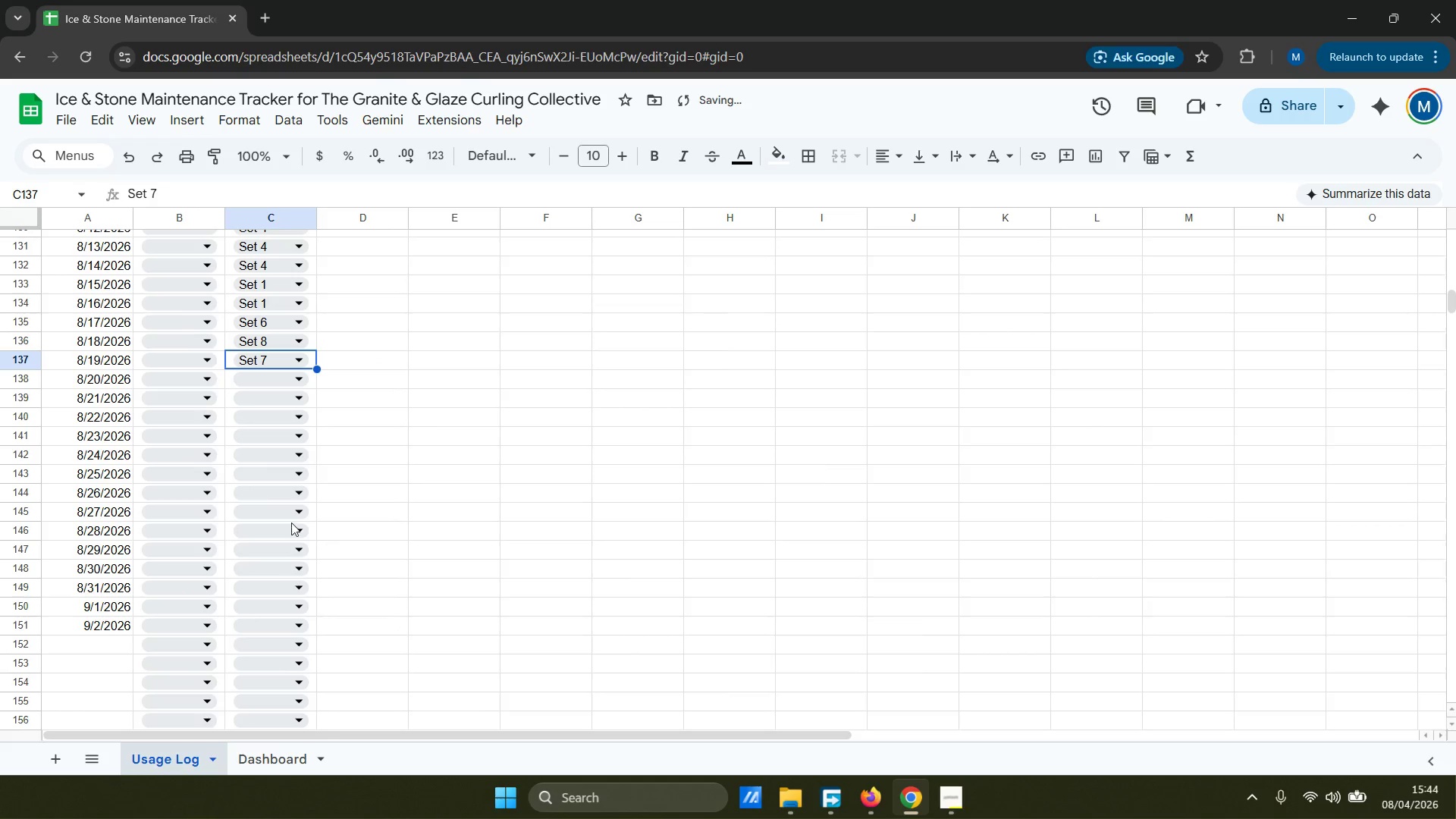 
triple_click([283, 476])
 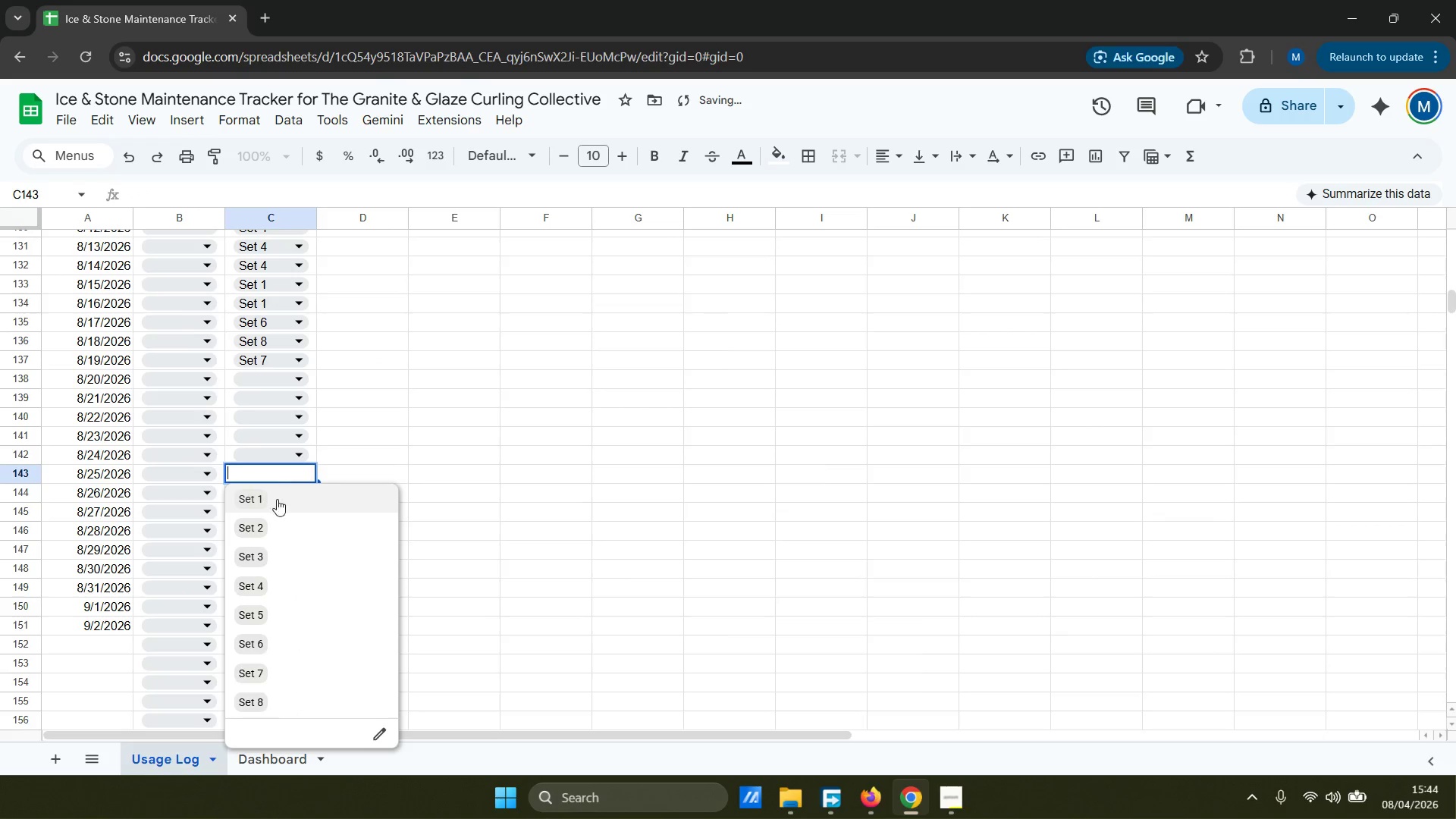 
triple_click([276, 545])
 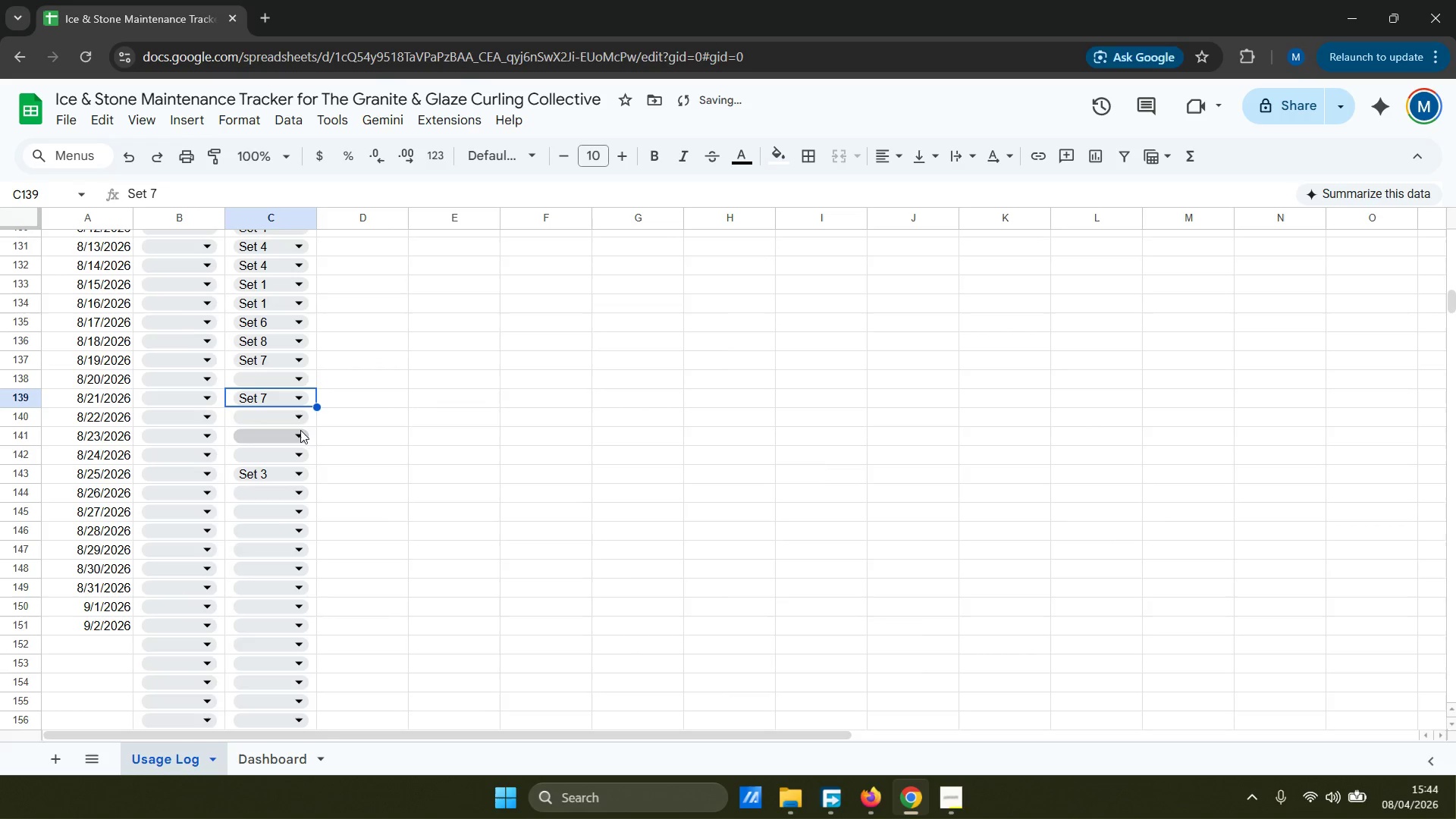 
left_click([299, 379])
 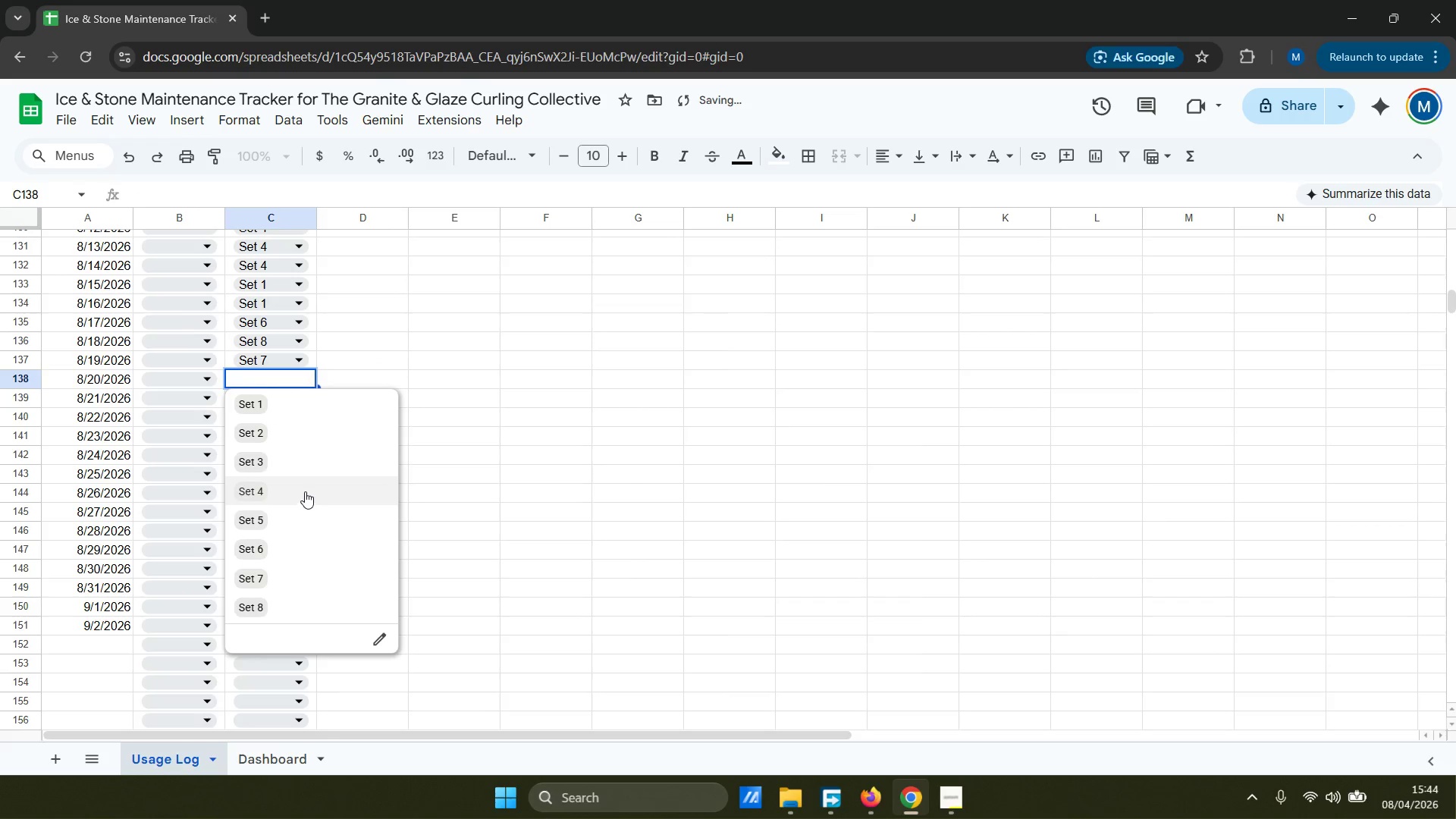 
double_click([283, 411])
 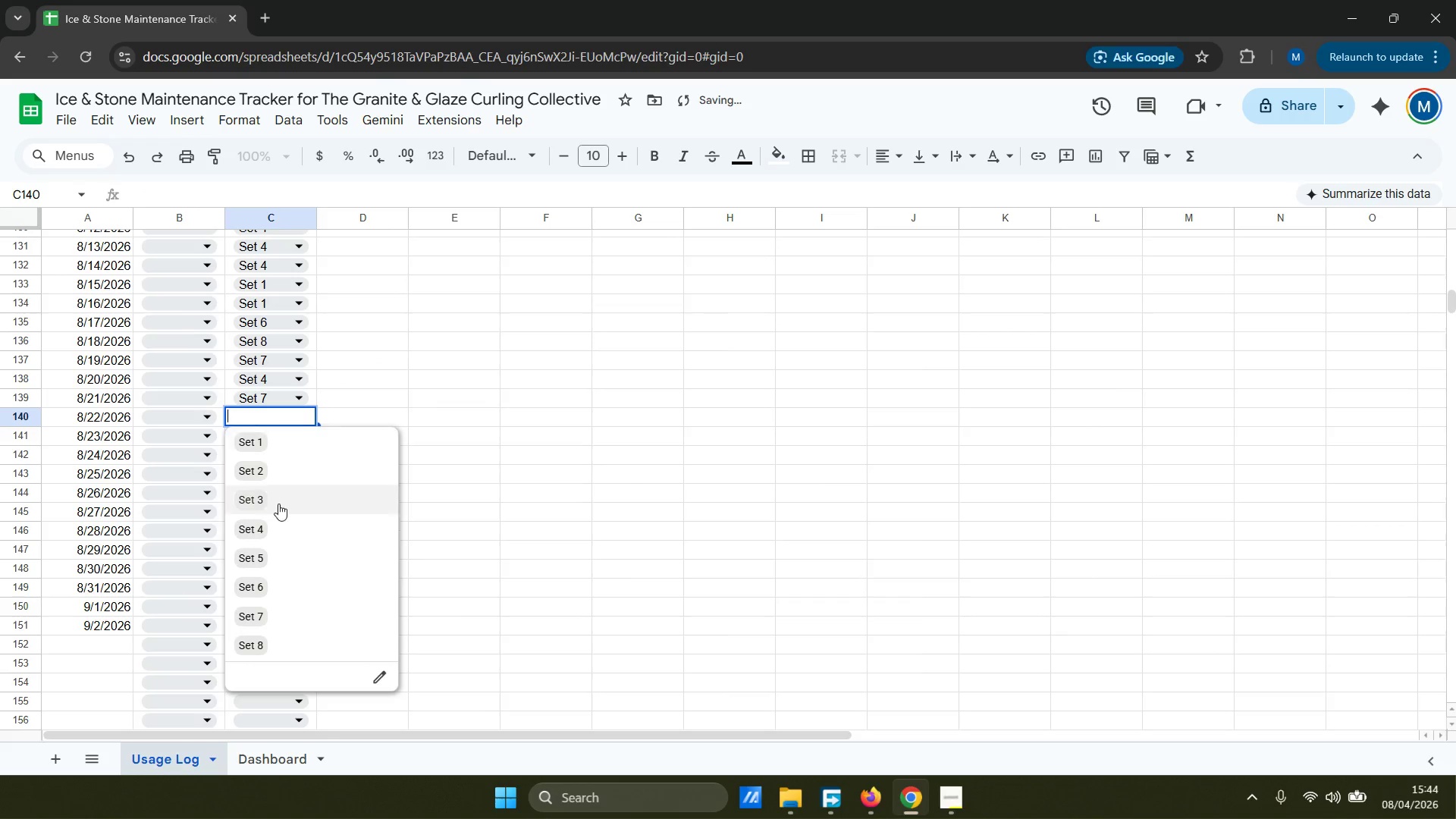 
left_click([281, 472])
 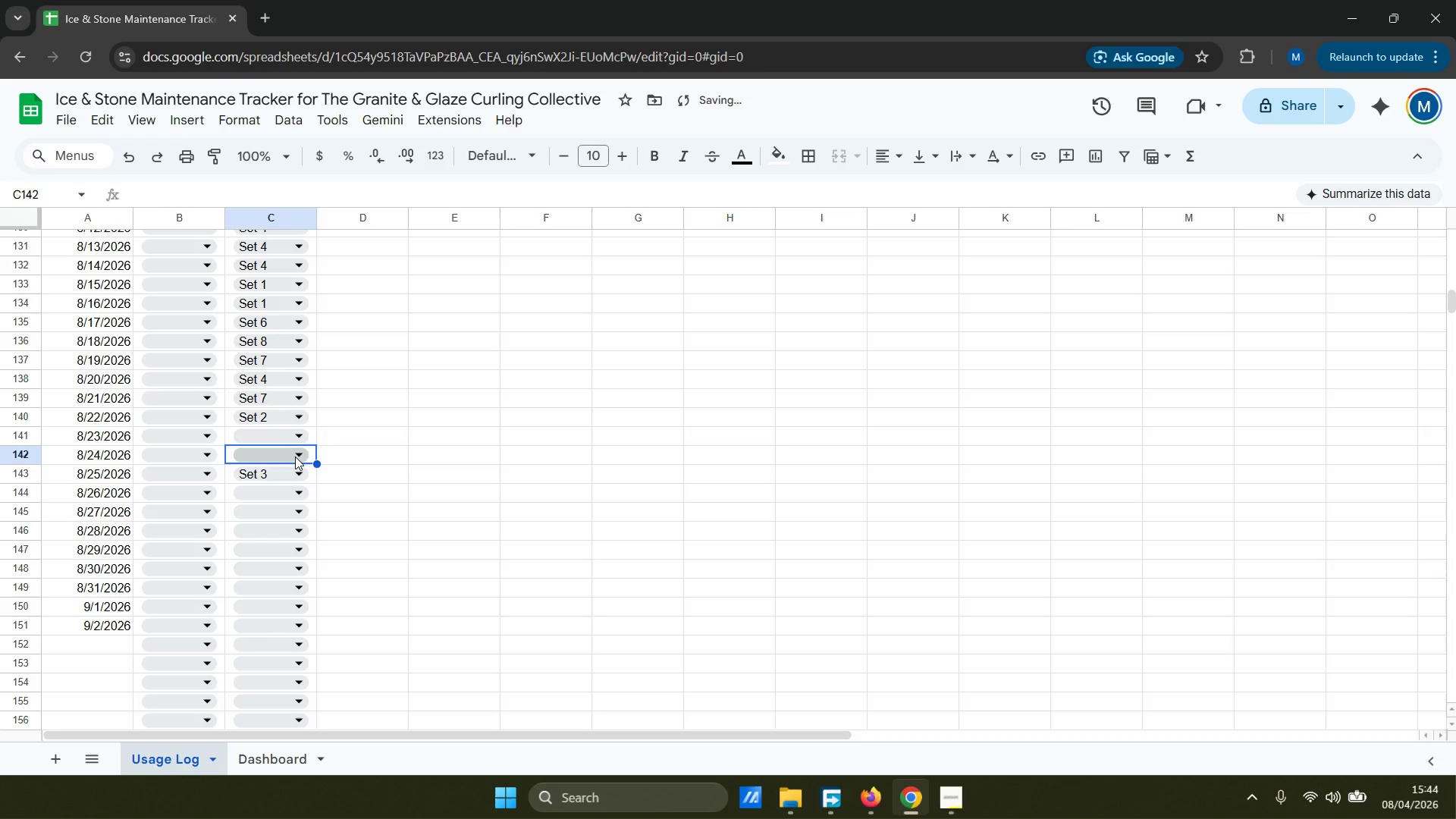 
double_click([295, 459])
 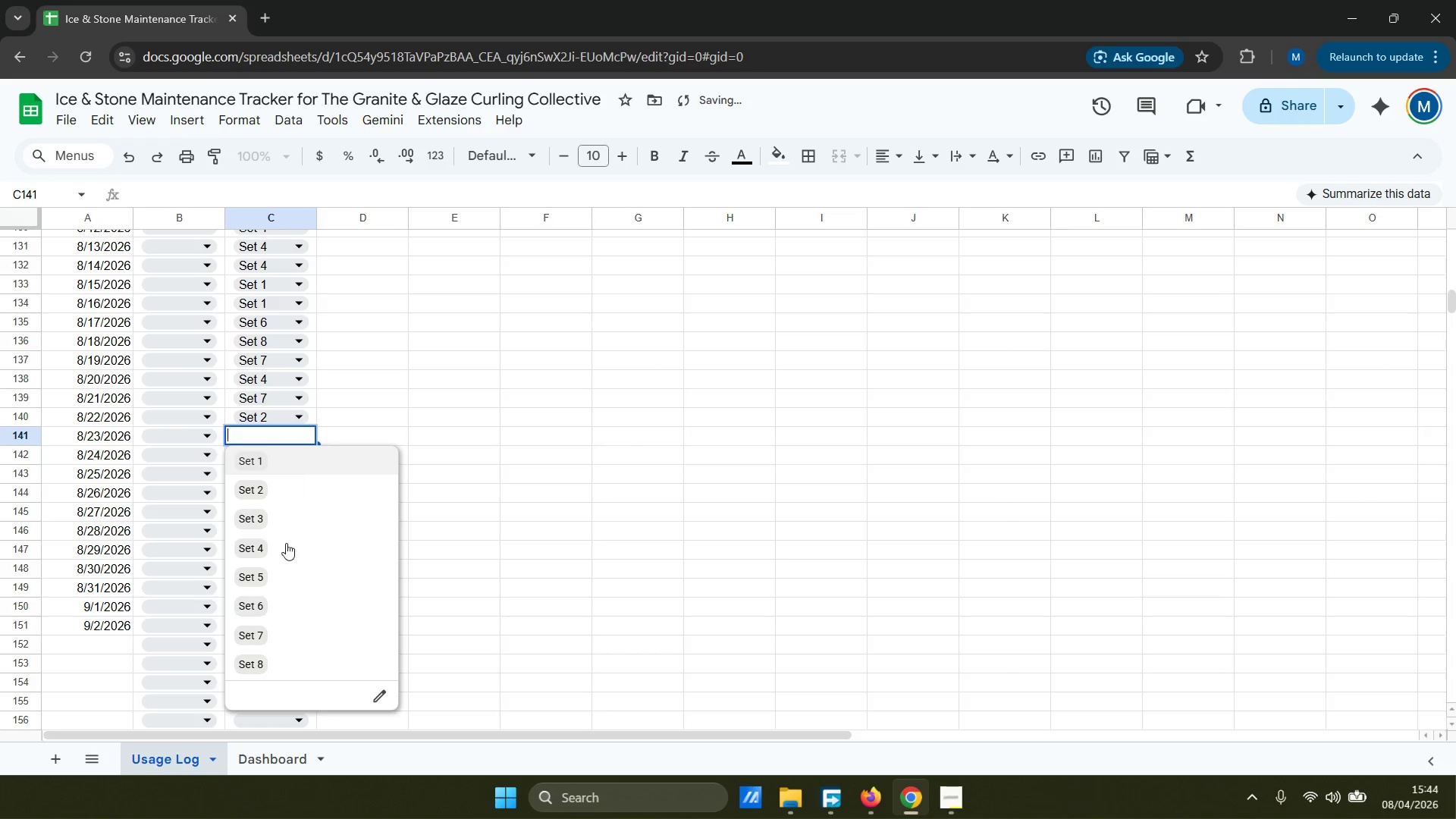 
left_click([304, 657])
 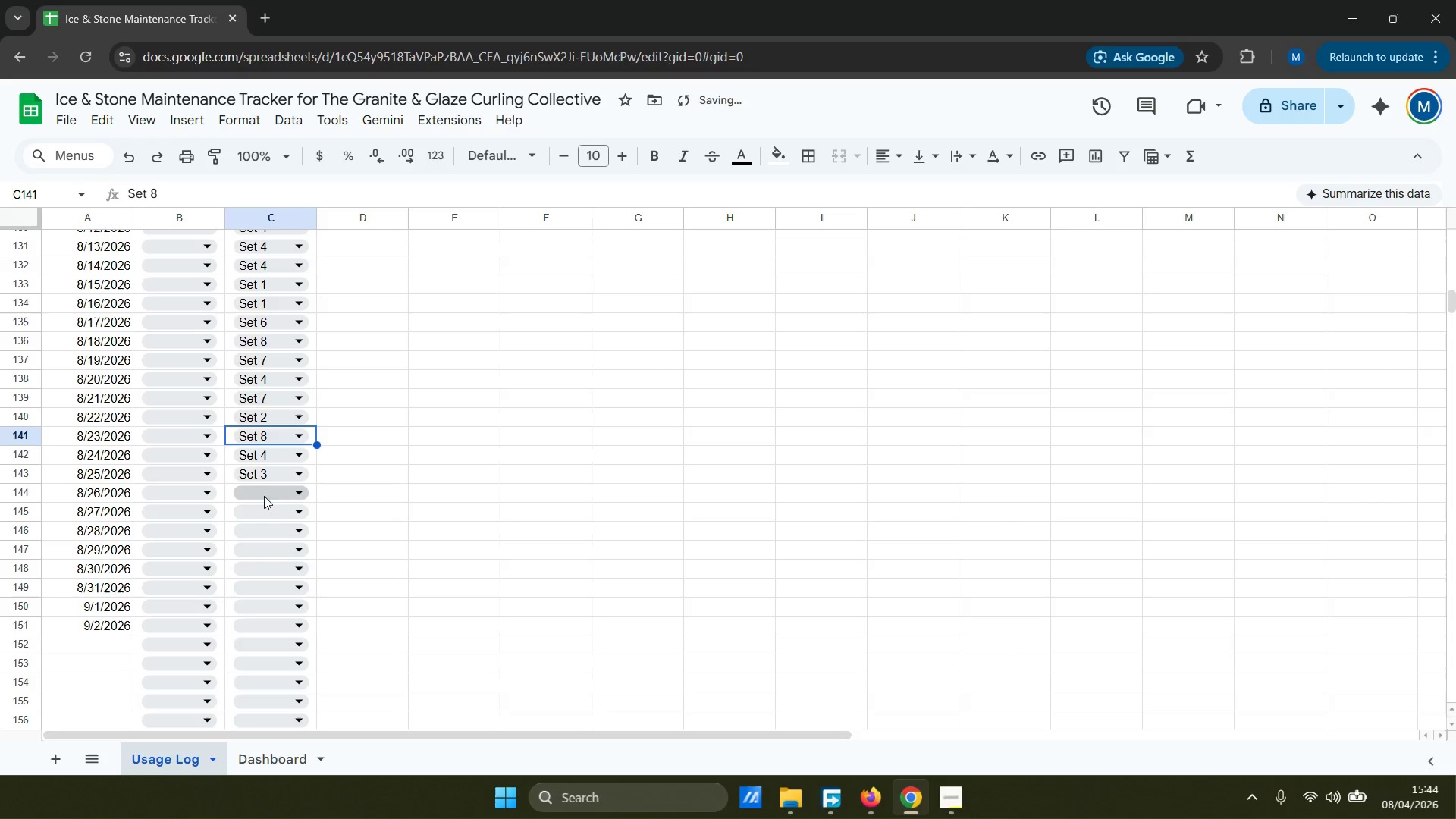 
left_click([265, 494])
 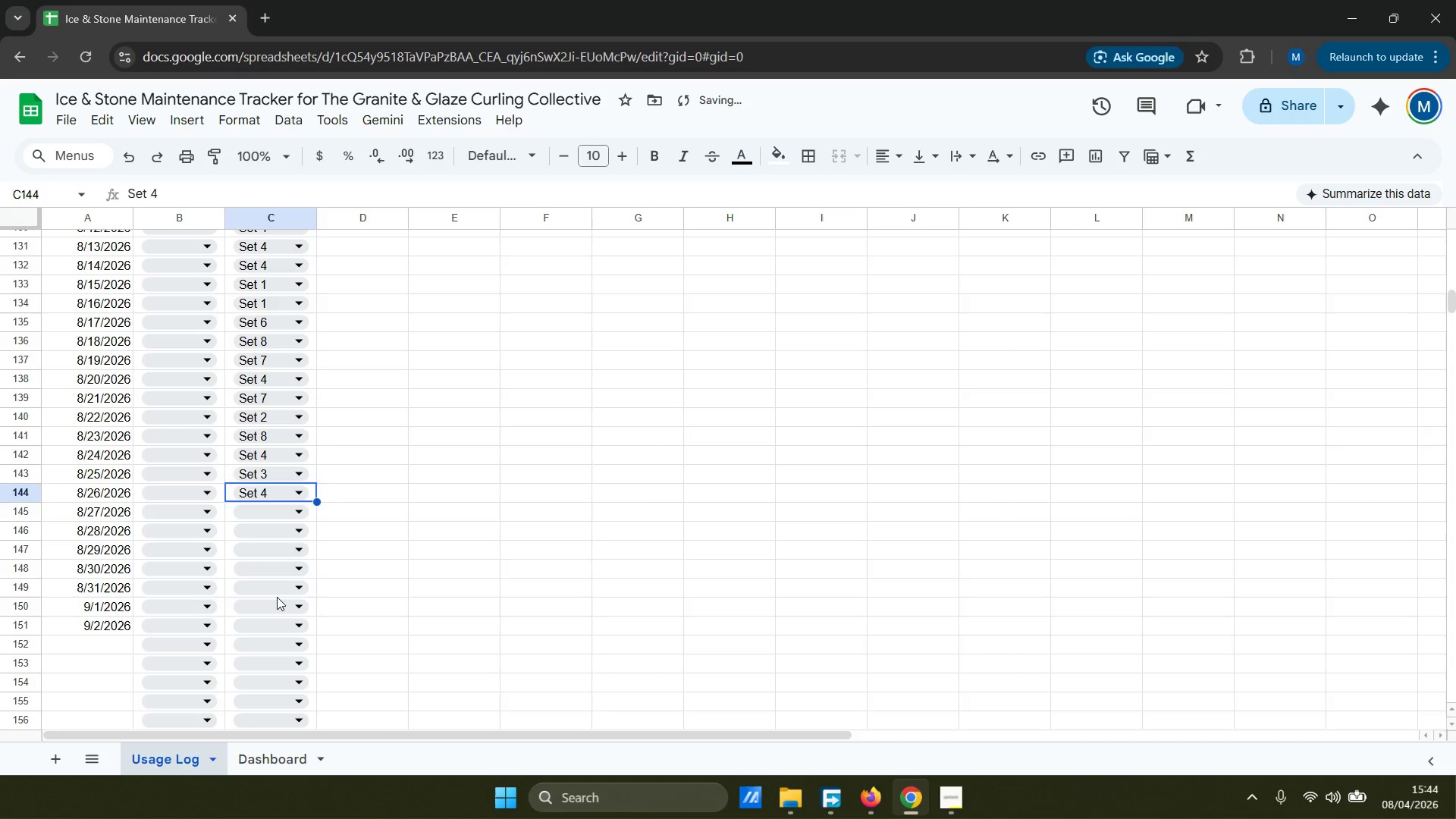 
triple_click([281, 609])
 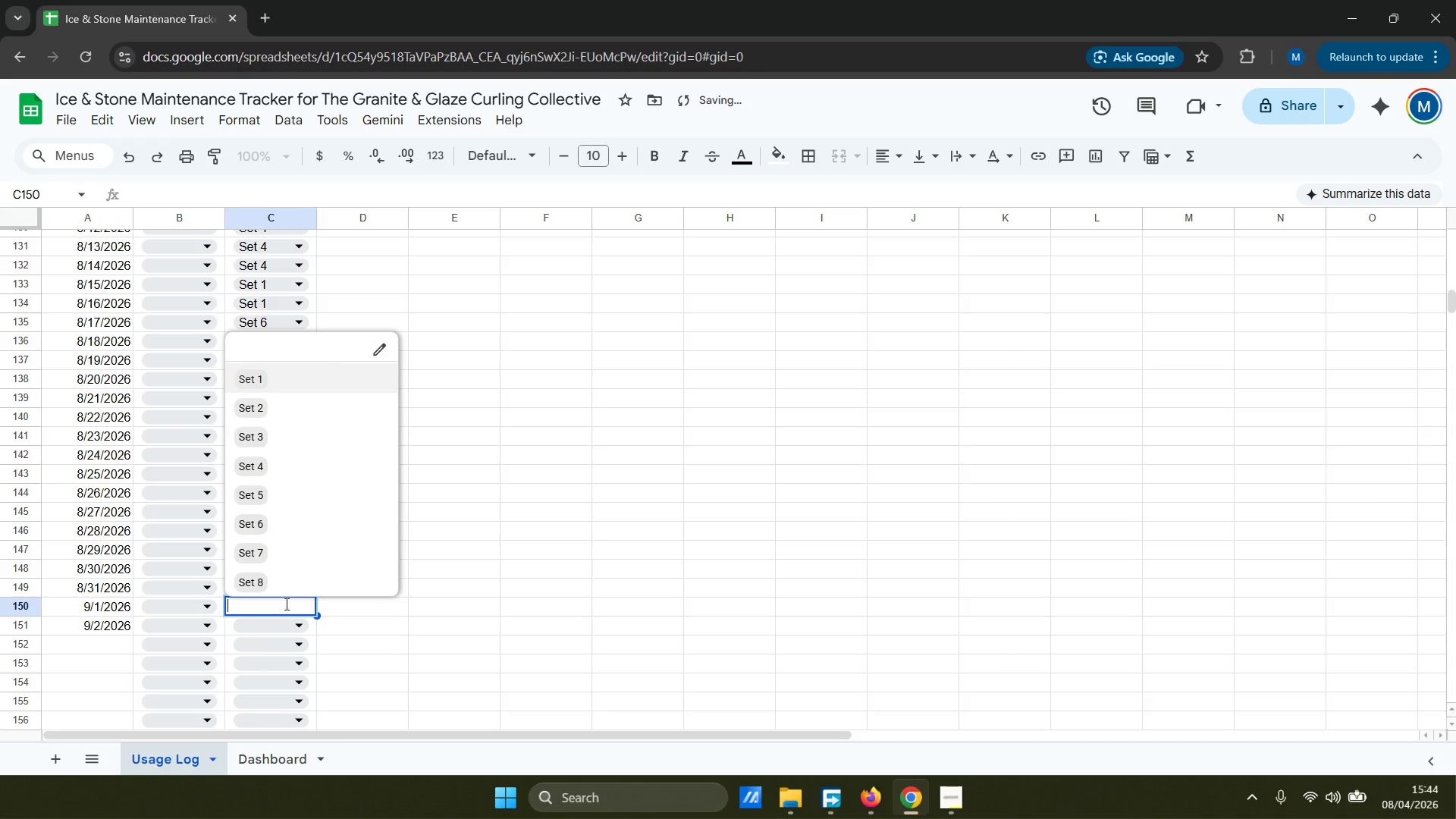 
triple_click([293, 557])
 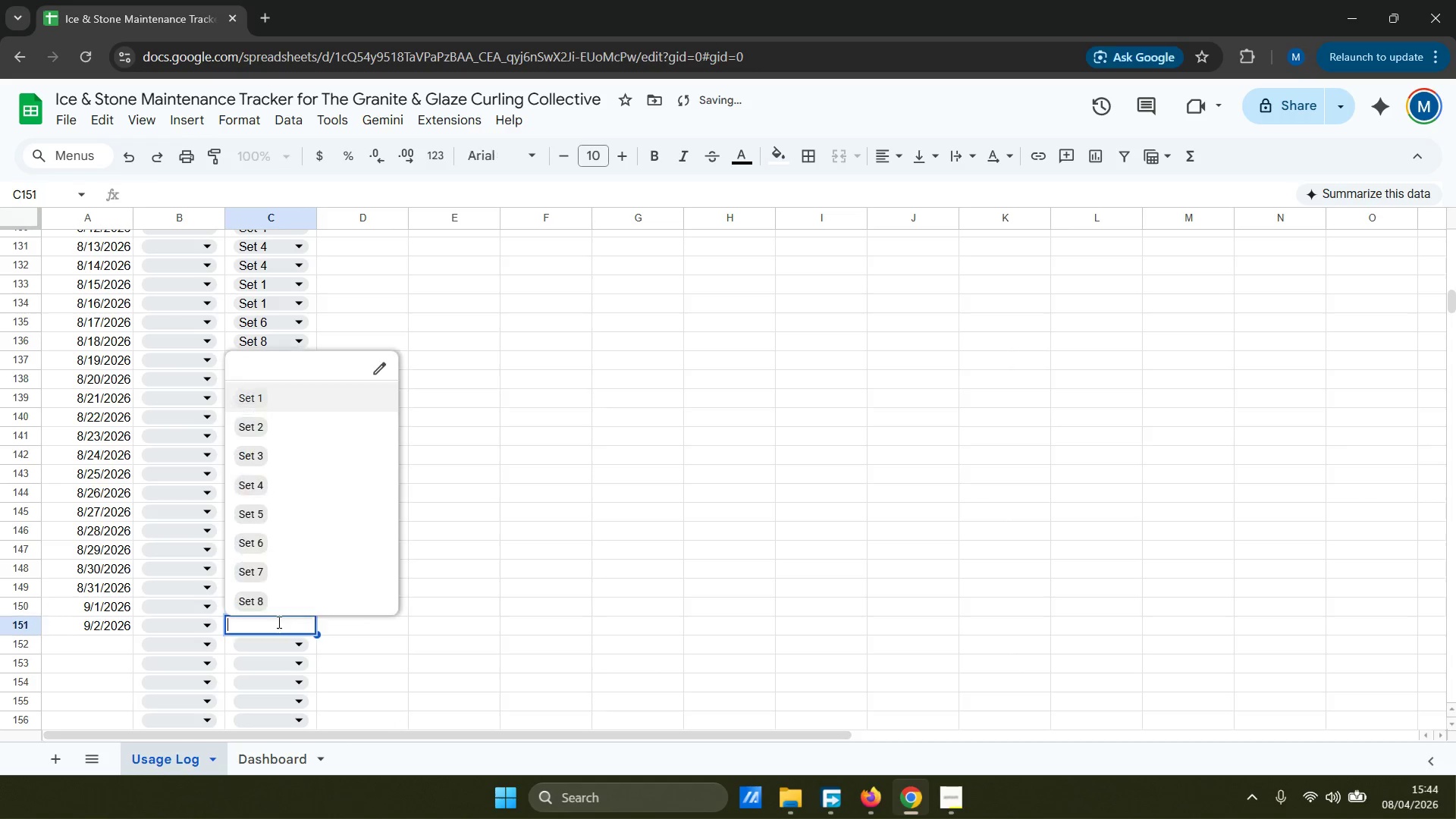 
double_click([282, 554])
 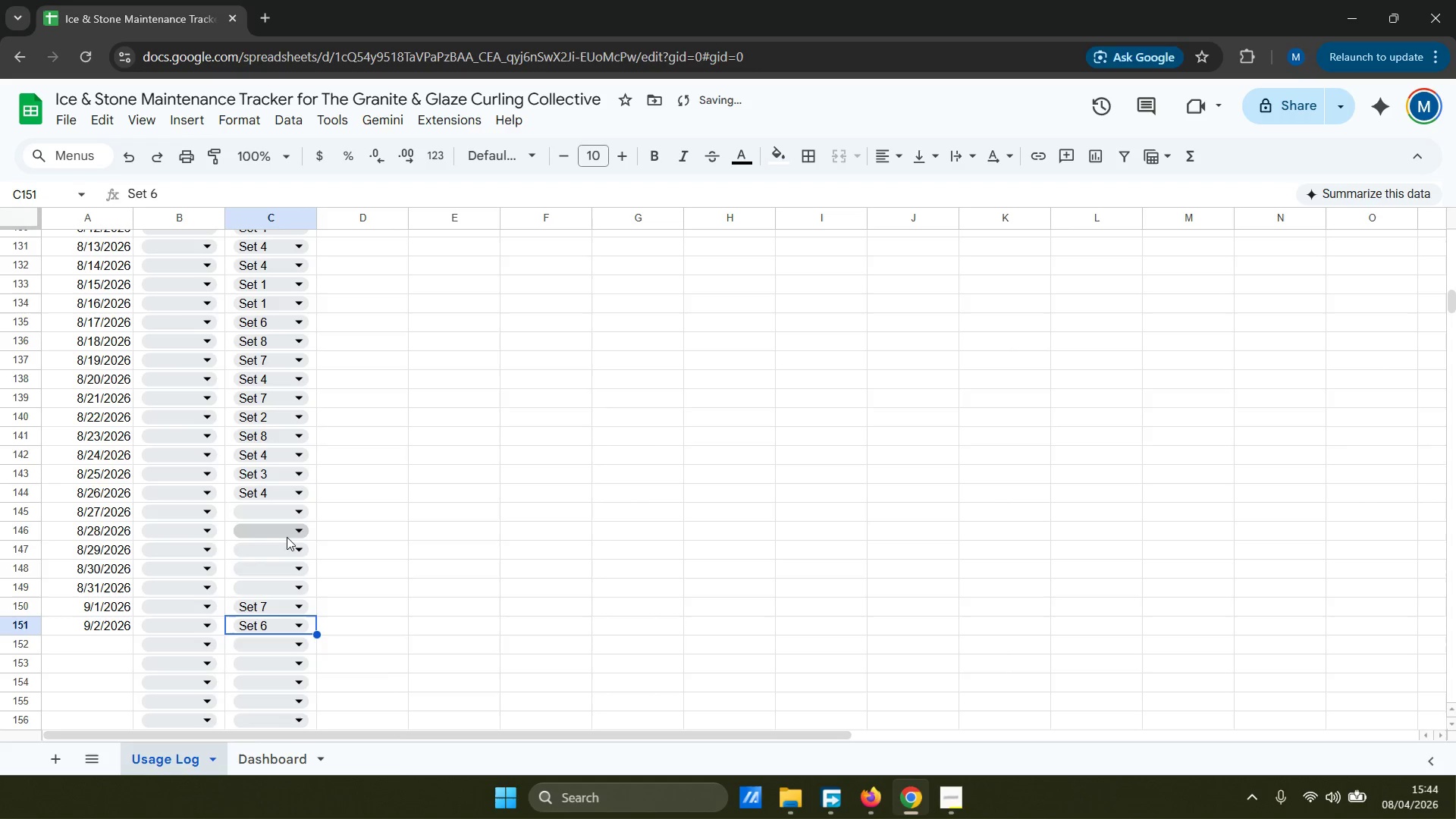 
triple_click([287, 530])
 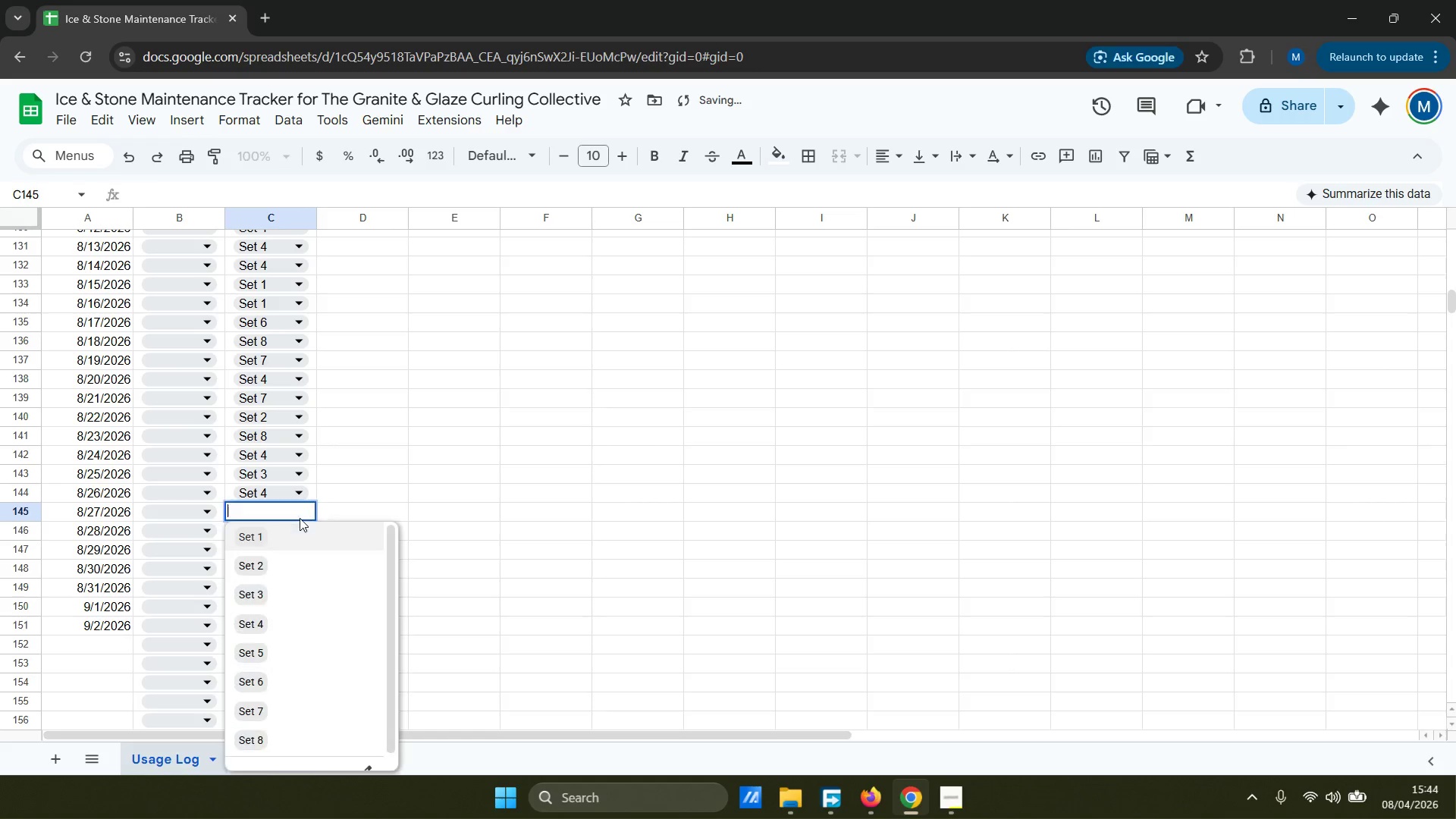 
double_click([290, 620])
 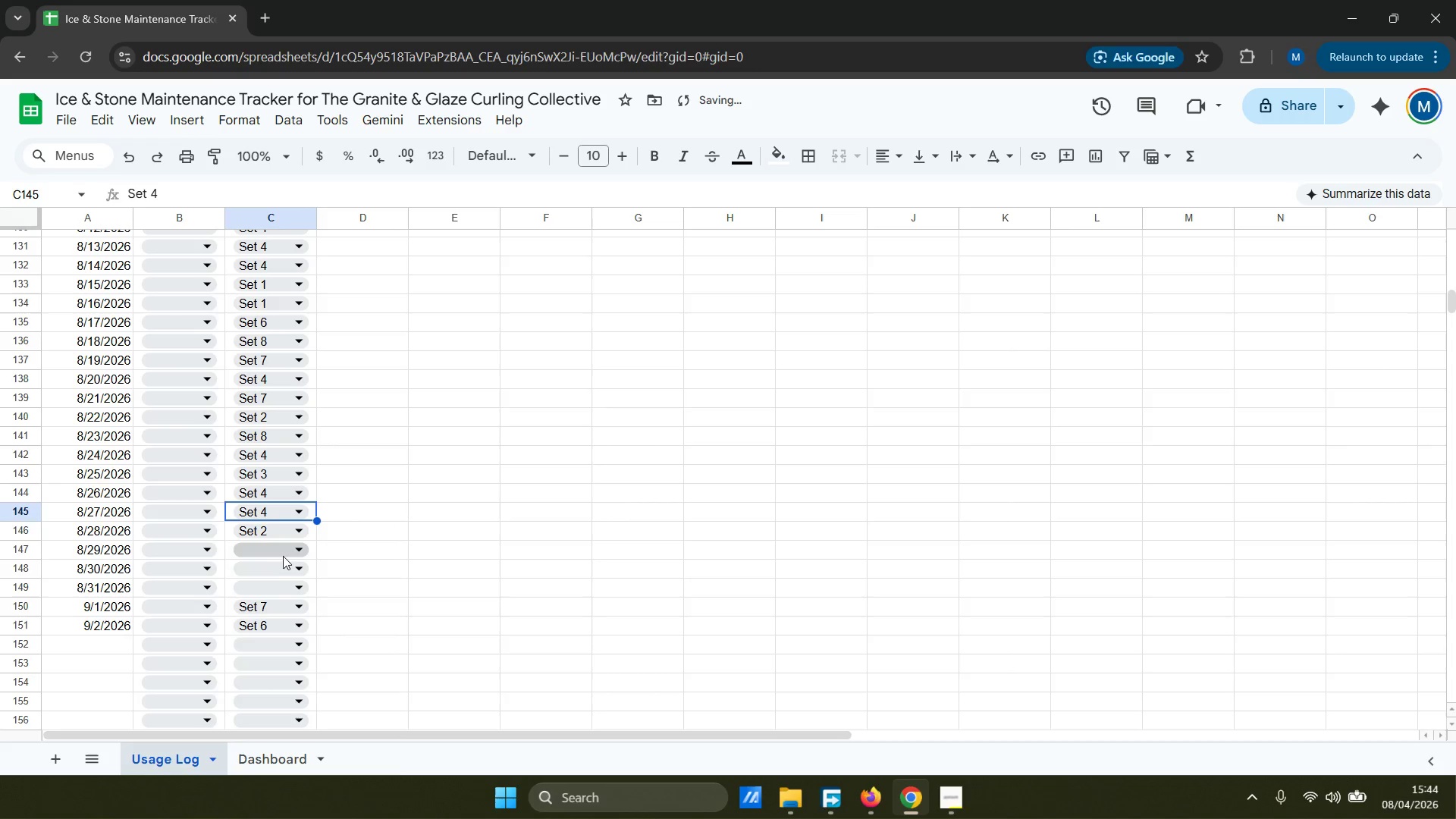 
triple_click([282, 549])
 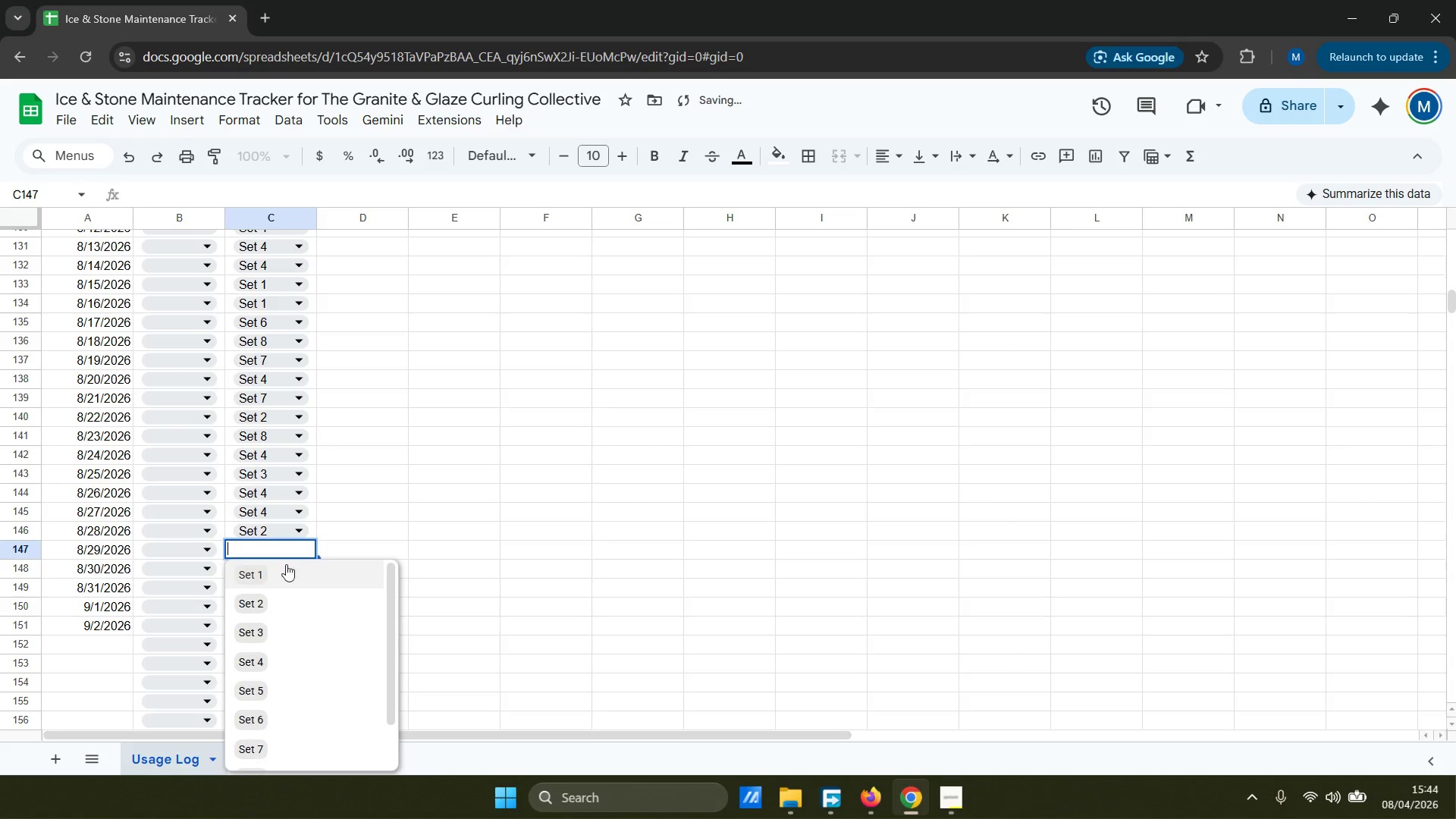 
triple_click([289, 585])
 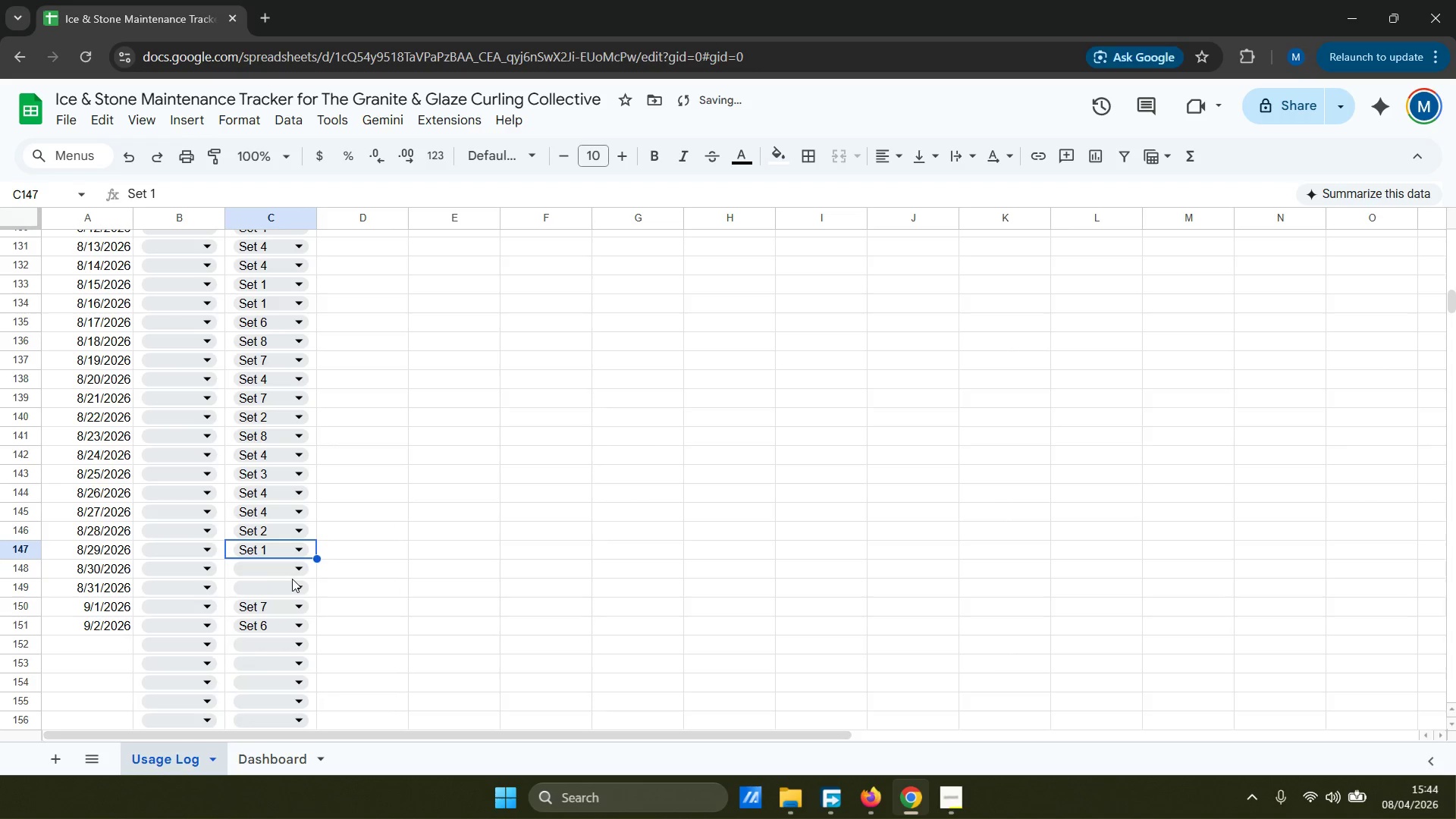 
triple_click([292, 576])
 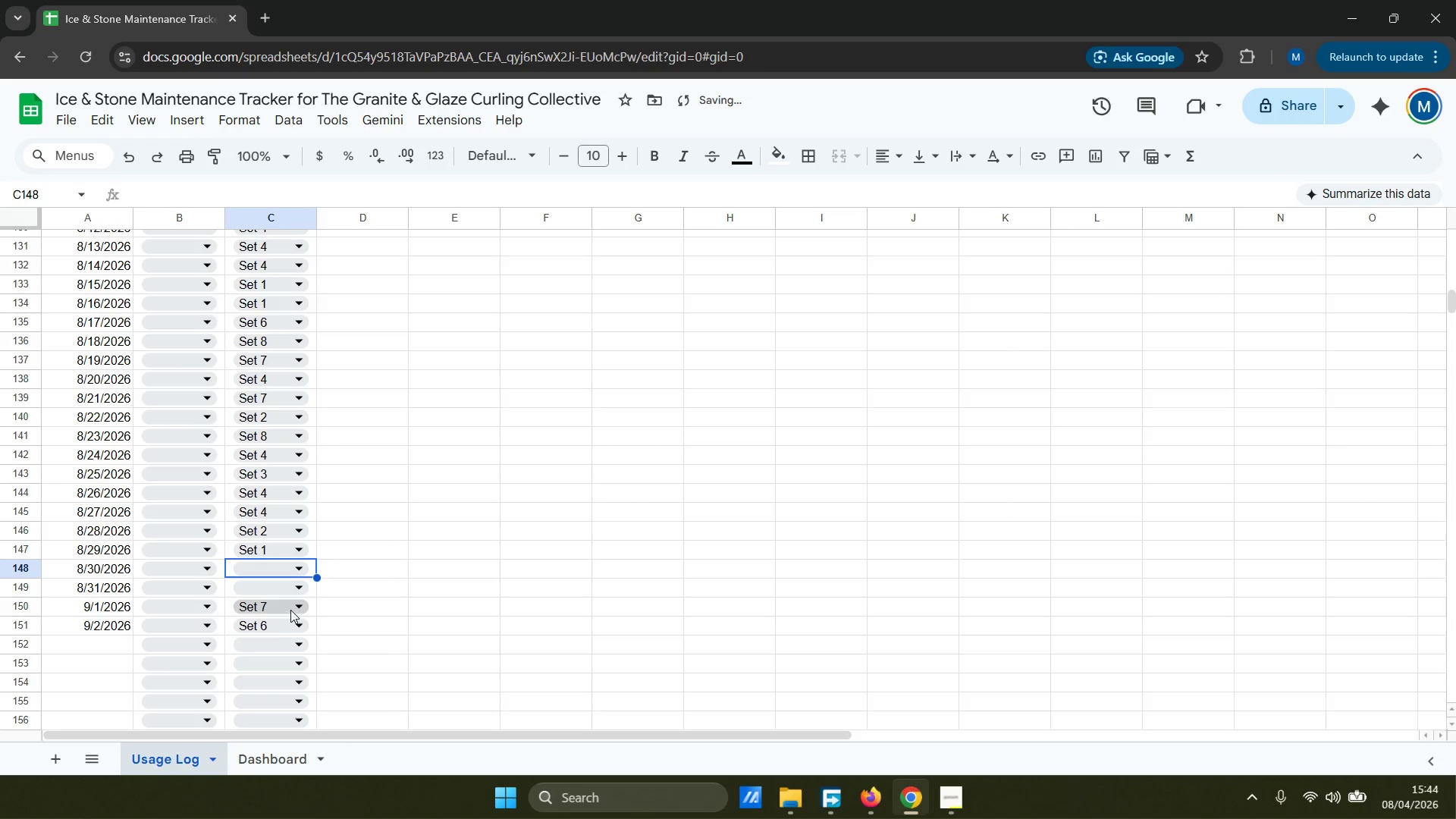 
left_click([292, 589])
 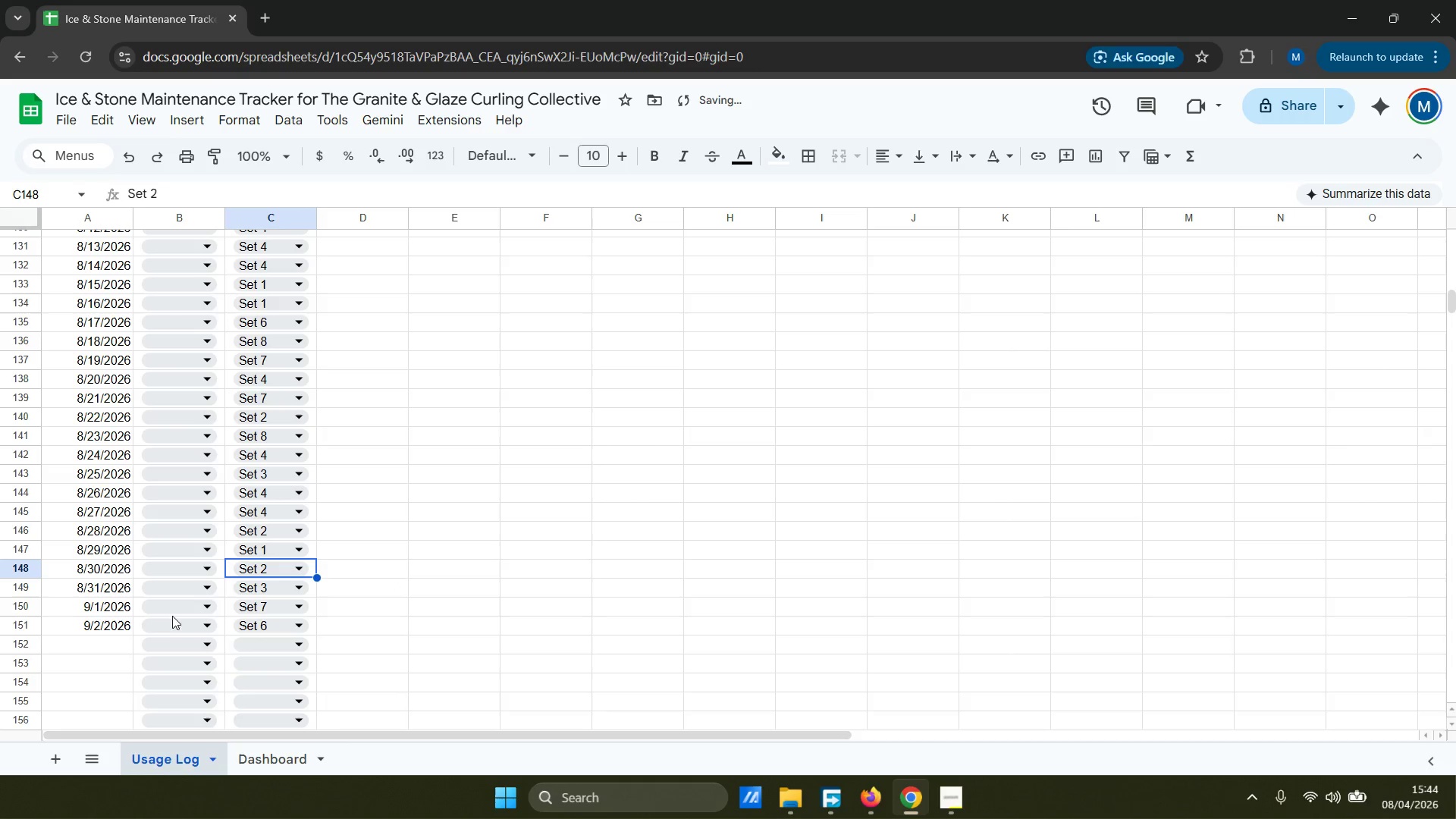 
double_click([168, 604])
 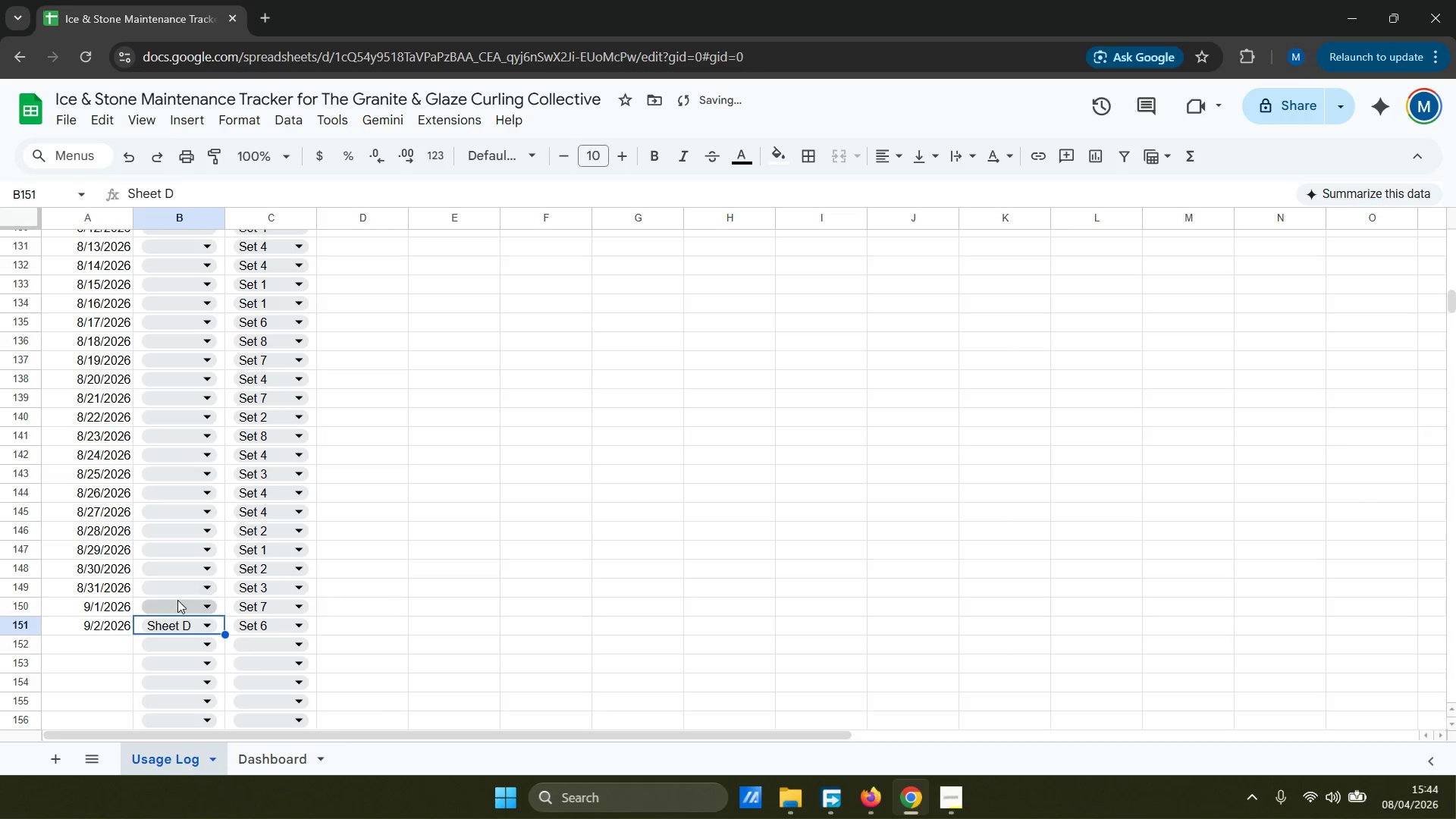 
left_click([180, 603])
 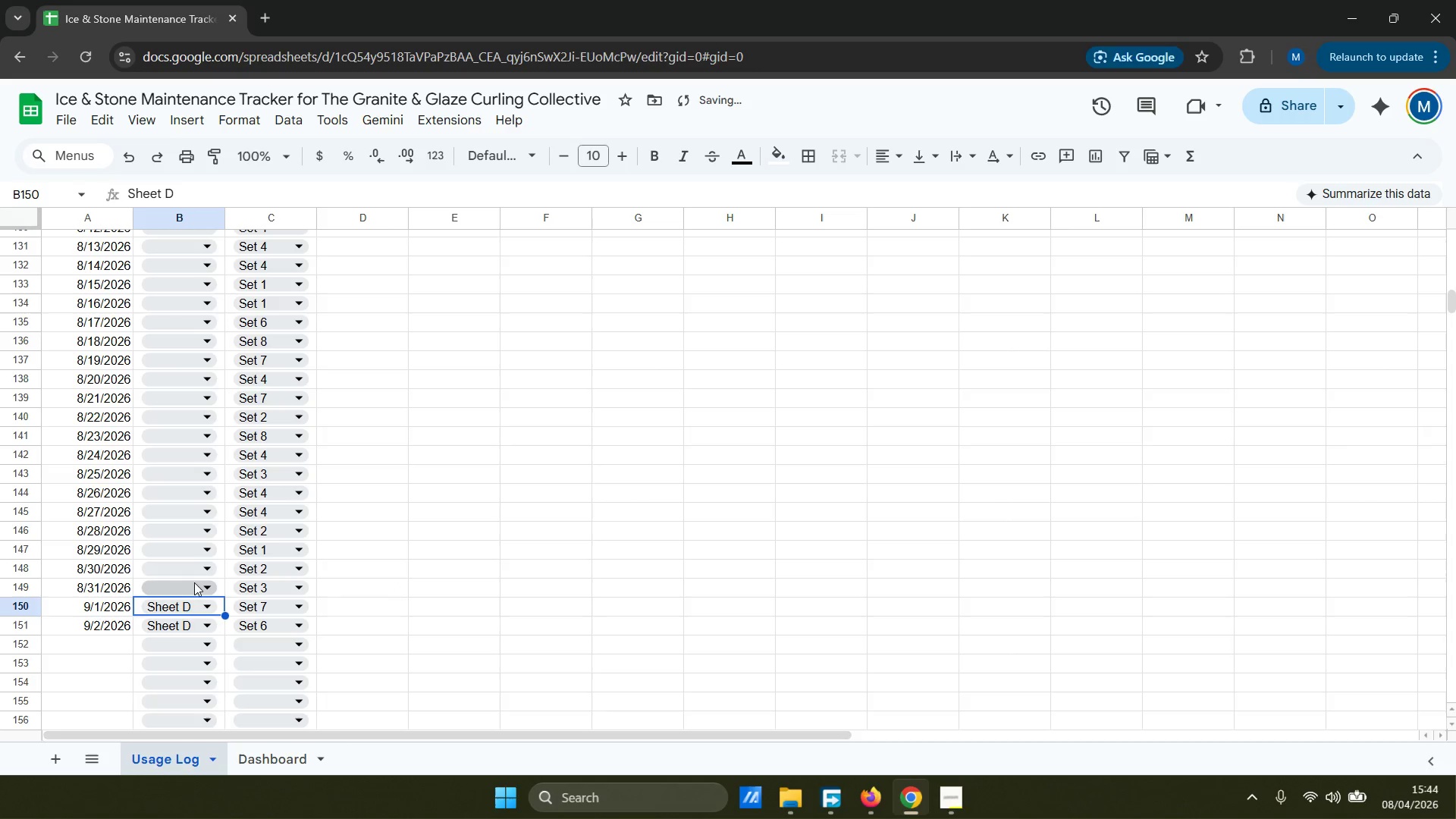 
triple_click([193, 577])
 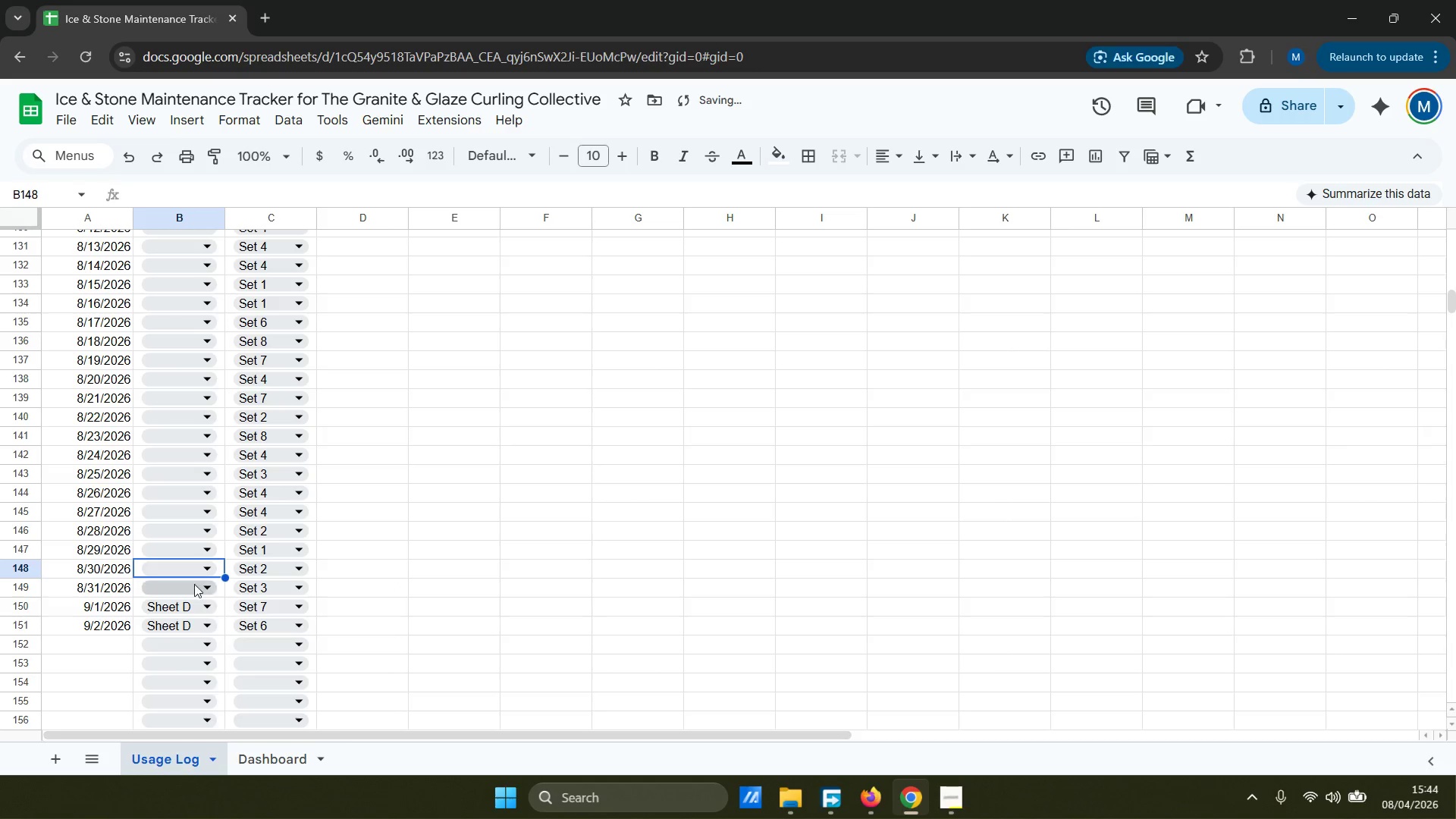 
triple_click([195, 583])
 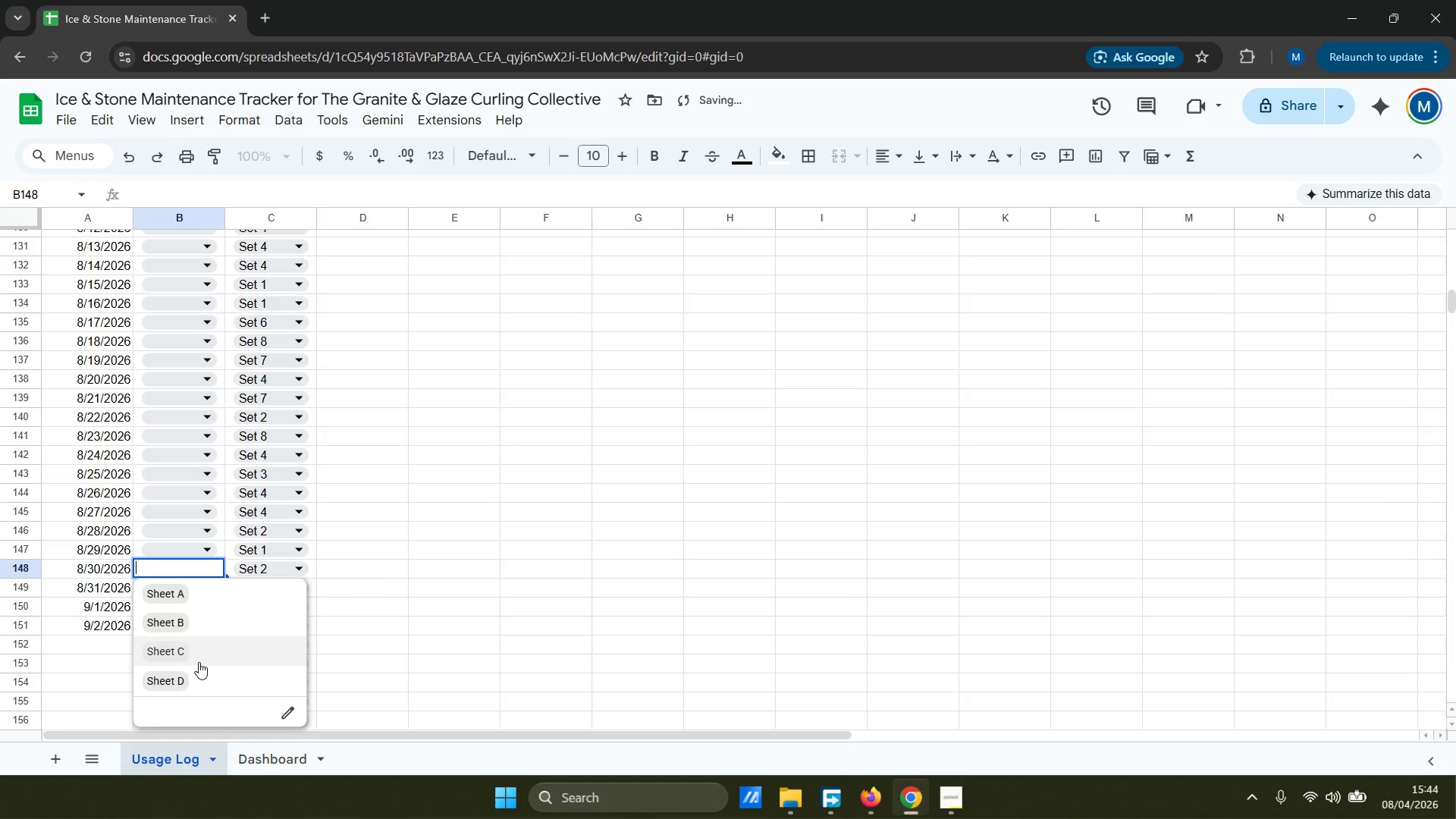 
left_click([199, 546])
 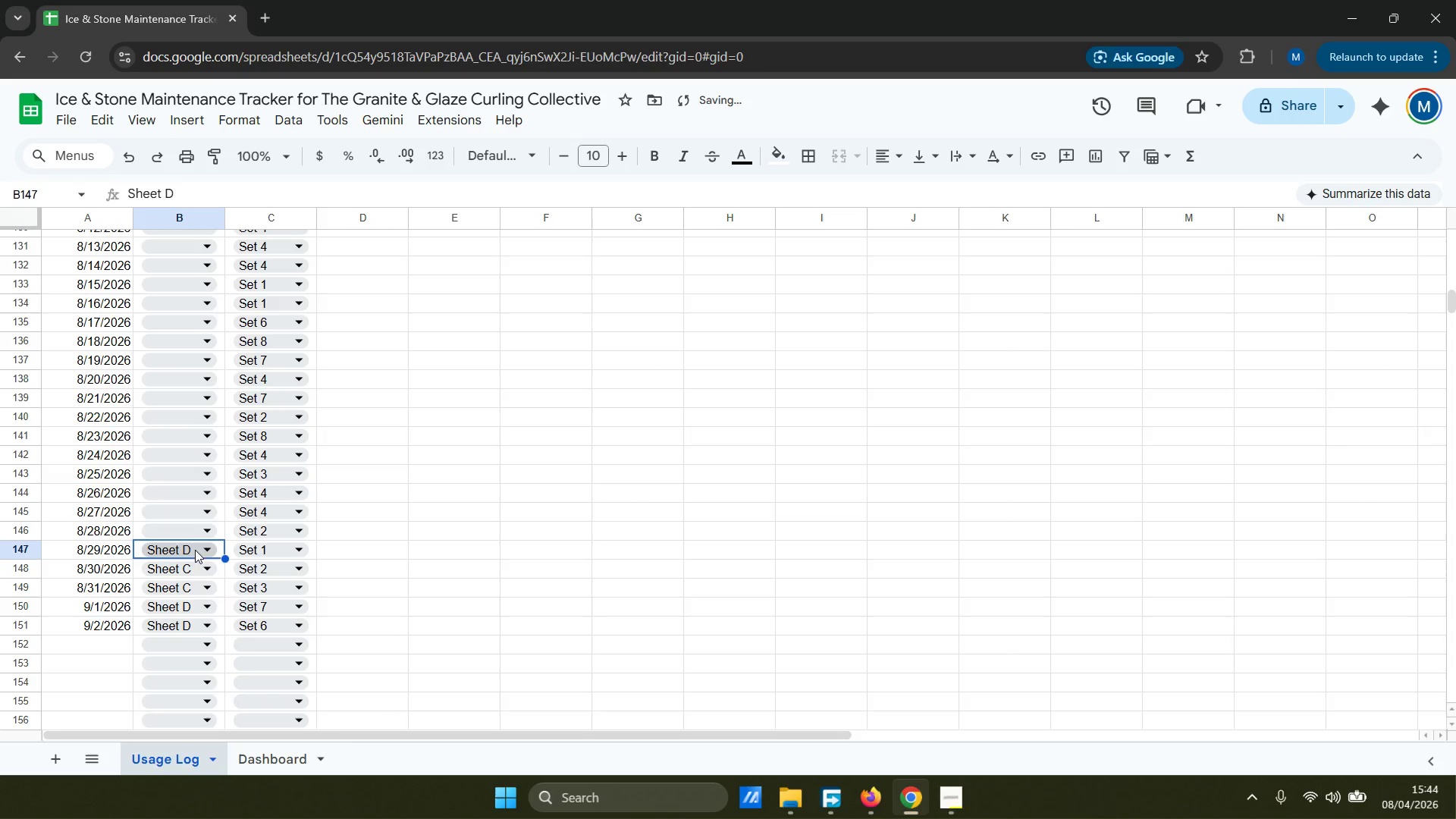 
left_click([196, 528])
 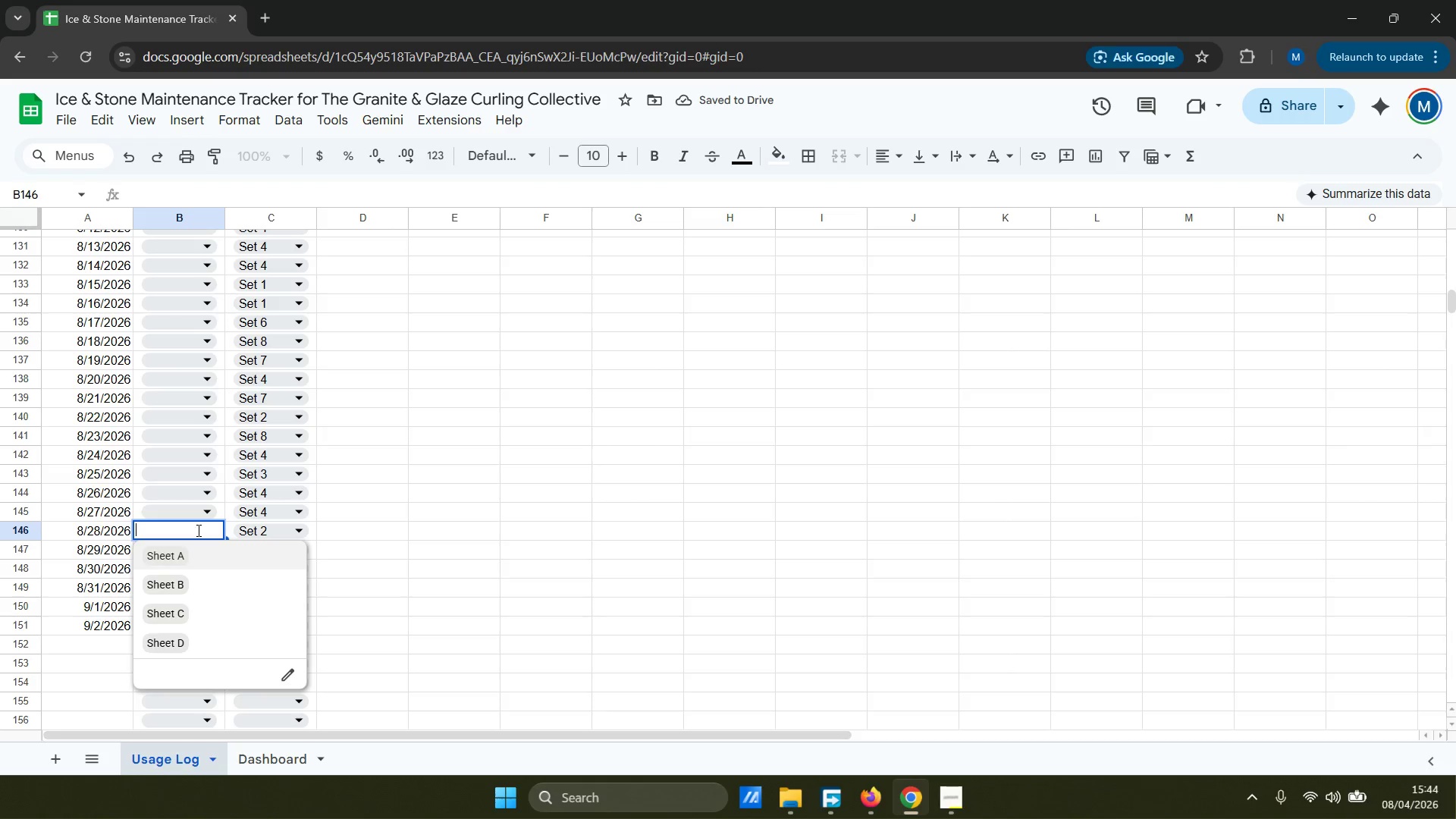 
wait(8.62)
 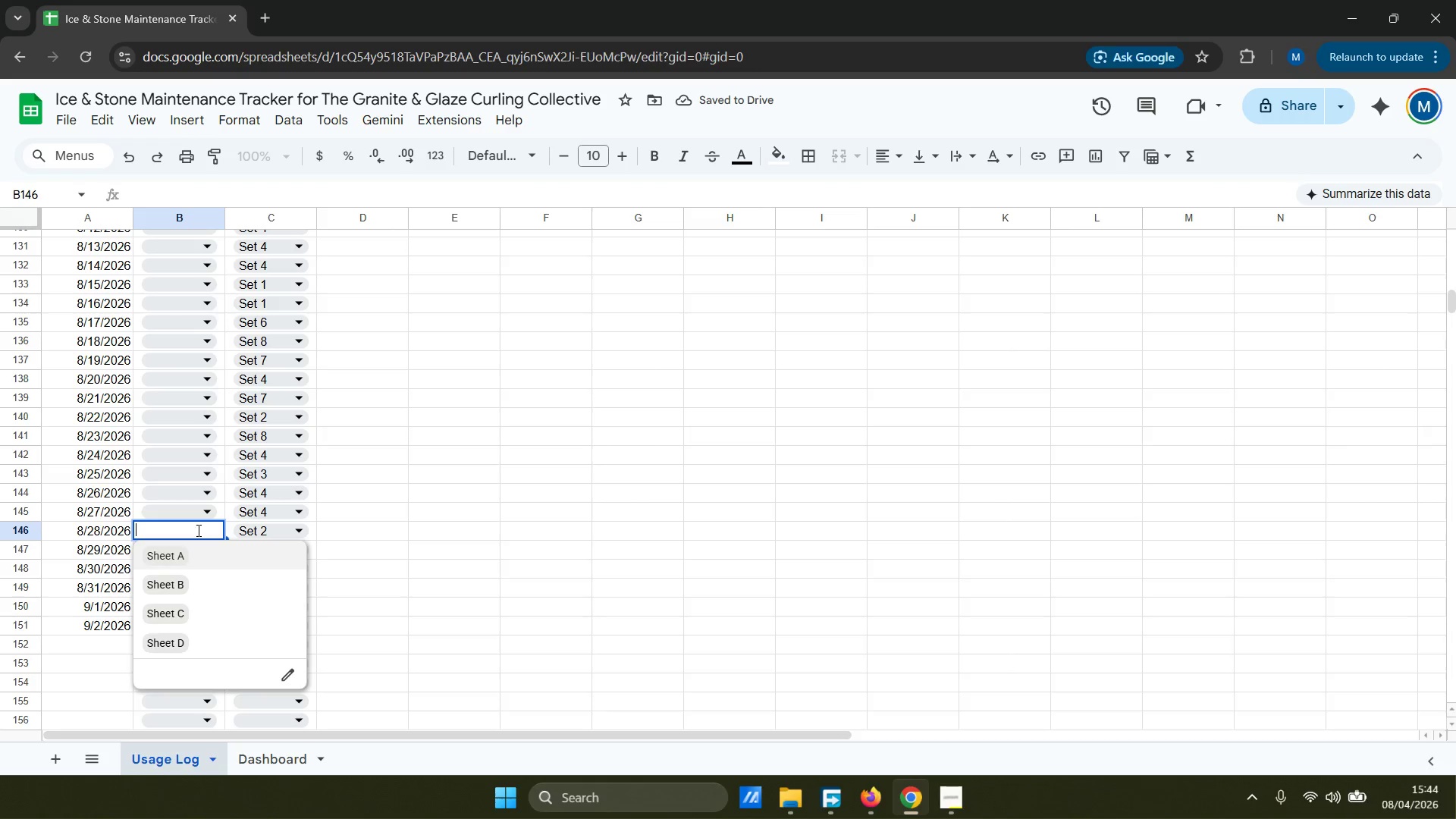 
left_click([207, 557])
 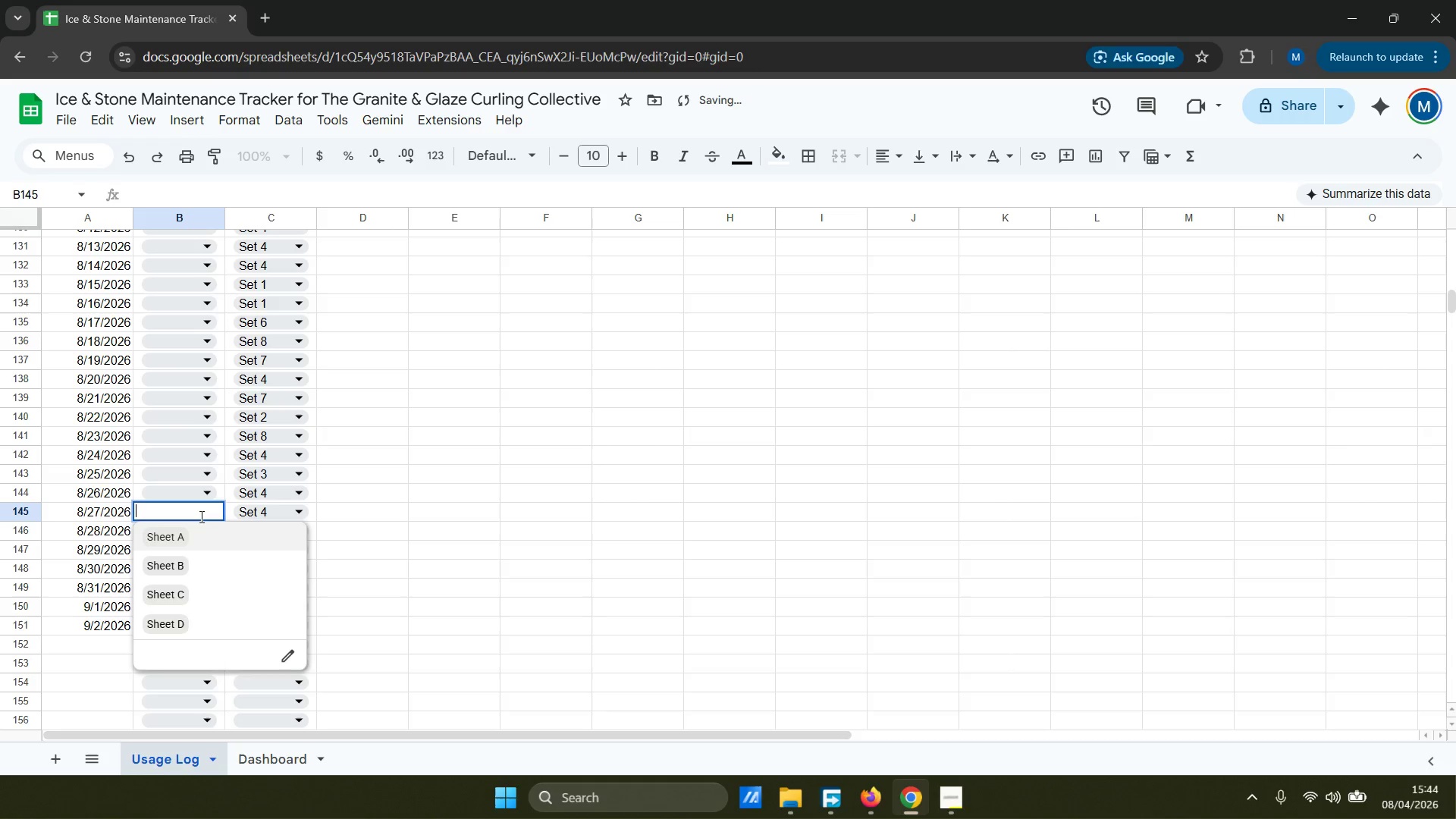 
double_click([200, 605])
 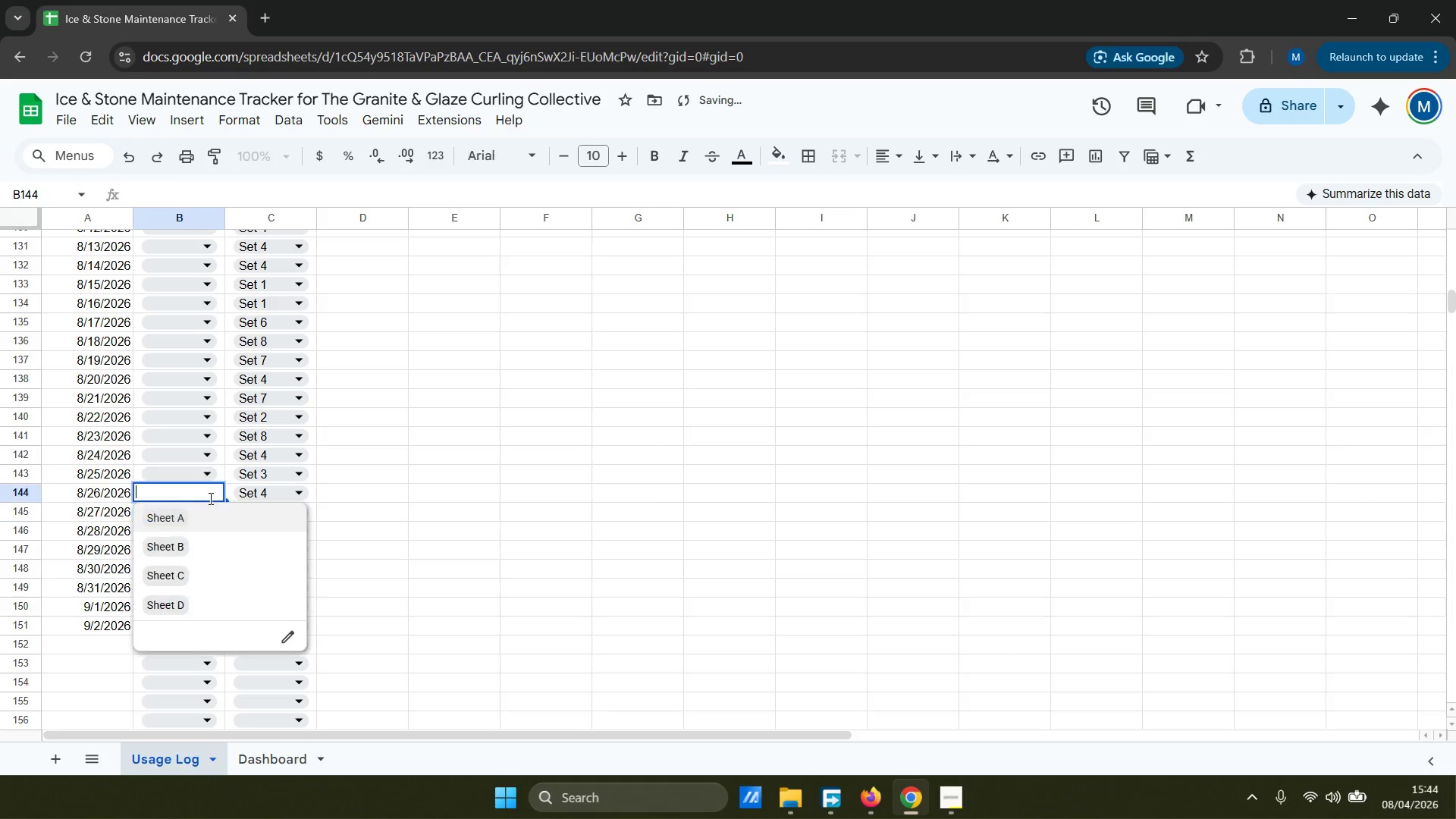 
double_click([212, 605])
 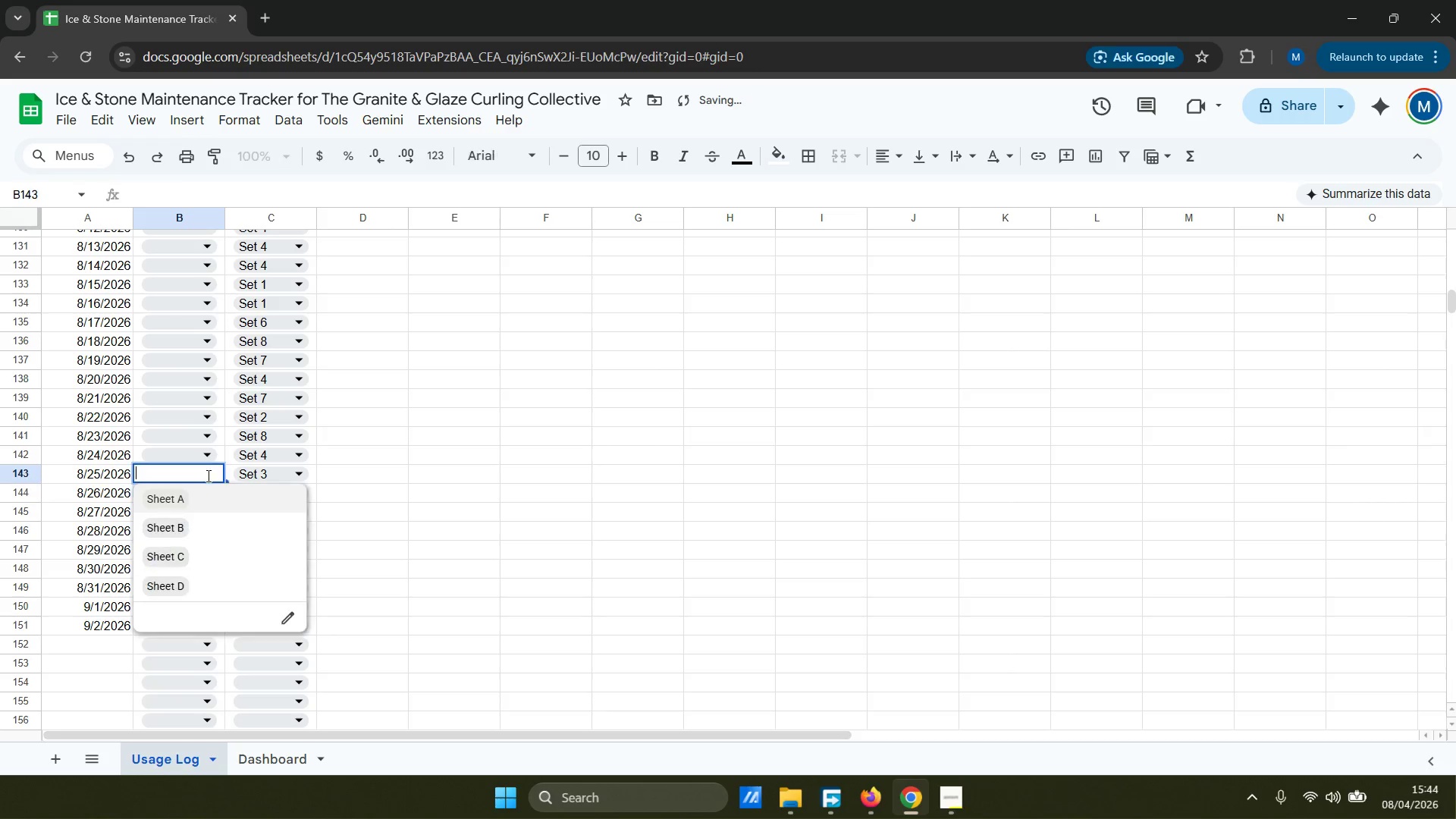 
double_click([215, 592])
 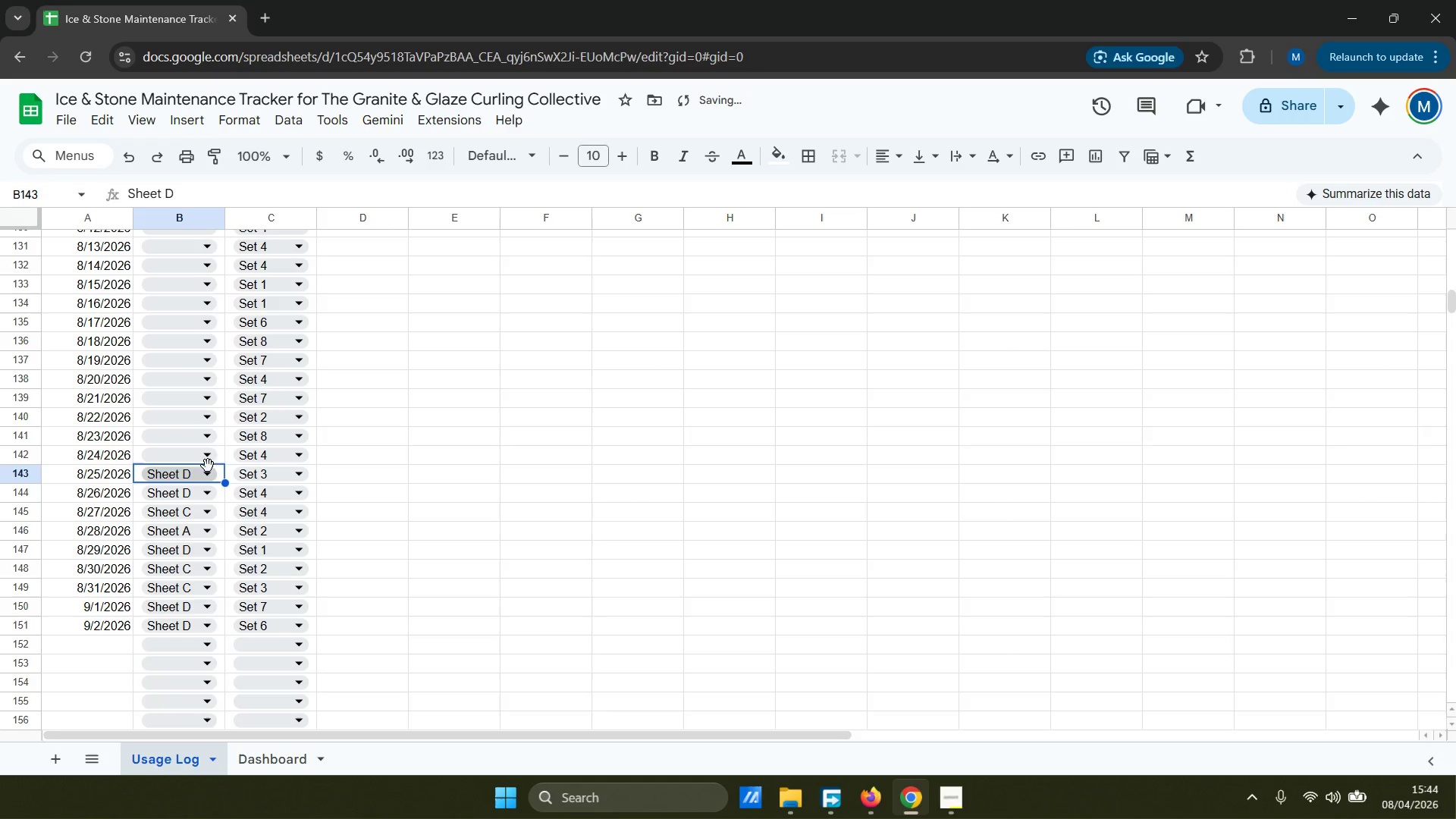 
left_click([208, 453])
 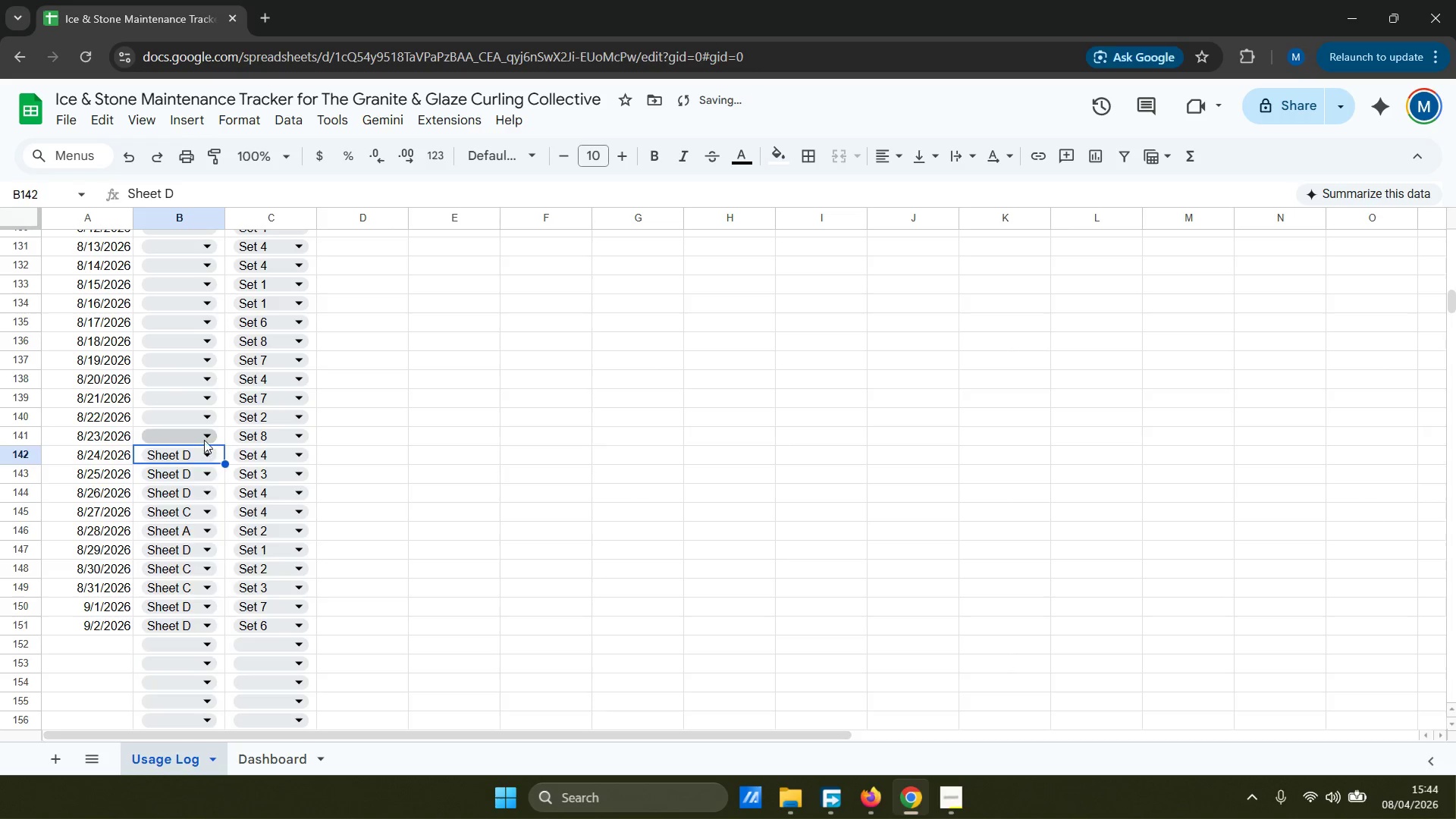 
double_click([196, 457])
 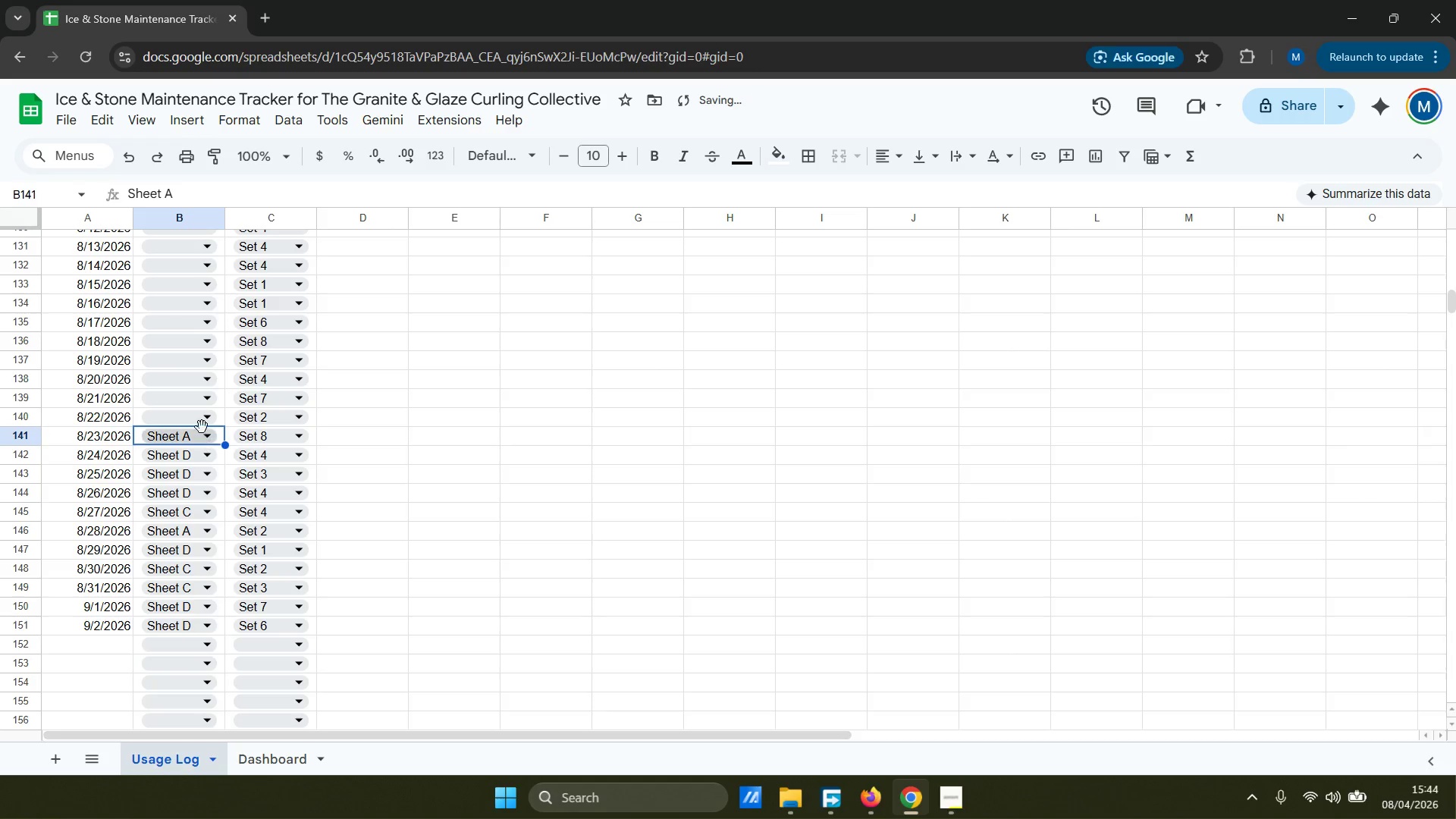 
triple_click([202, 422])
 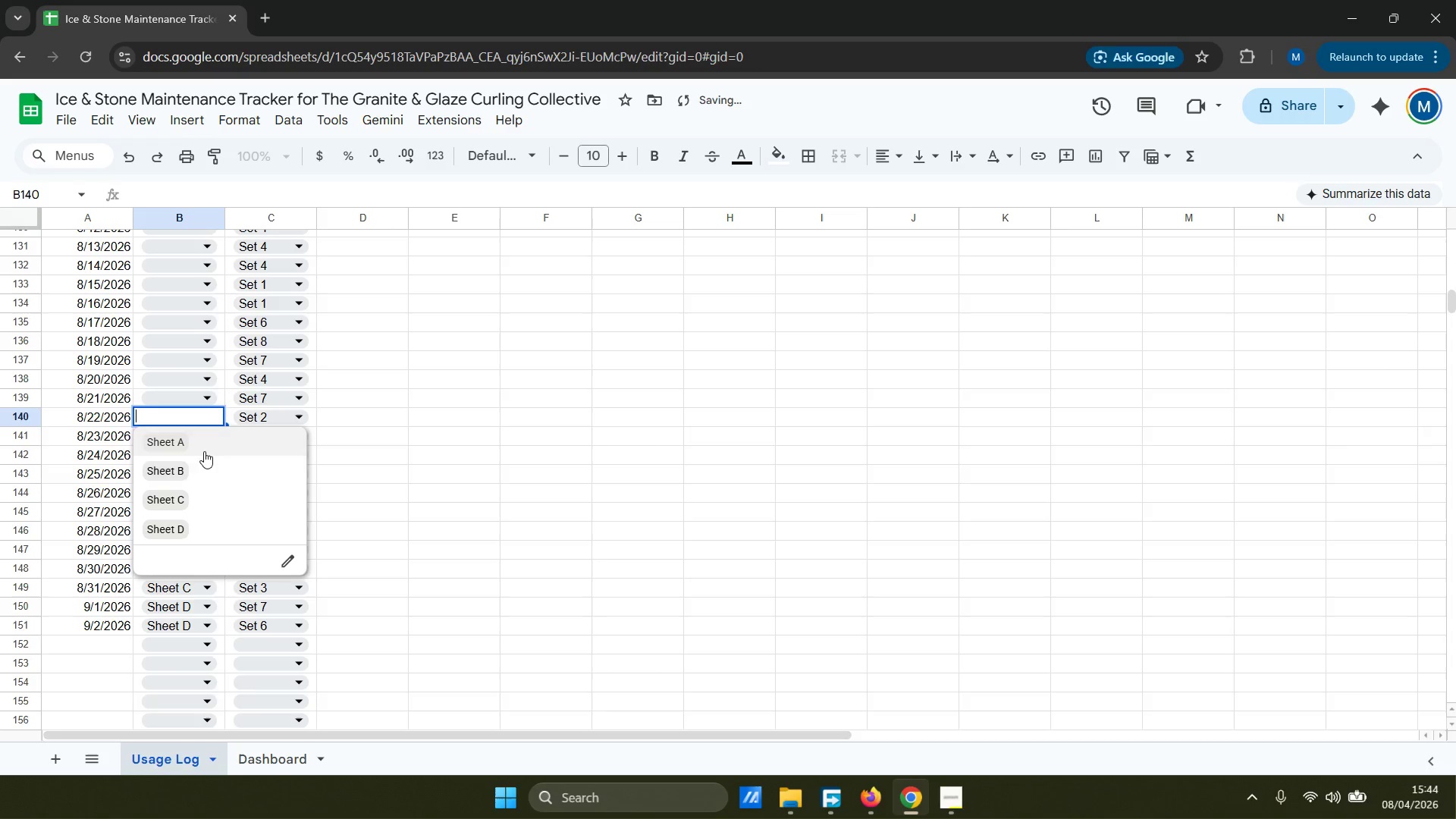 
left_click([212, 479])
 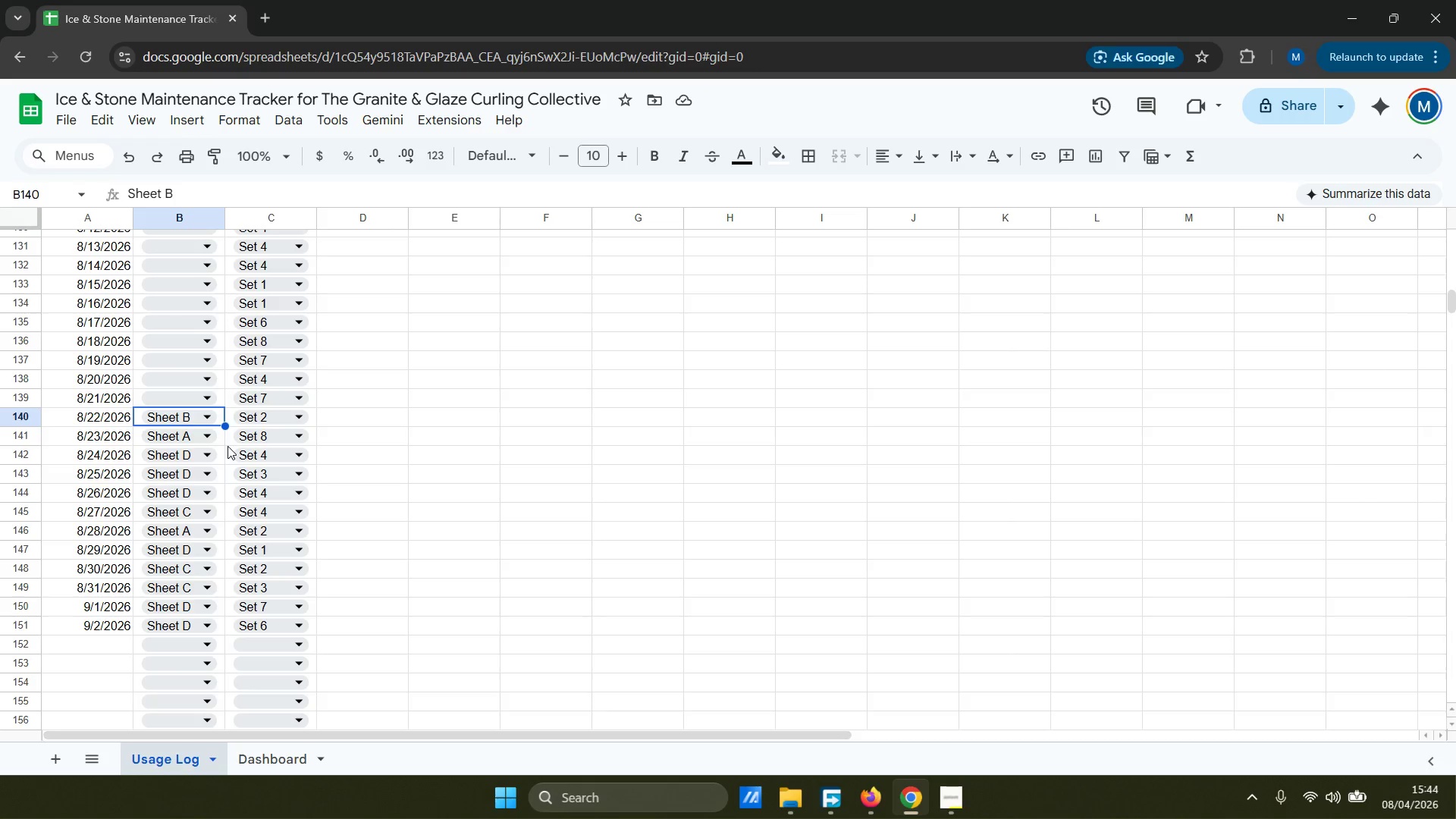 
wait(10.91)
 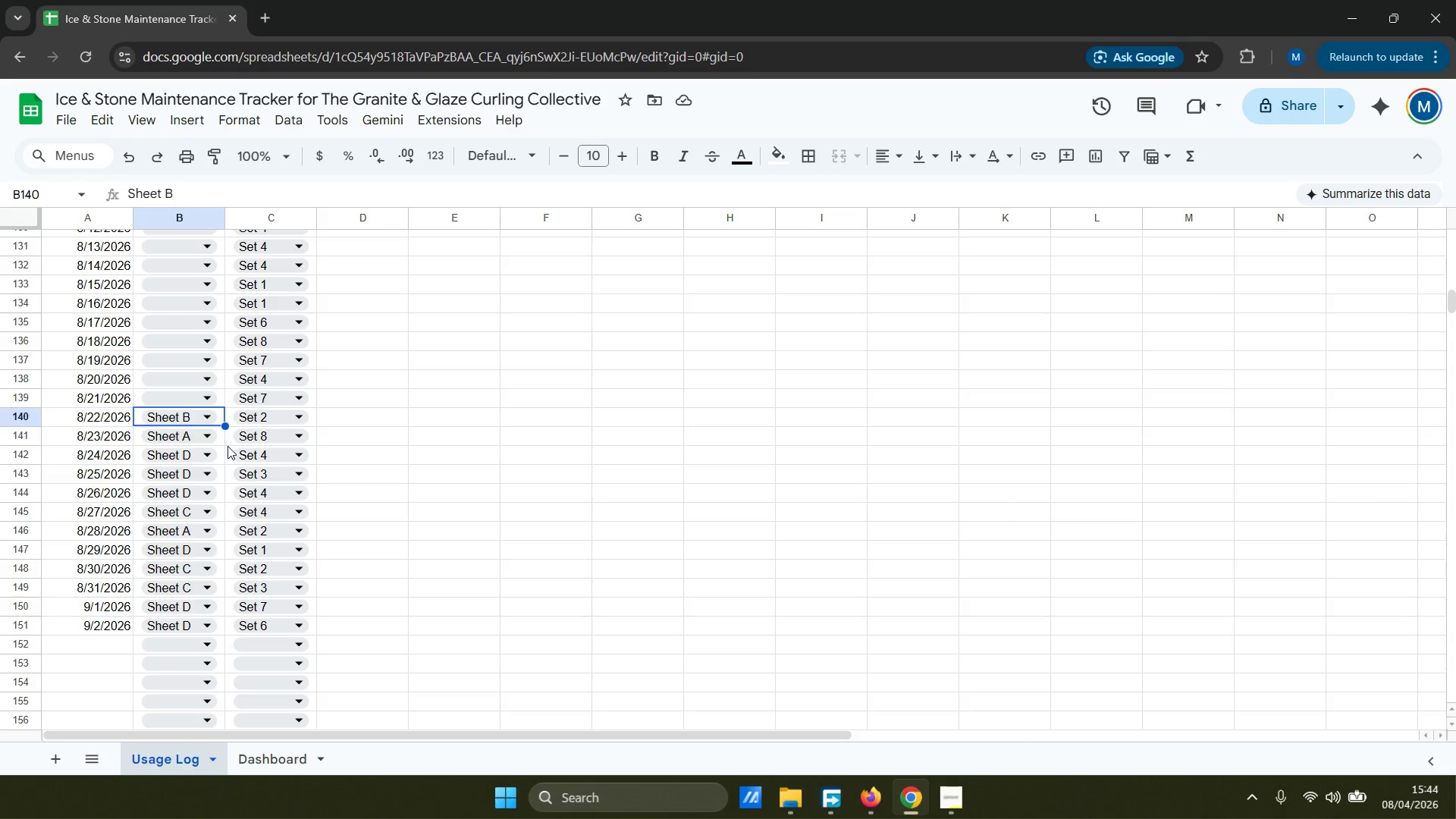 
left_click([177, 403])
 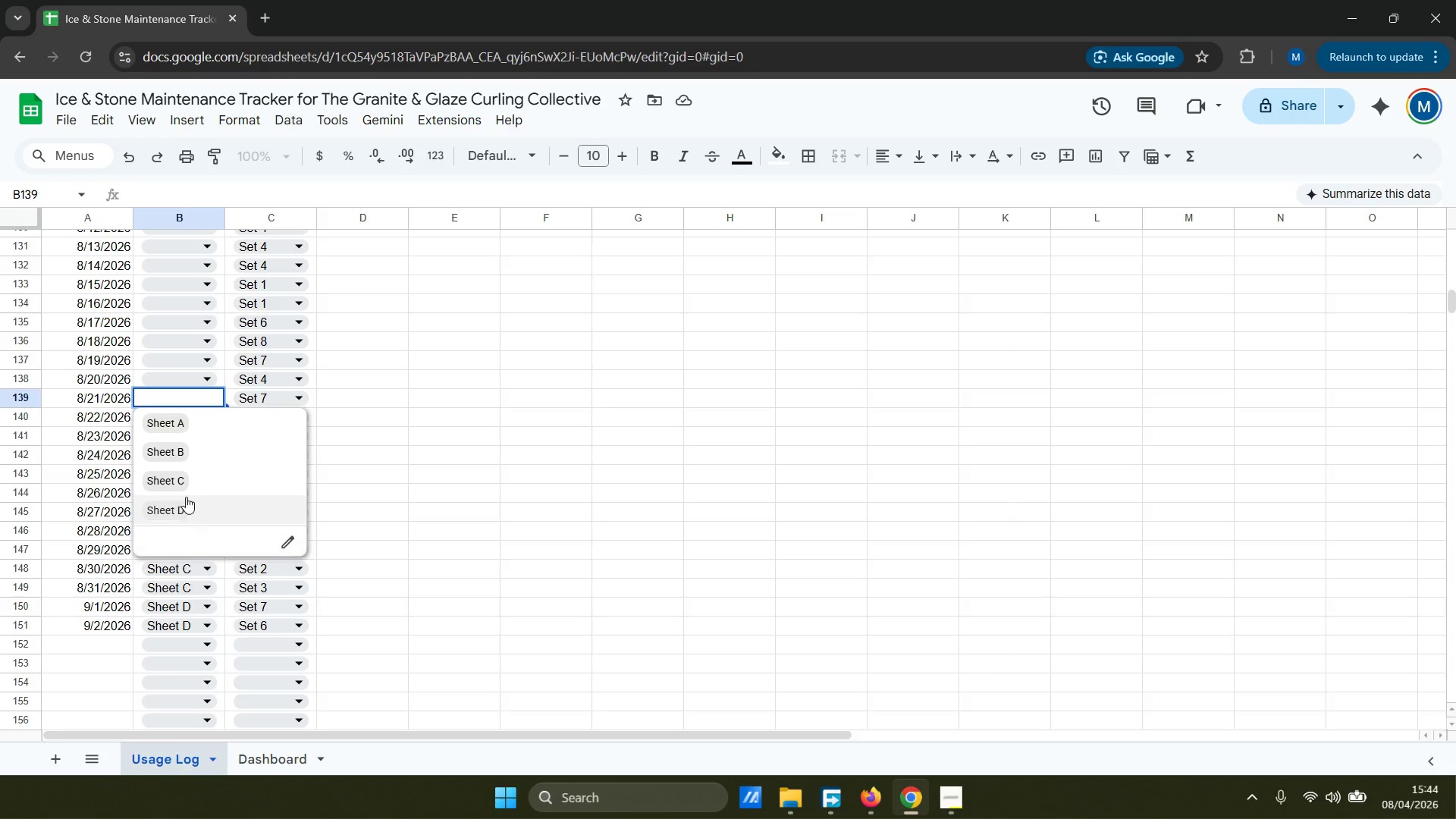 
left_click([188, 502])
 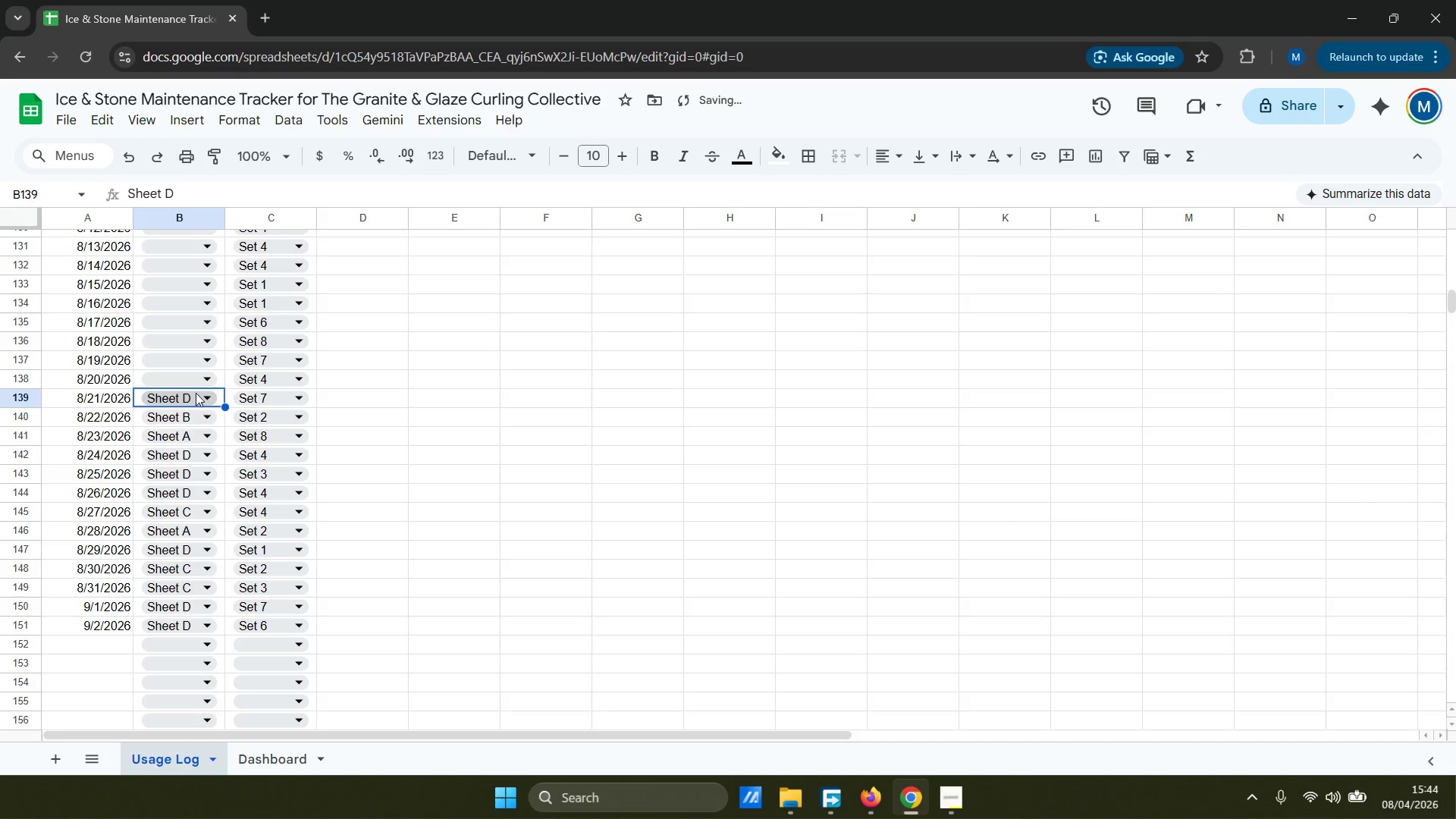 
left_click([207, 367])
 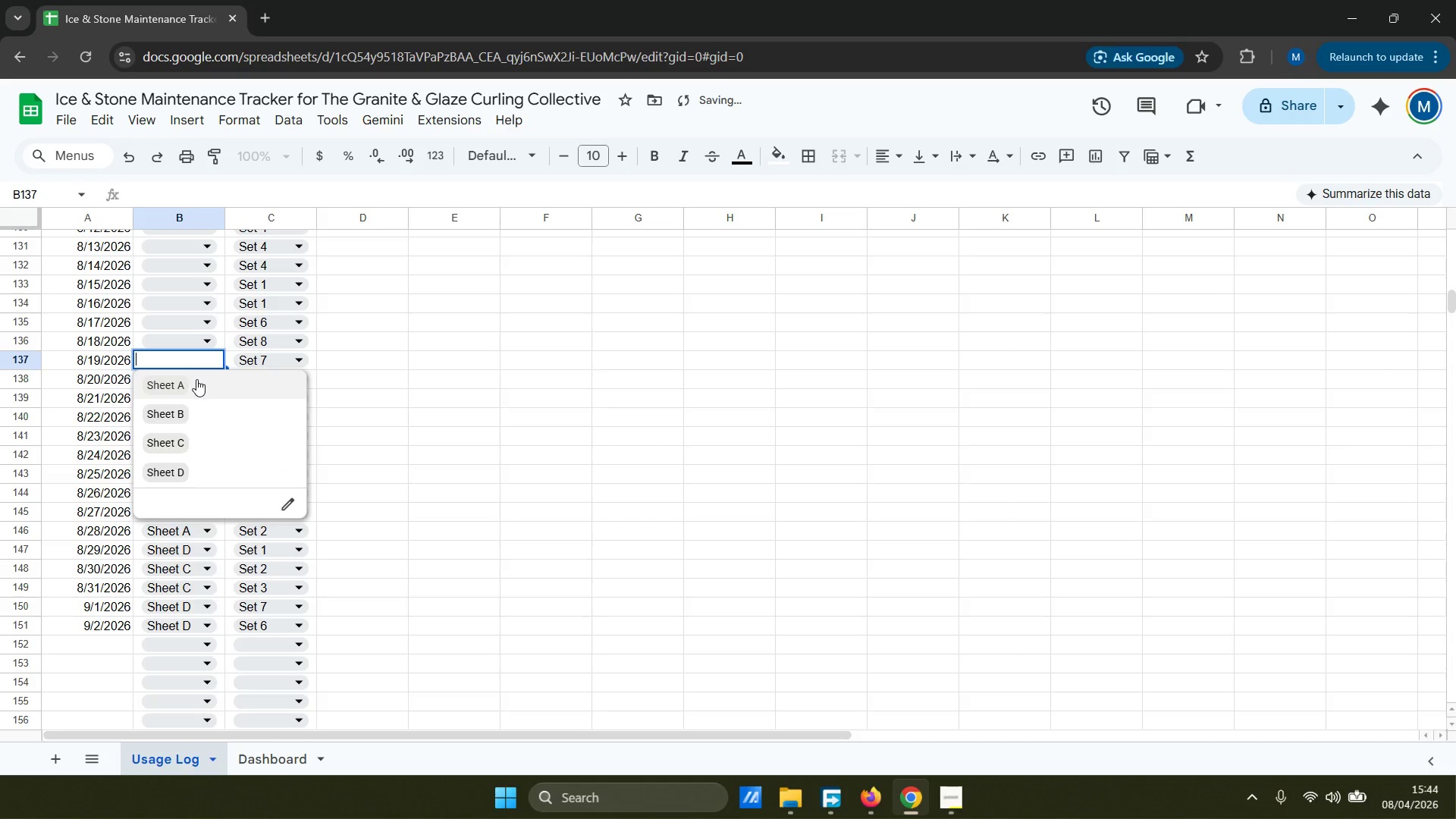 
left_click([196, 379])
 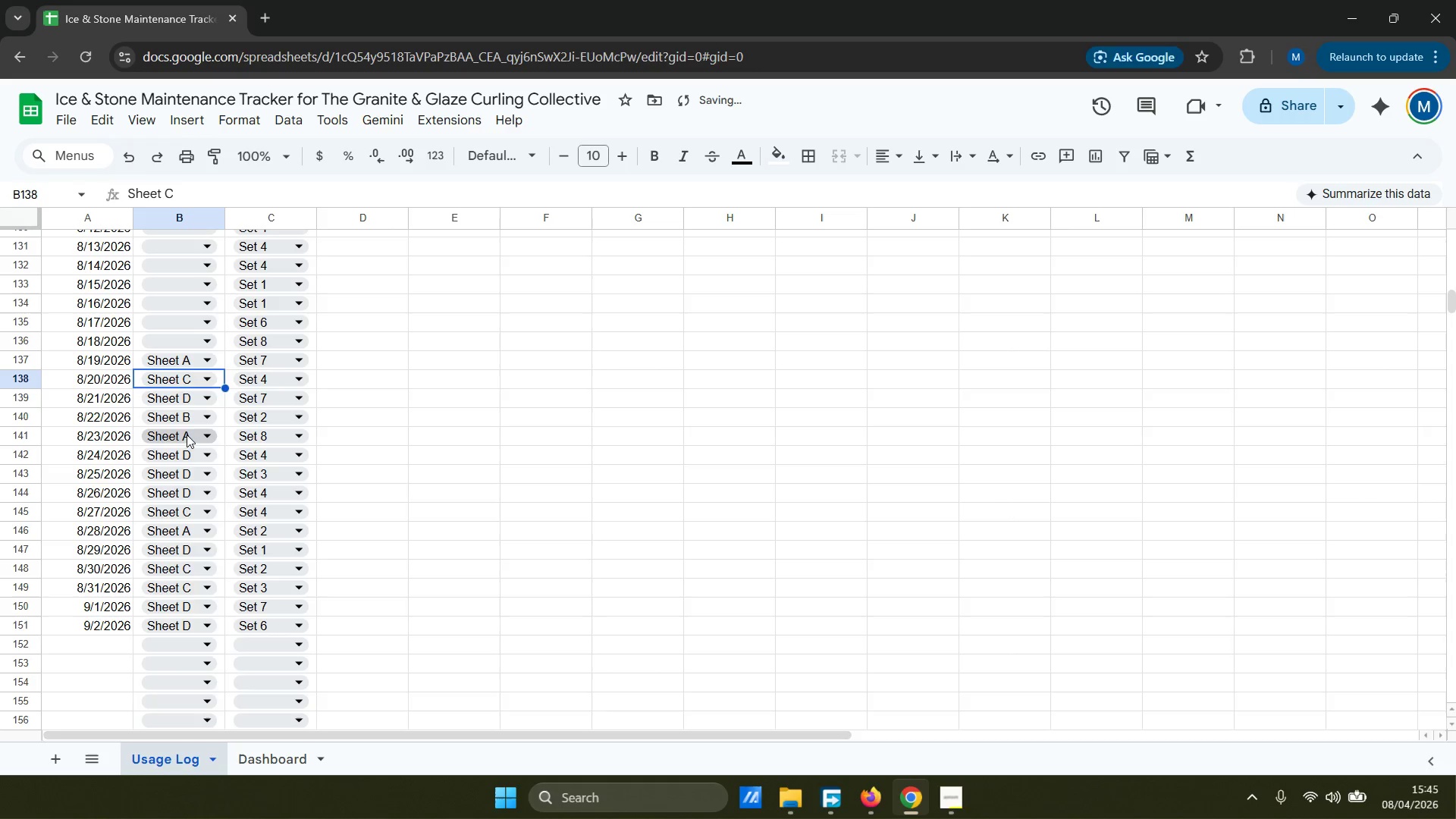 
left_click([193, 355])
 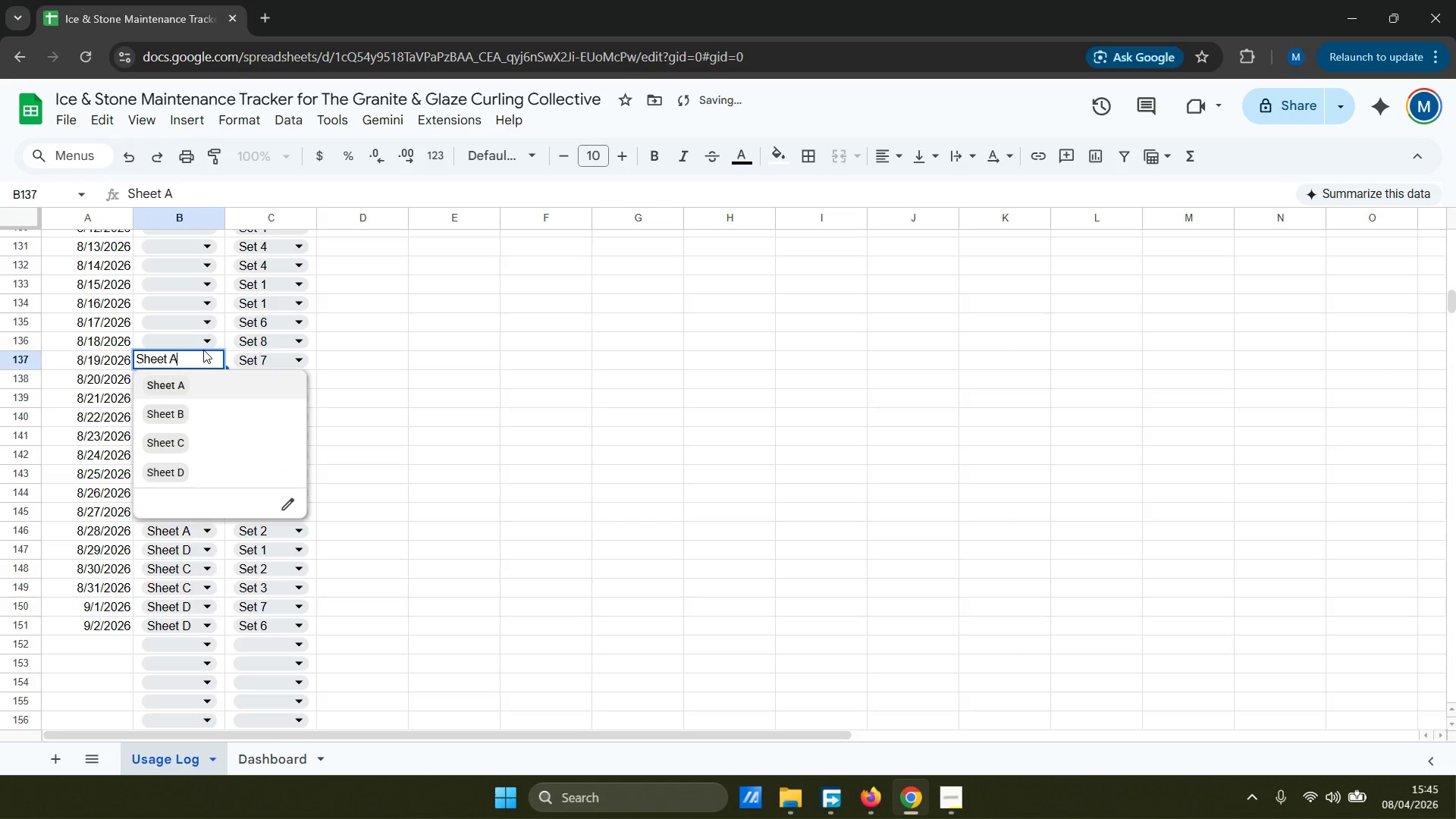 
left_click([205, 344])
 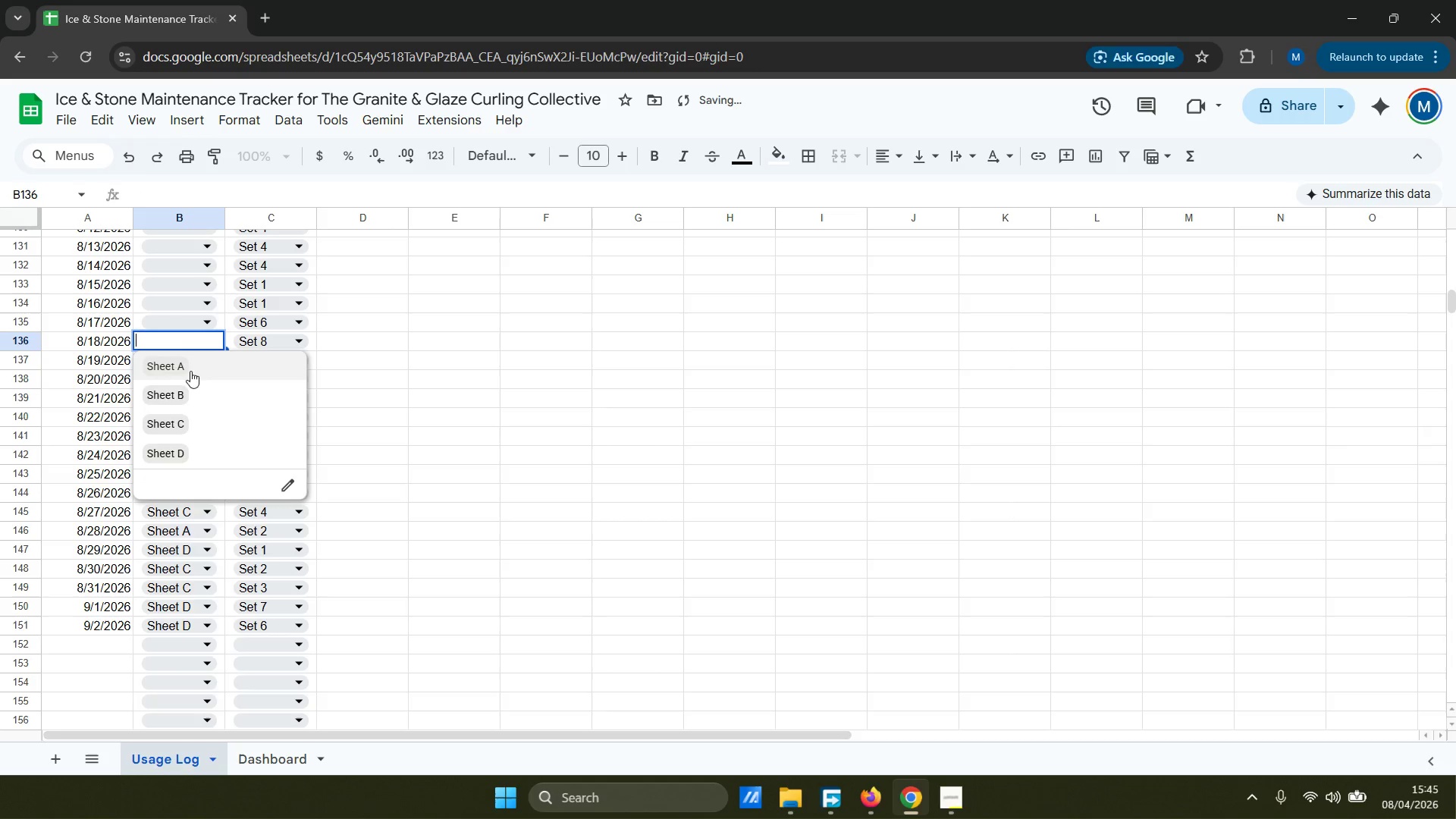 
left_click([188, 394])
 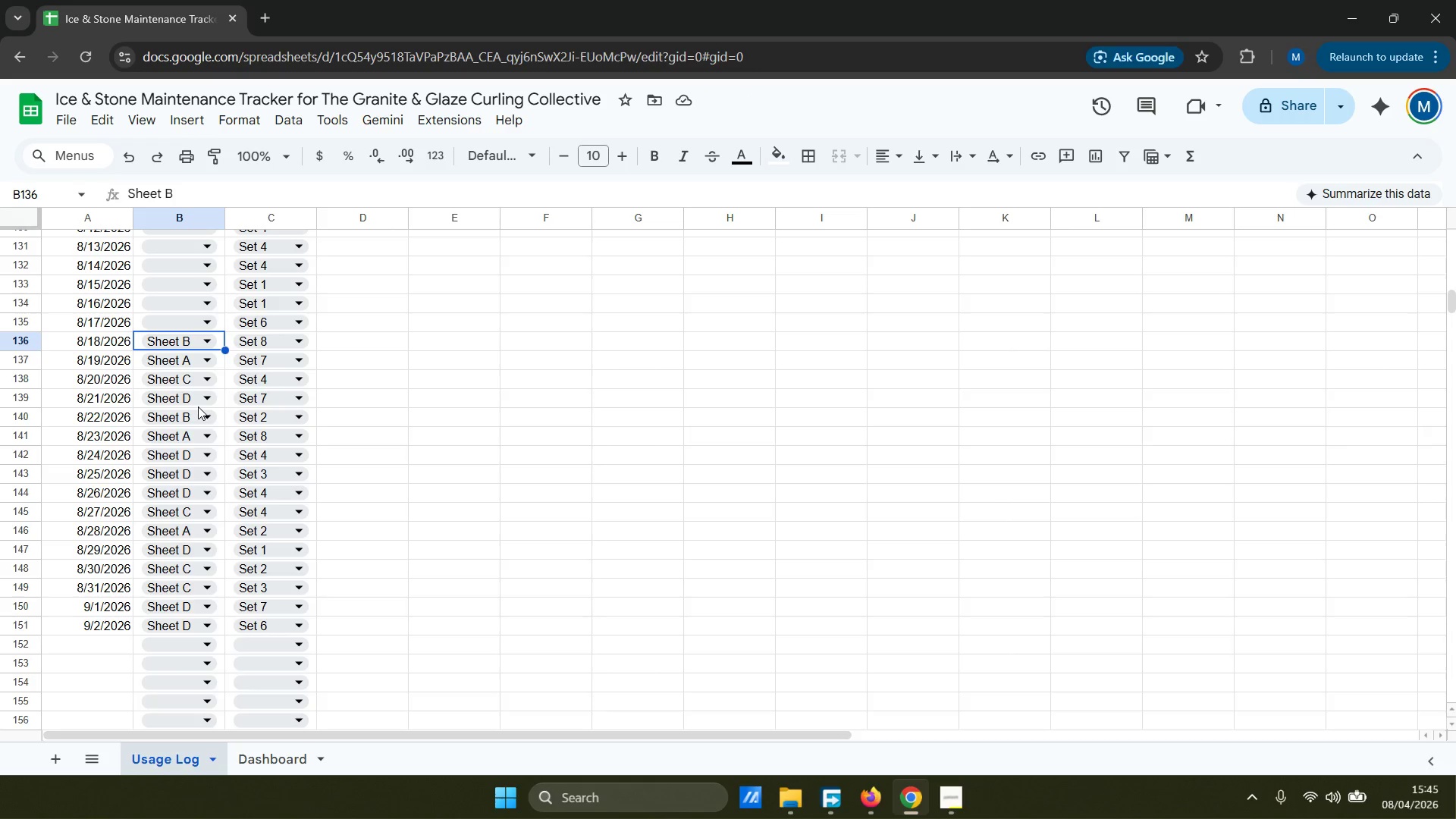 
wait(15.48)
 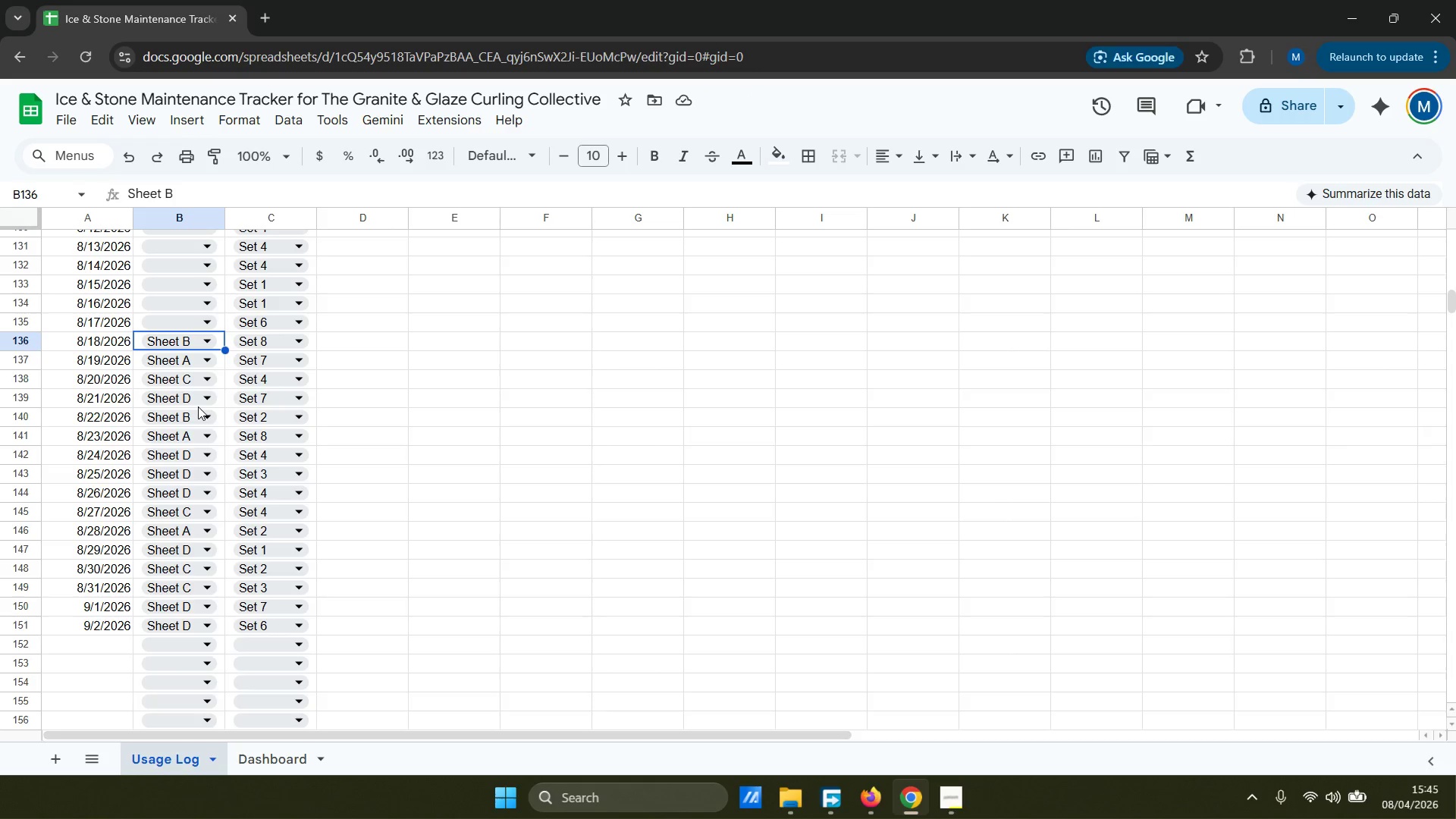 
double_click([202, 384])
 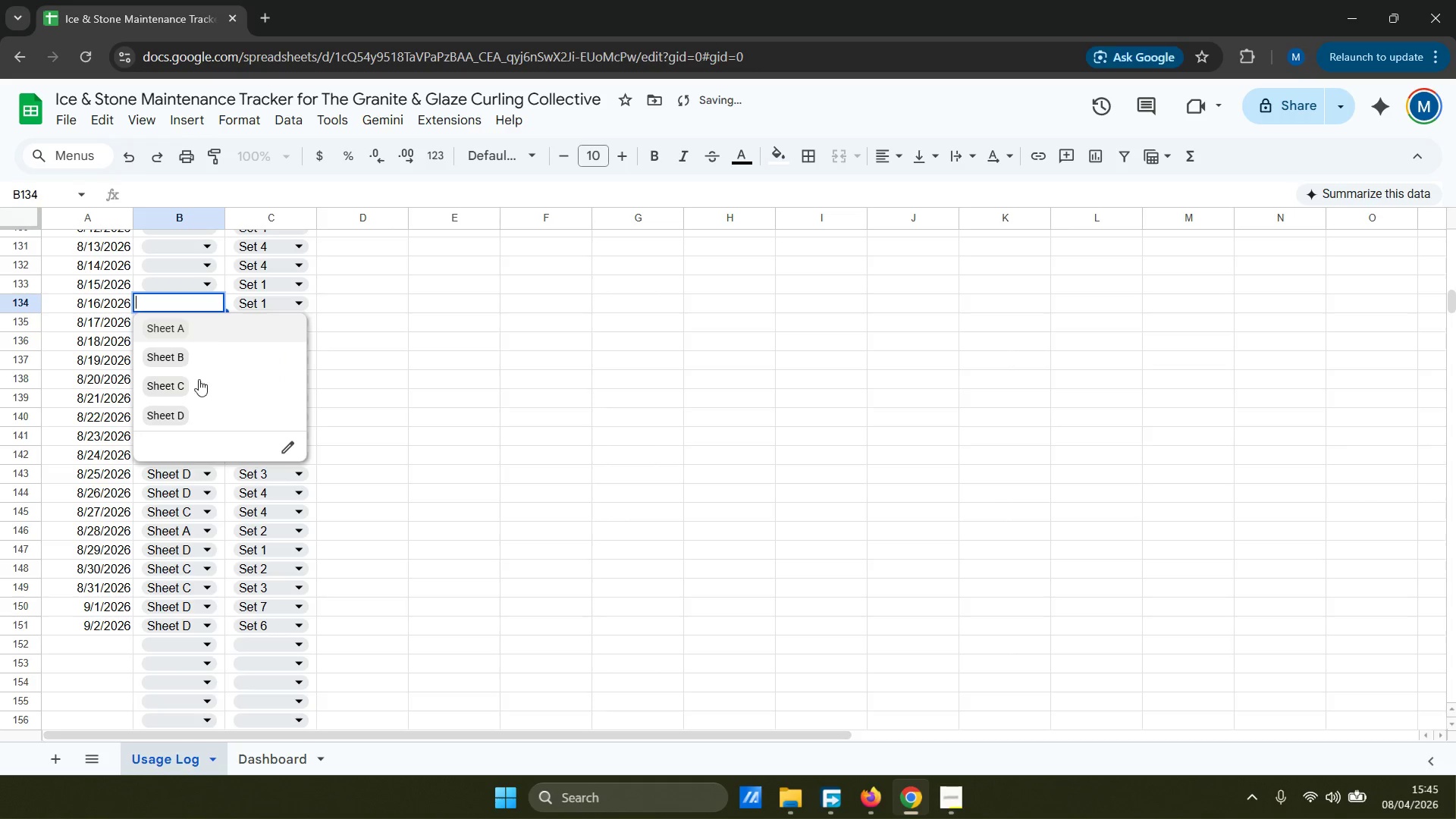 
left_click([191, 416])
 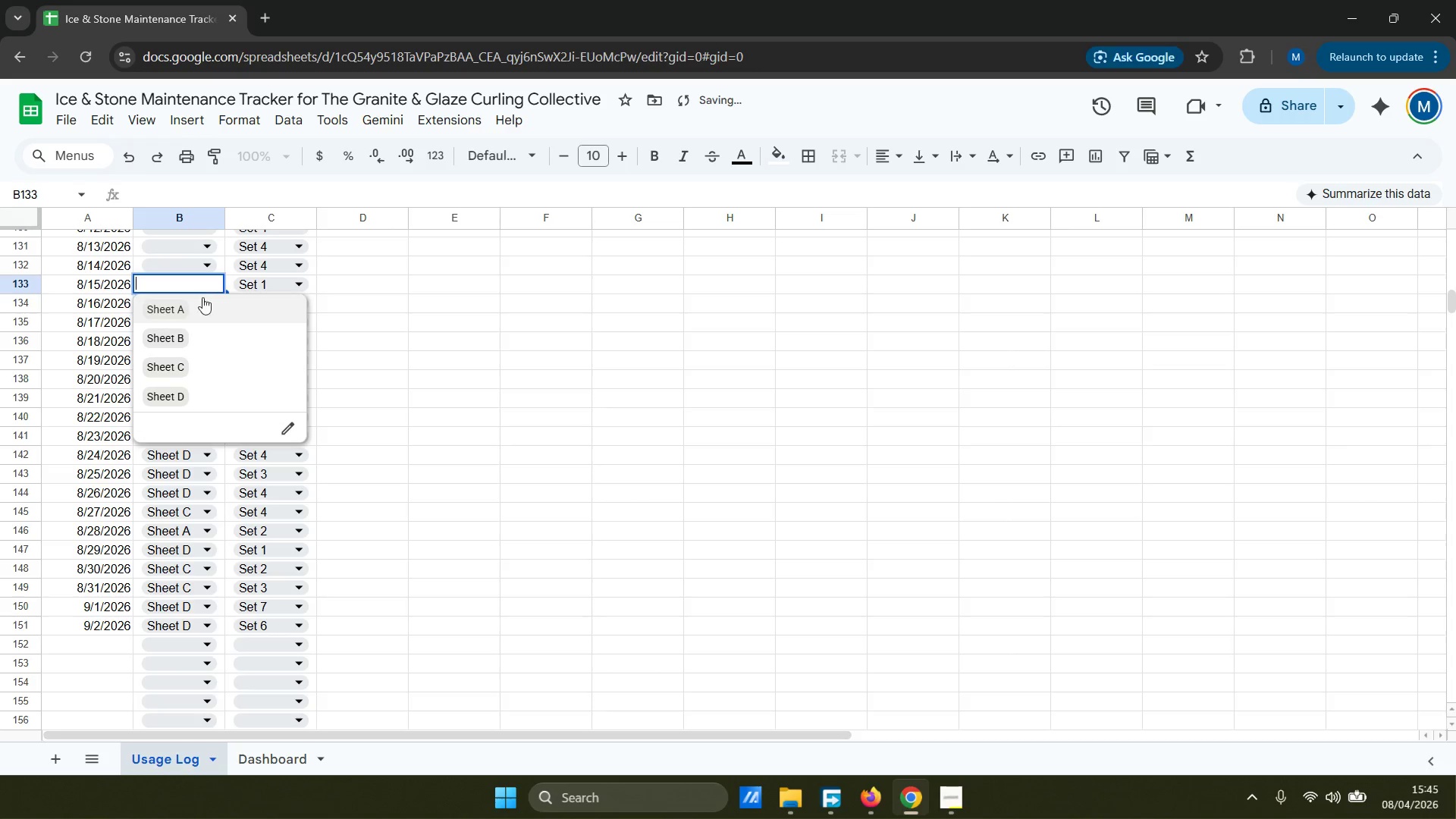 
double_click([198, 350])
 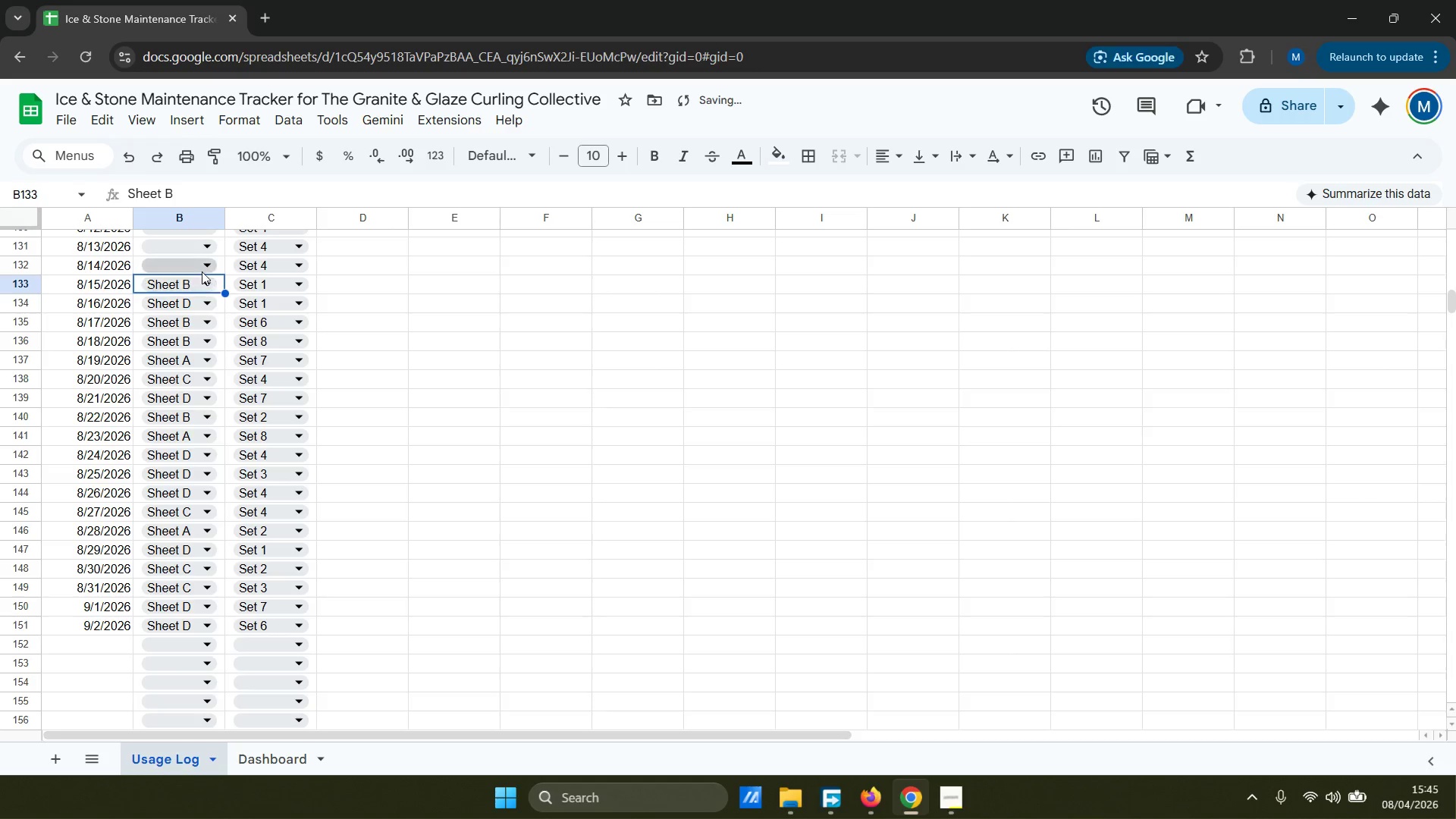 
triple_click([202, 262])
 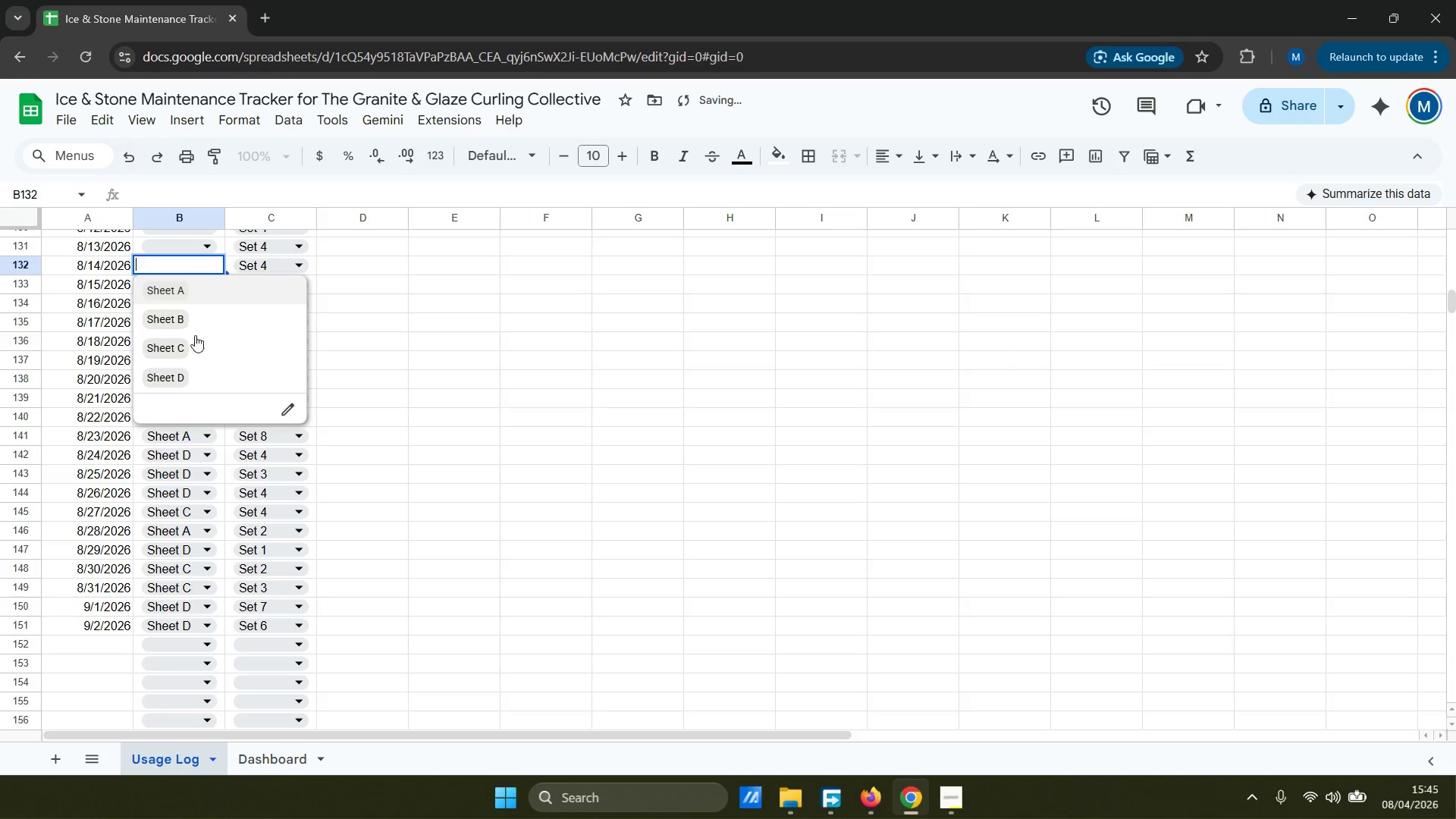 
left_click([193, 376])
 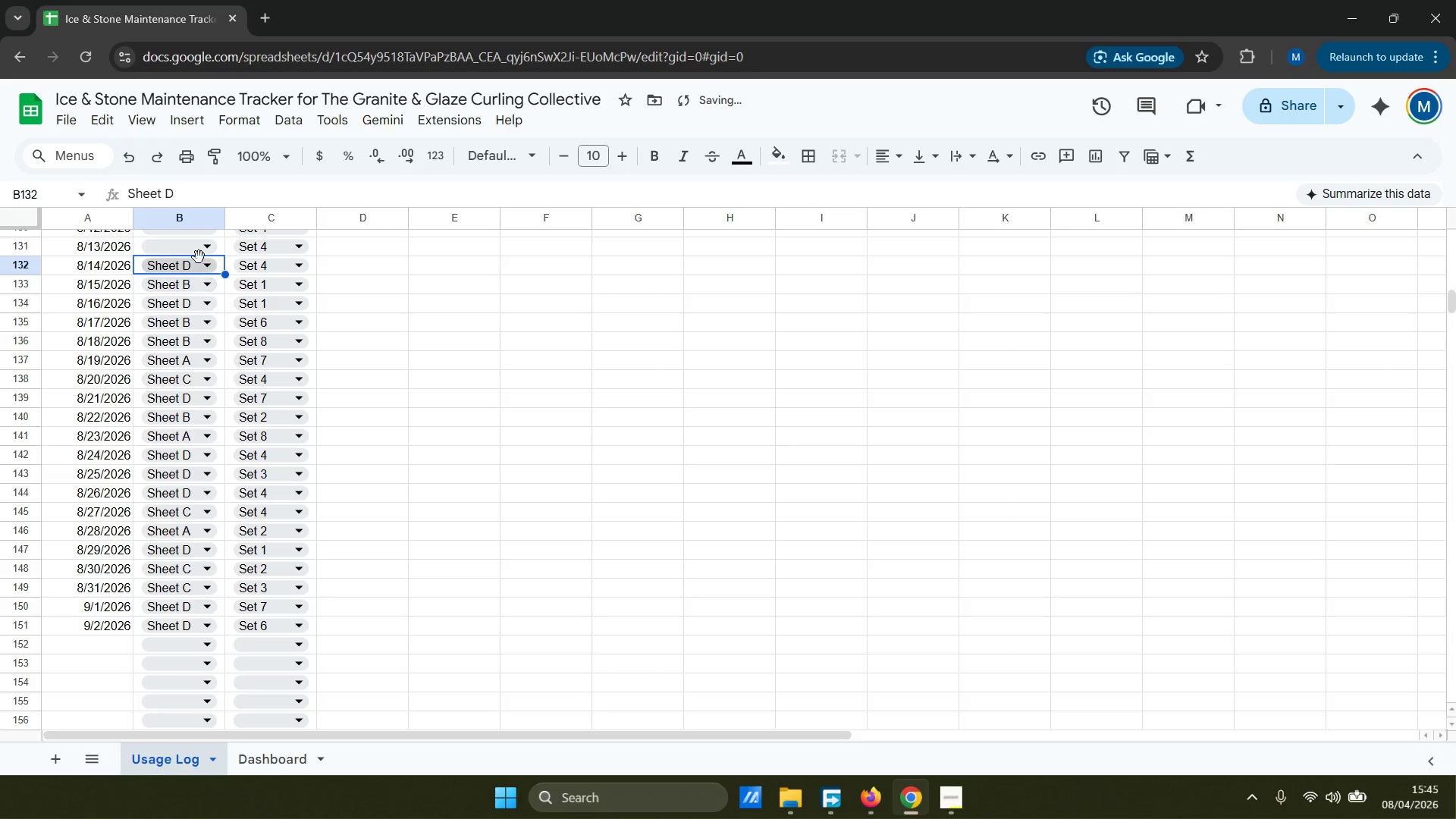 
left_click([202, 243])
 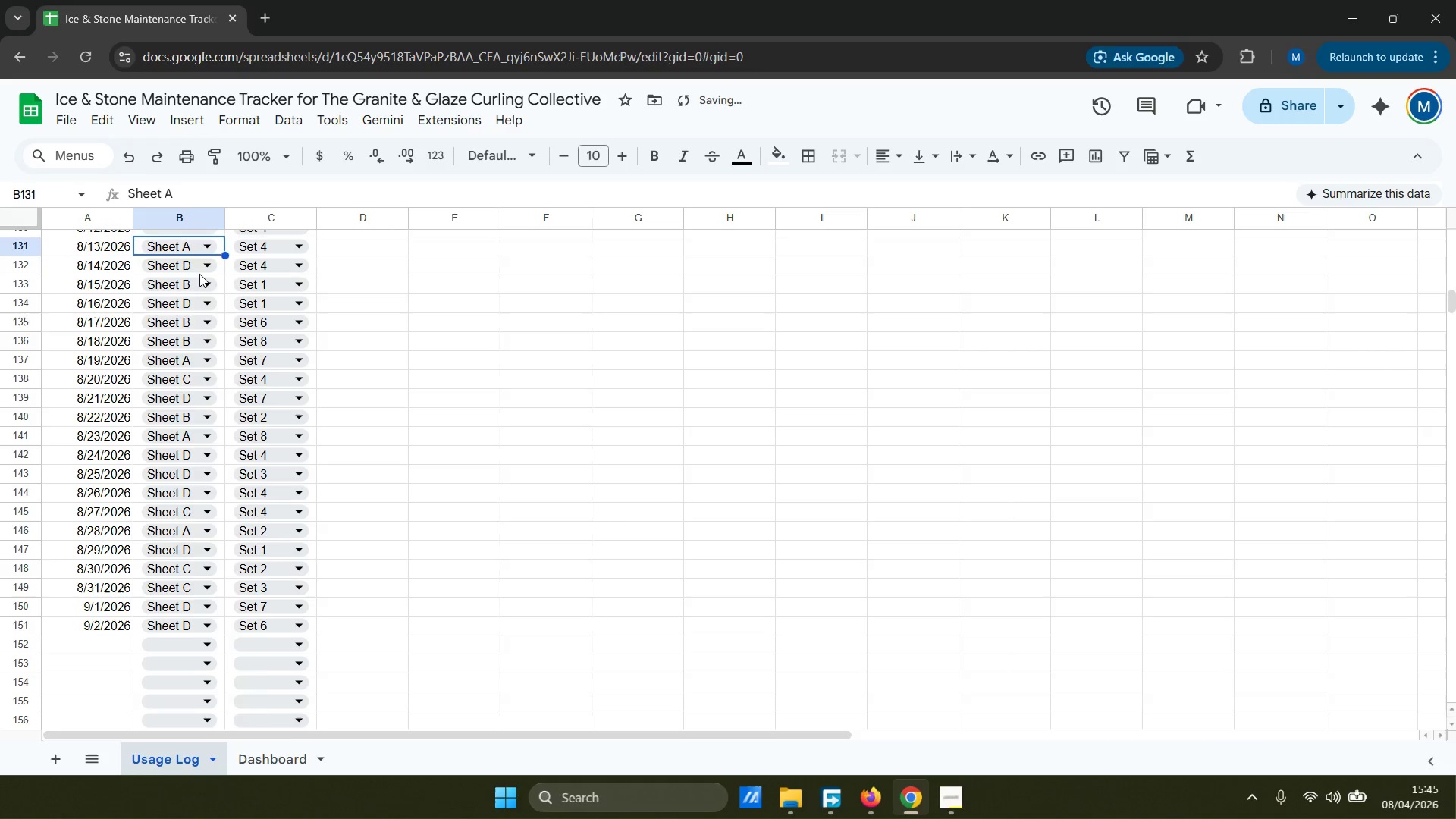 
scroll: coordinate [198, 273], scroll_direction: up, amount: 2.0
 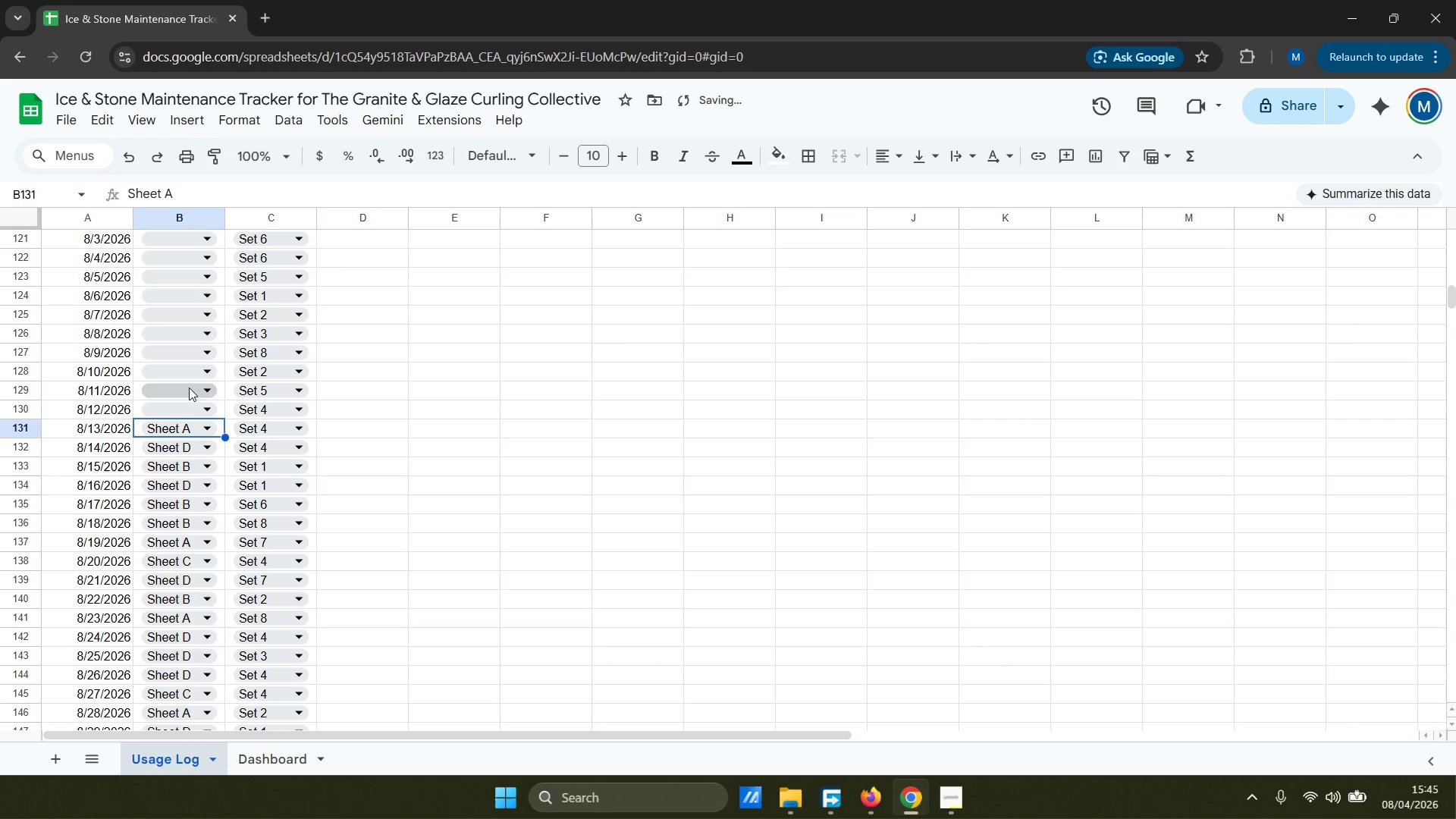 
left_click([190, 409])
 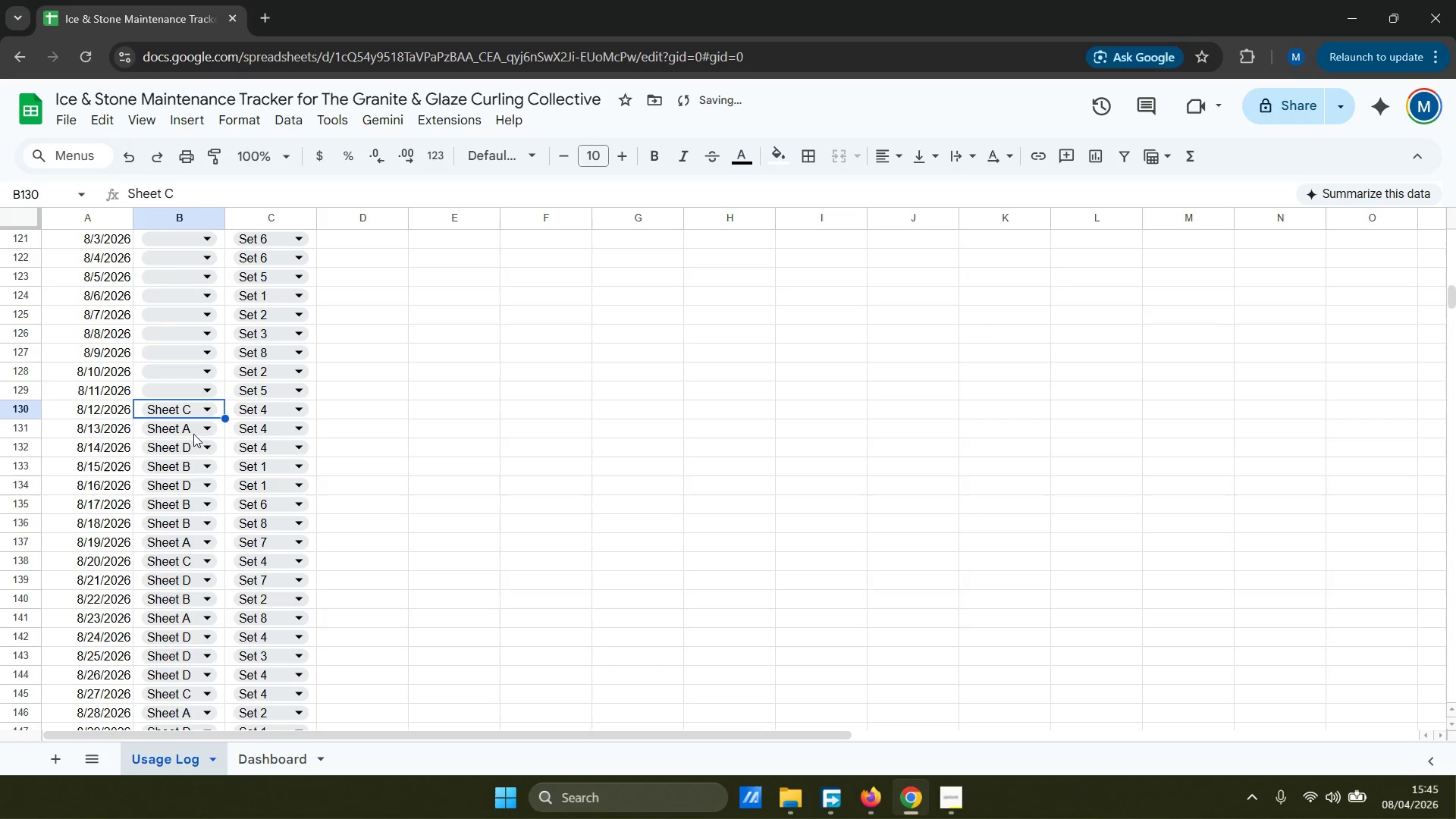 
double_click([190, 376])
 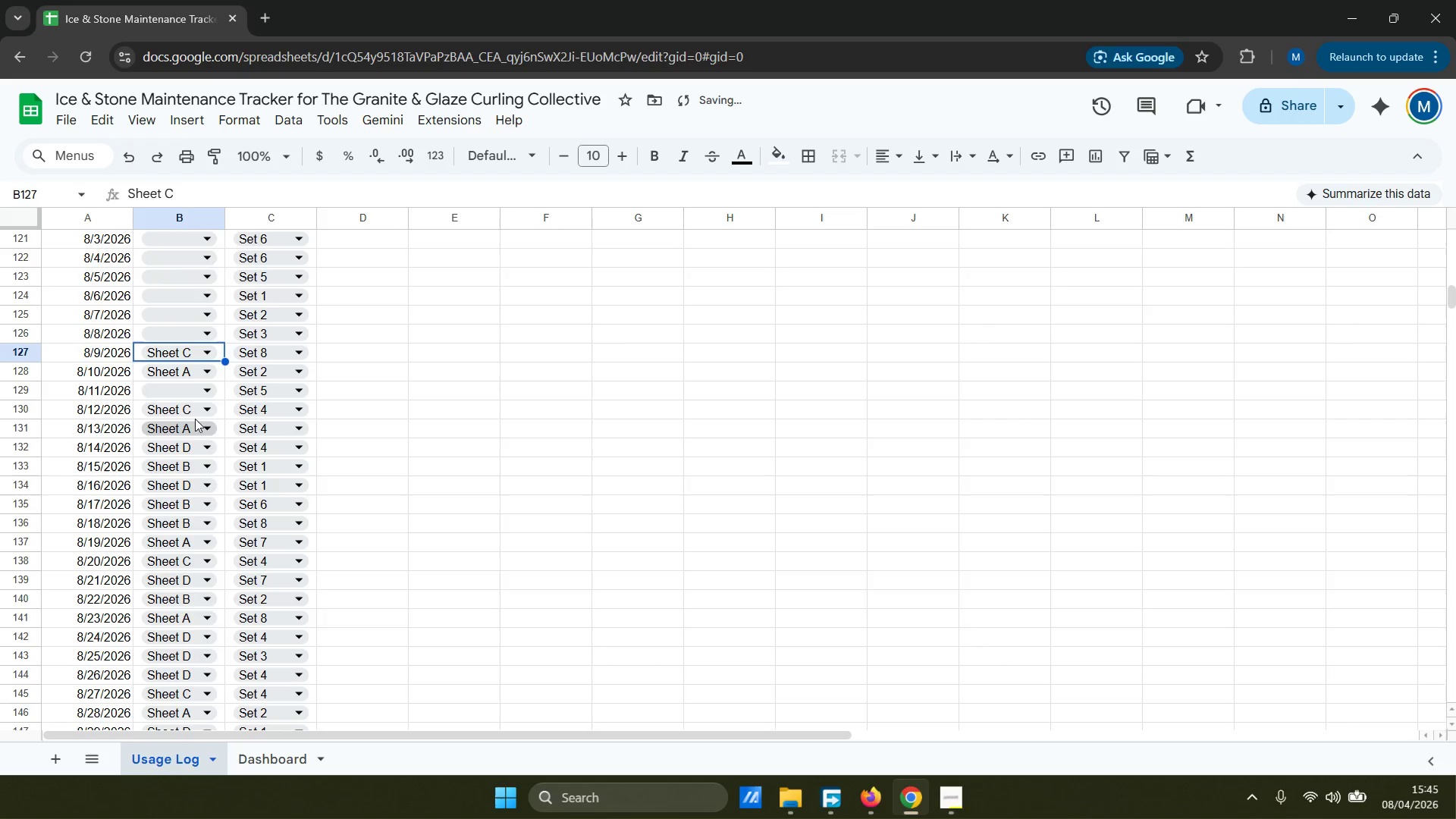 
double_click([190, 489])
 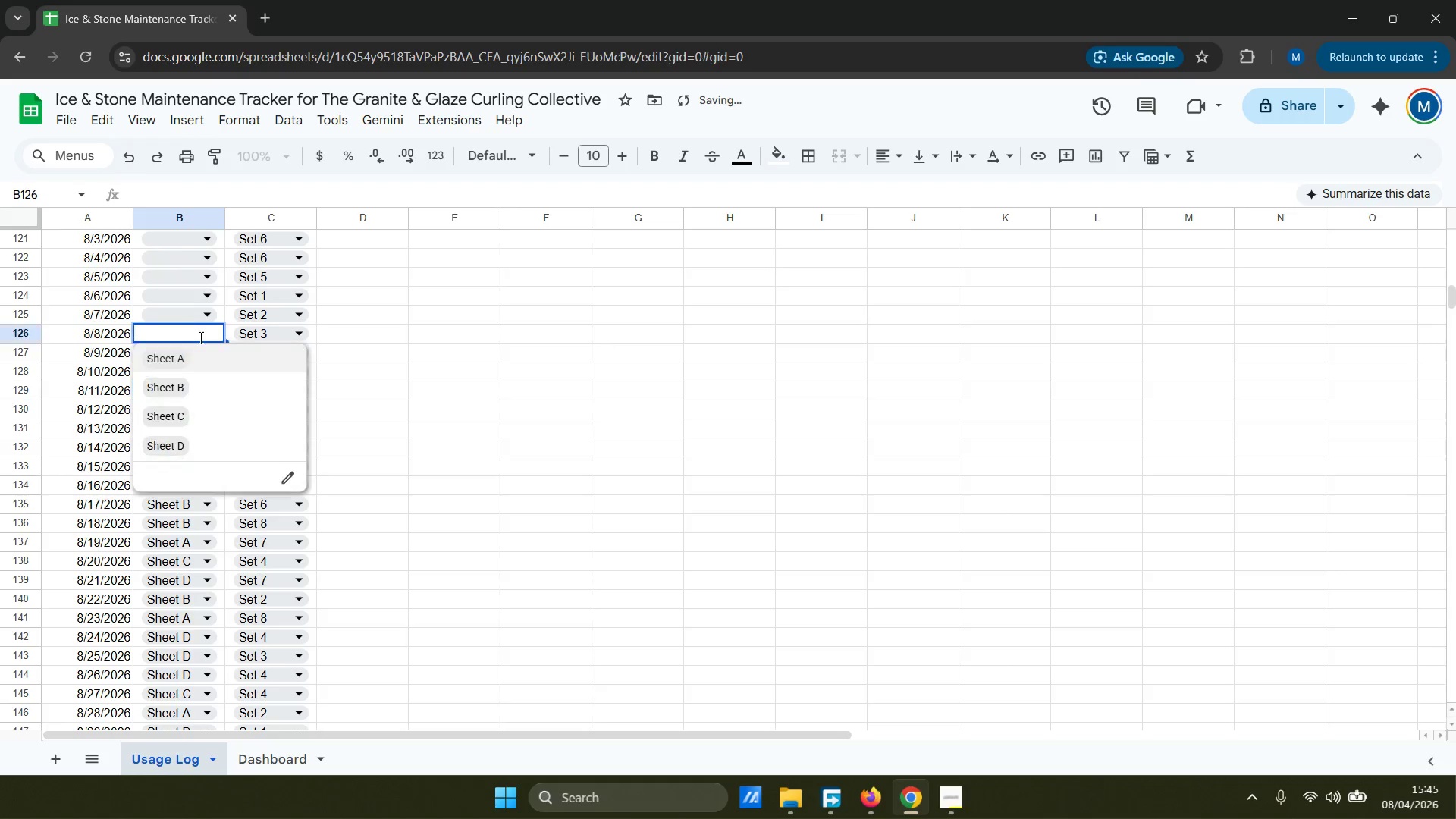 
double_click([202, 429])
 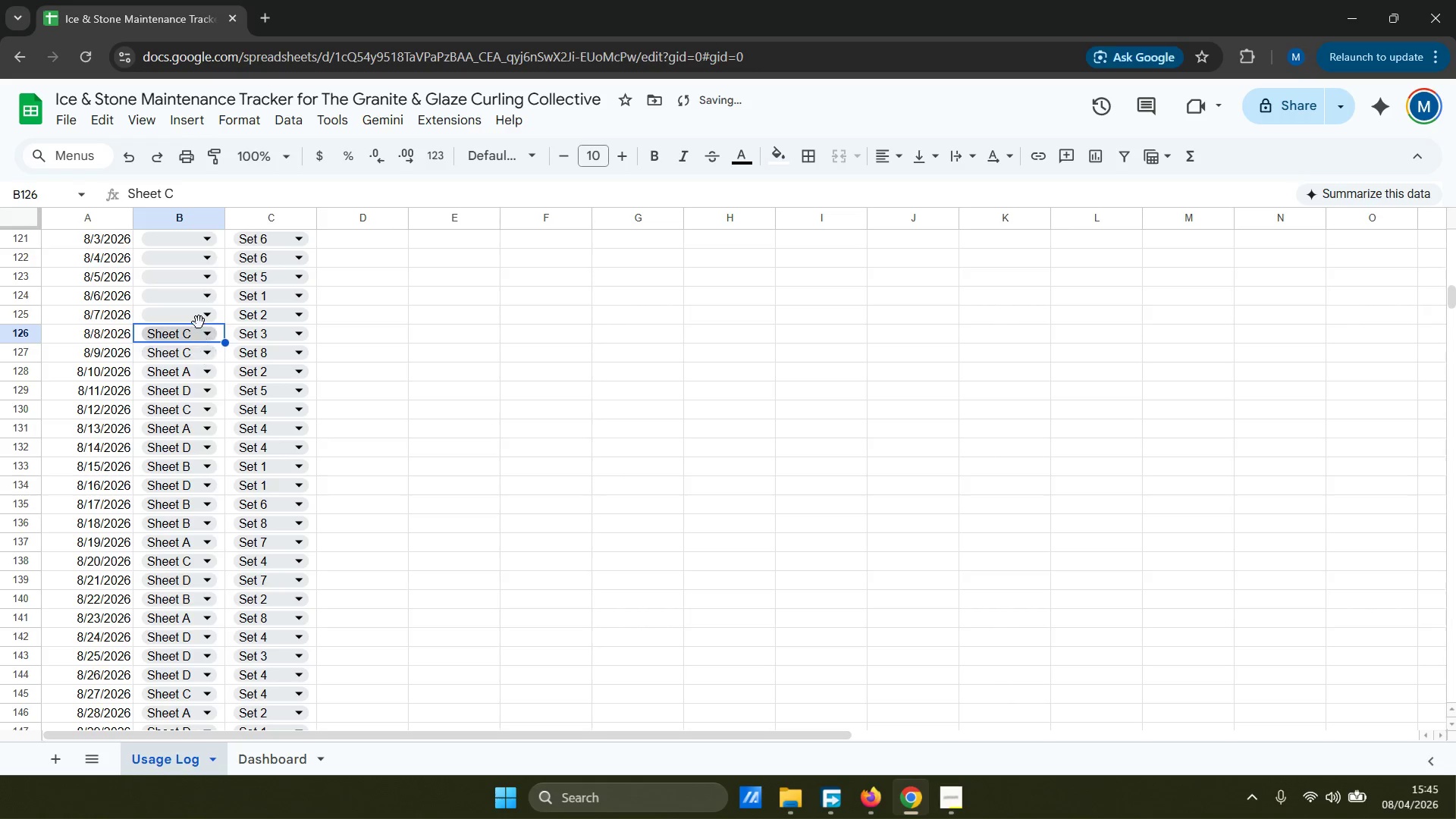 
triple_click([199, 318])
 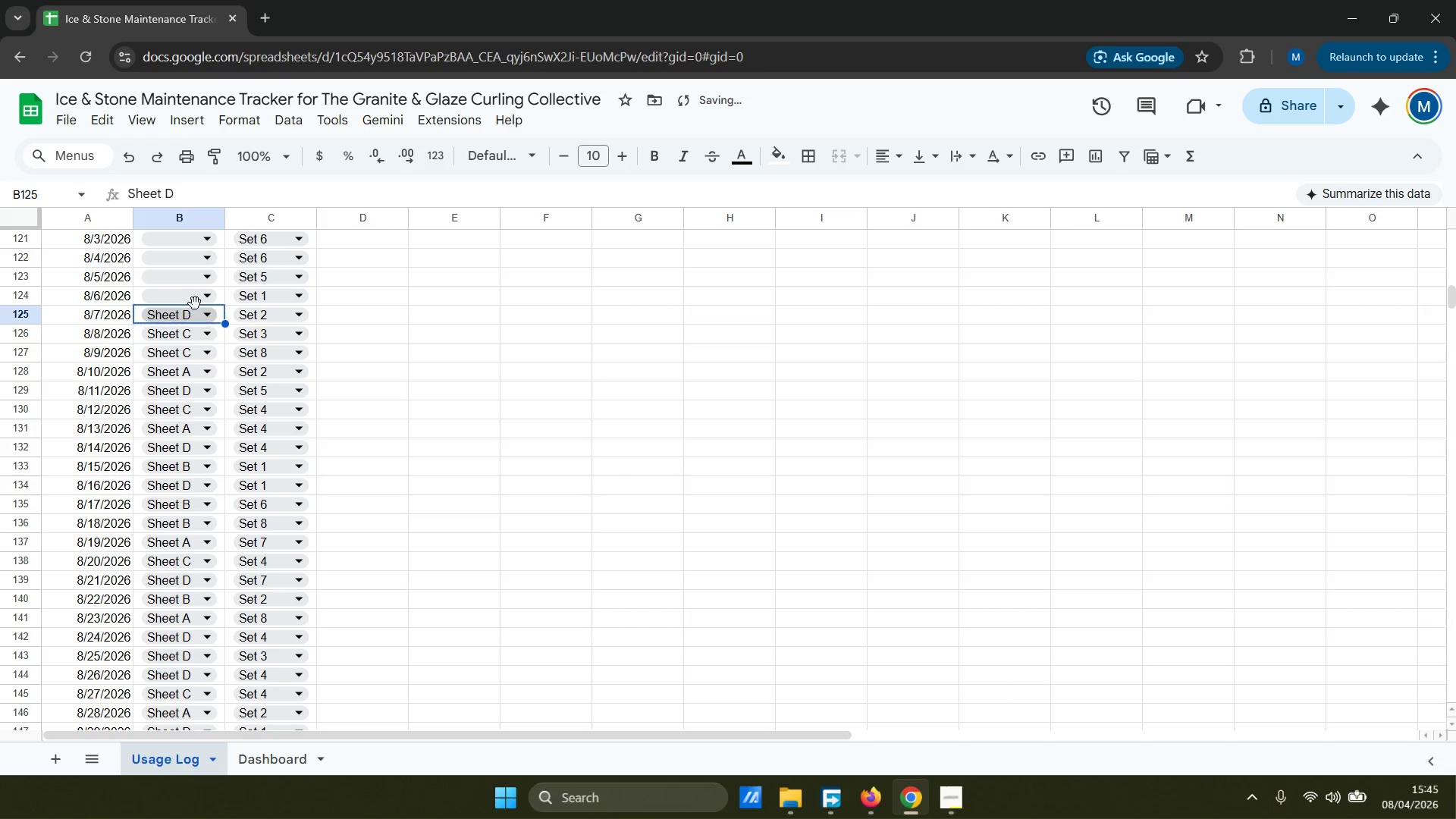 
double_click([200, 293])
 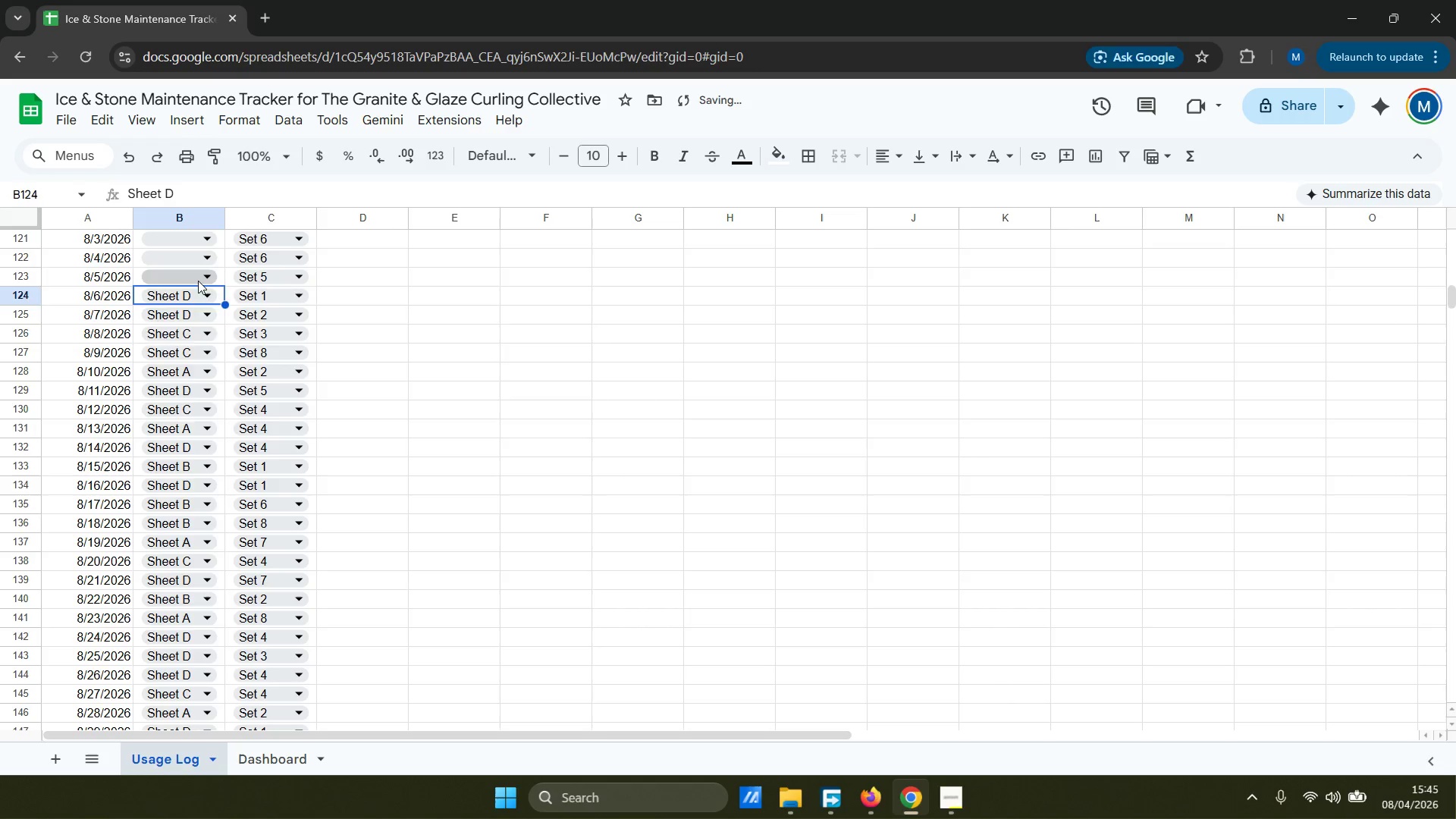 
double_click([195, 316])
 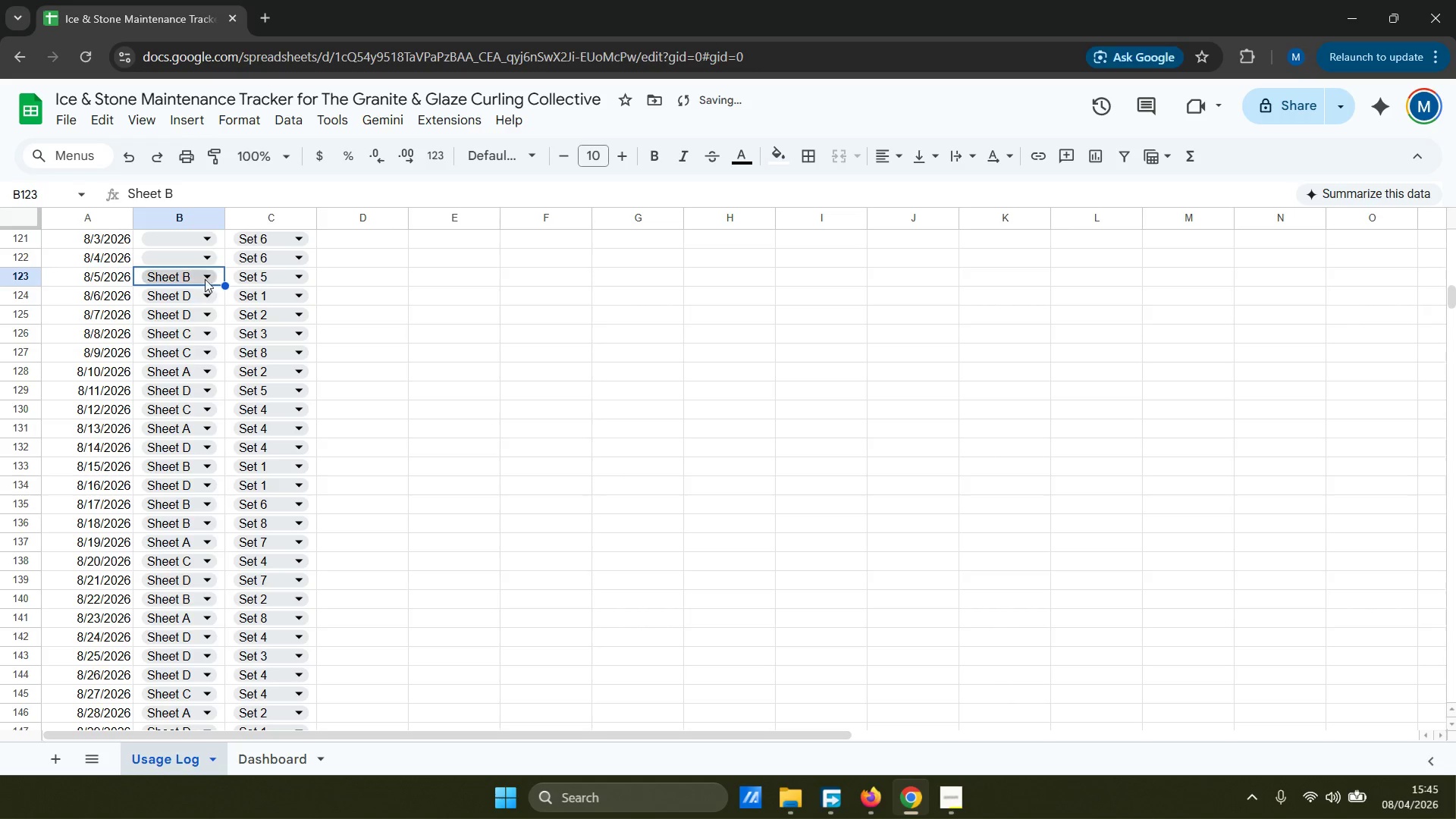 
triple_click([208, 258])
 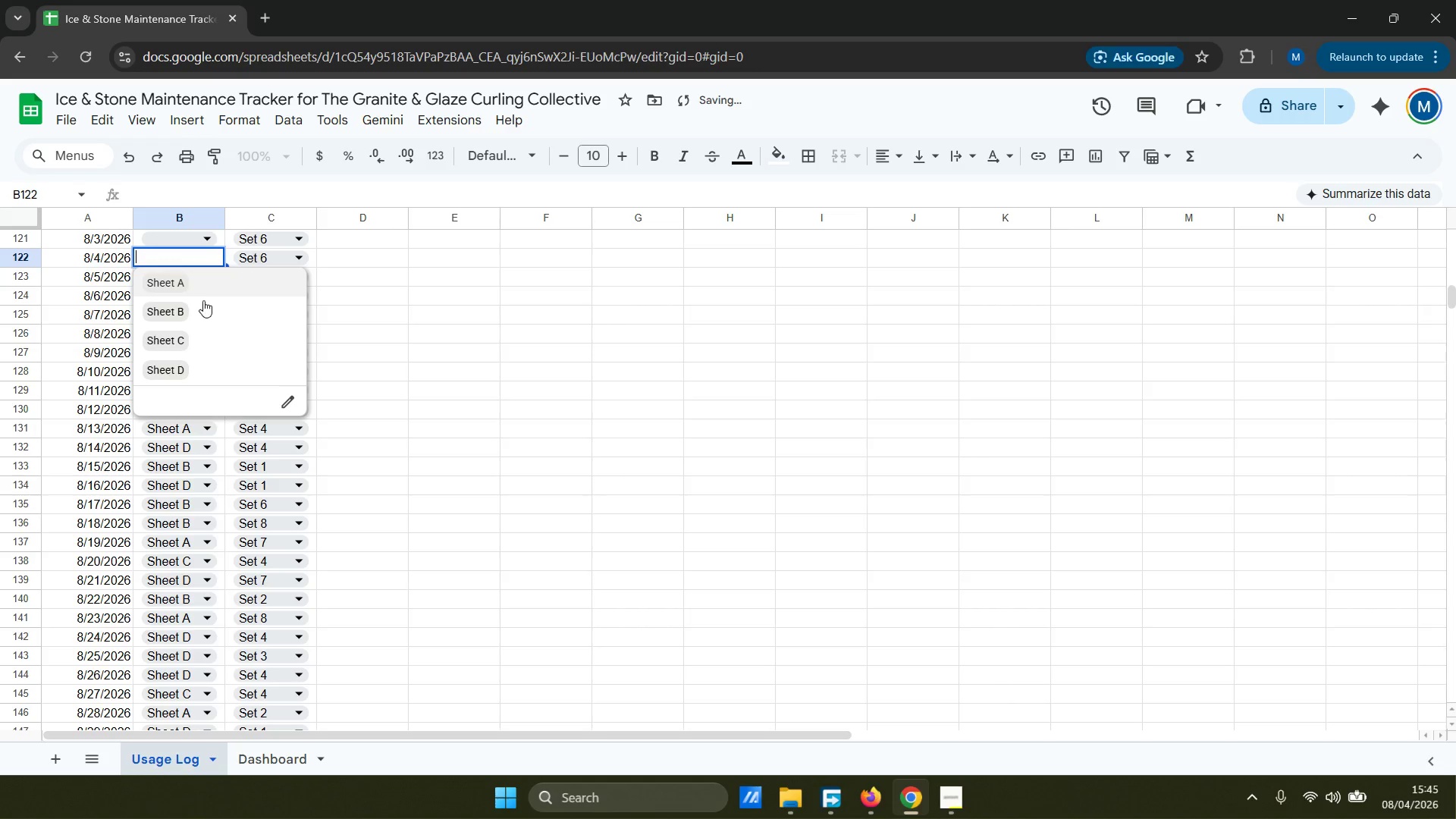 
left_click([204, 280])
 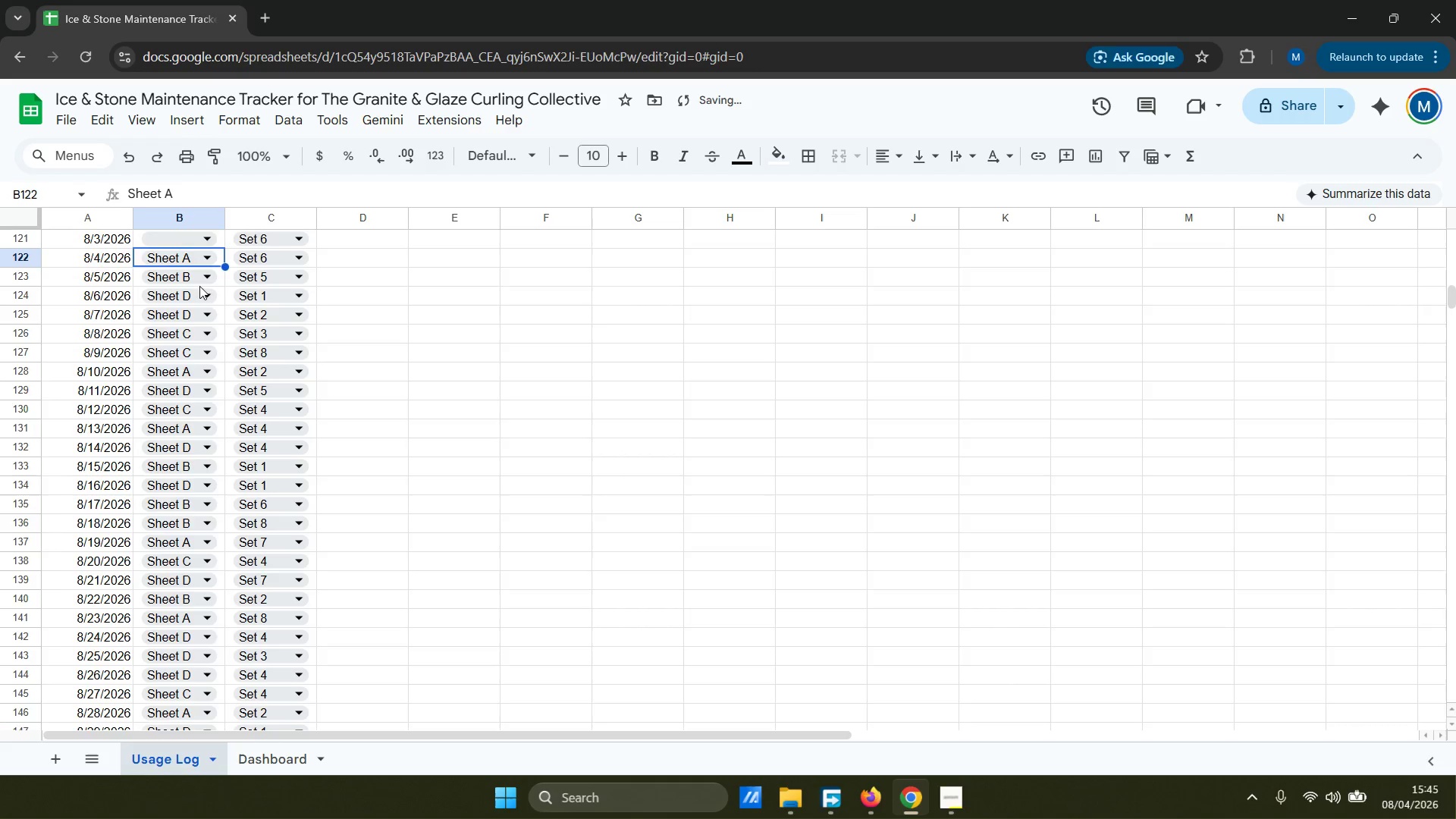 
scroll: coordinate [197, 290], scroll_direction: up, amount: 3.0
 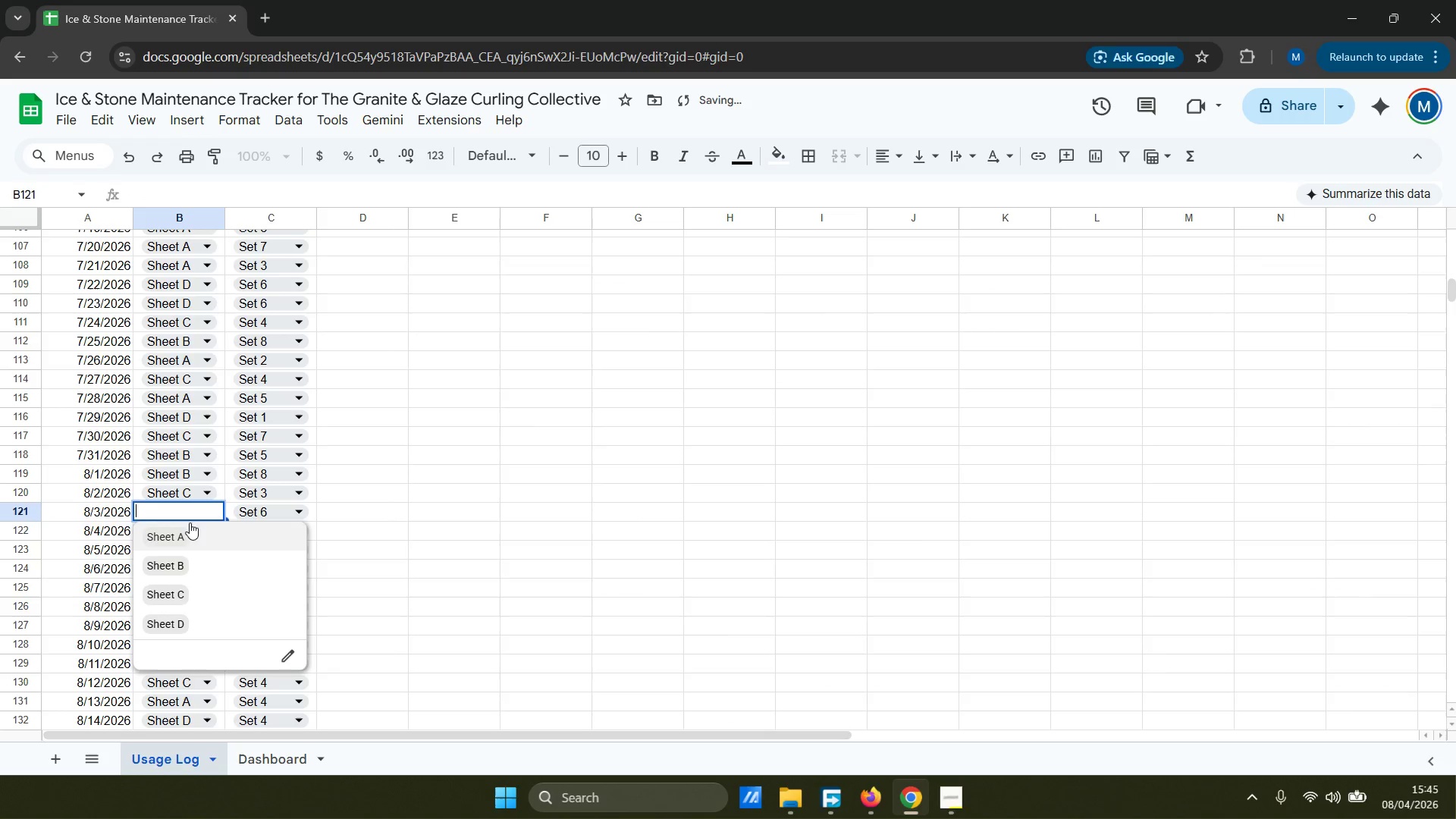 
left_click([194, 531])
 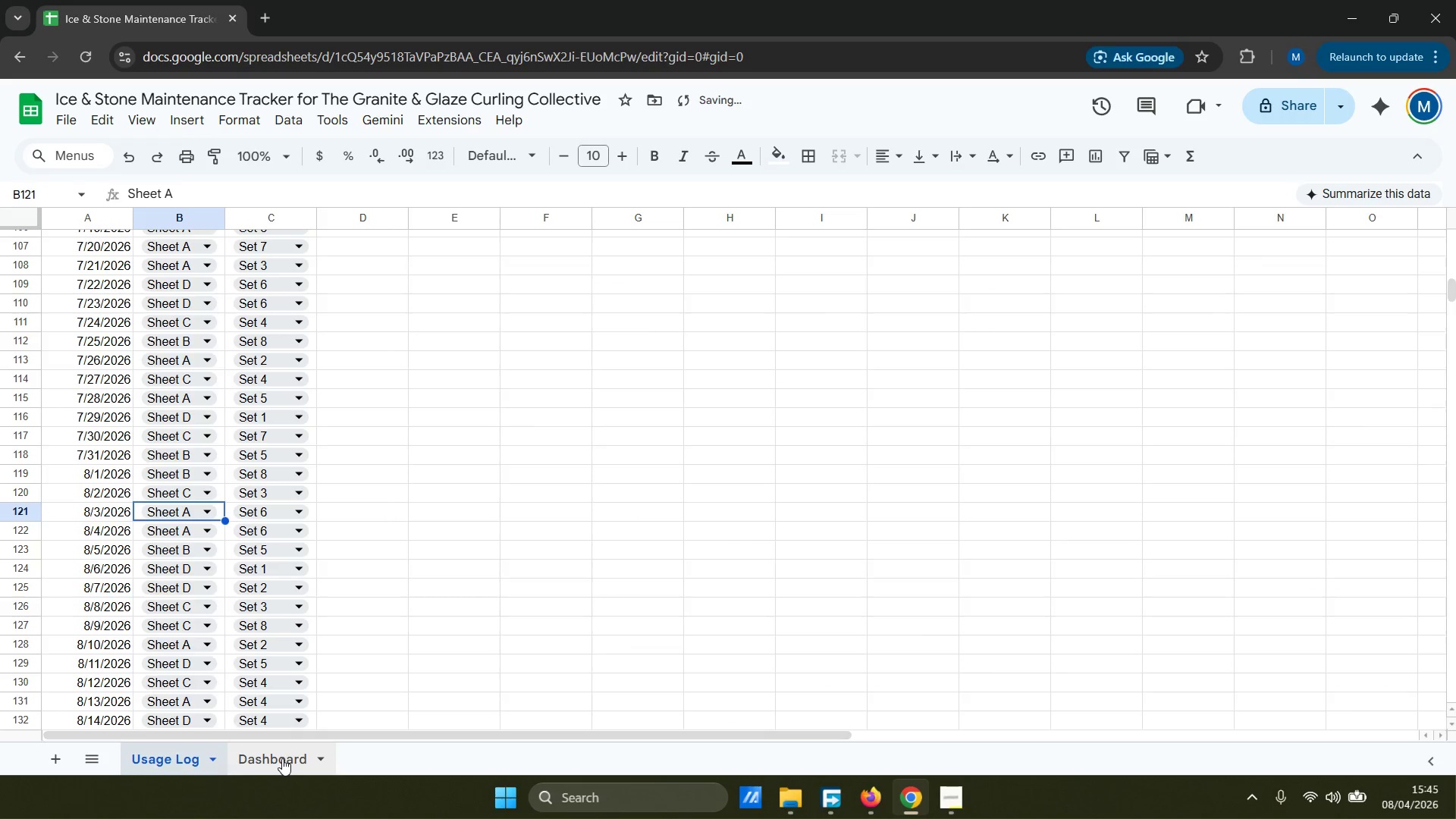 
left_click([283, 762])
 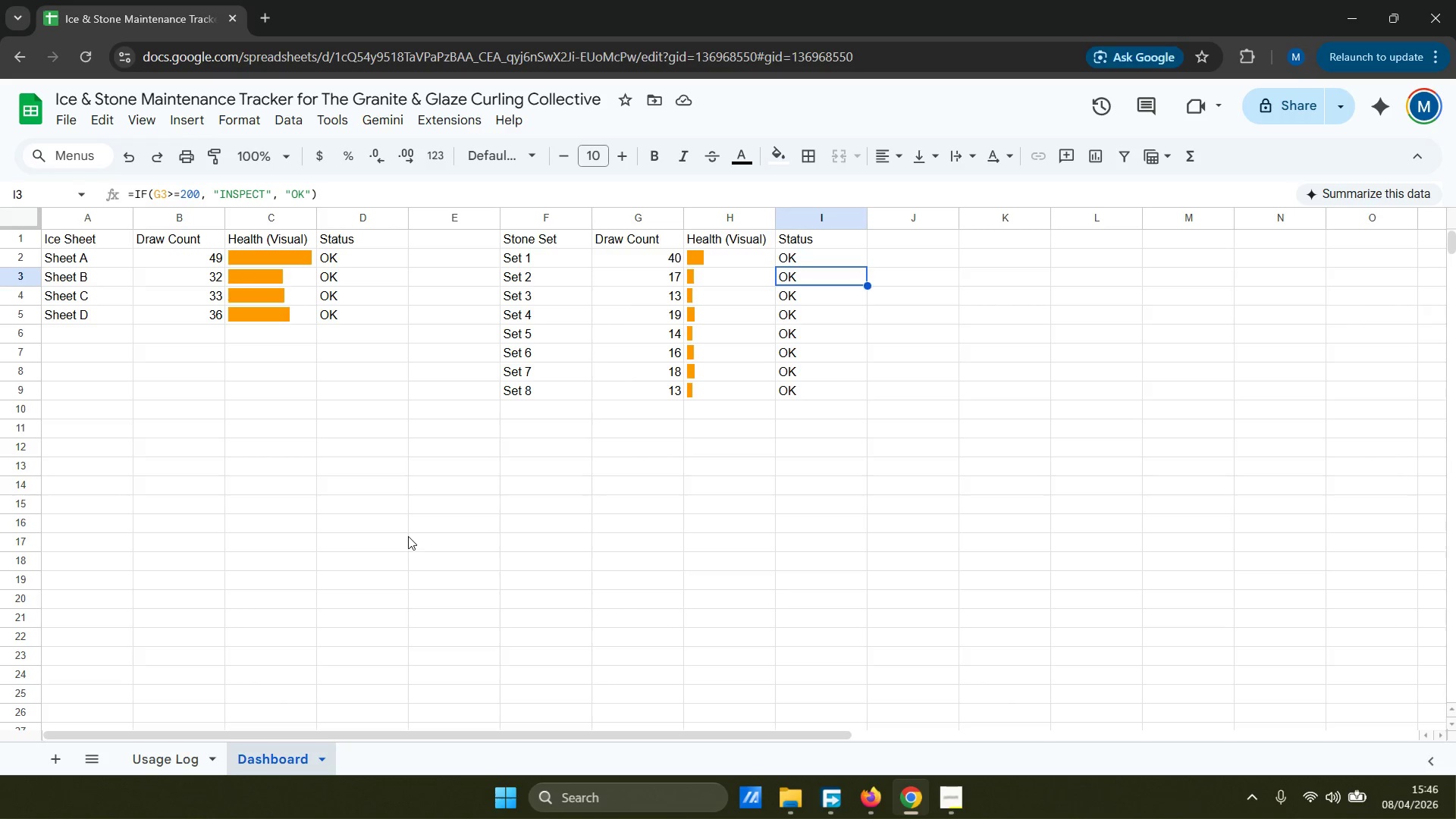 
wait(39.06)
 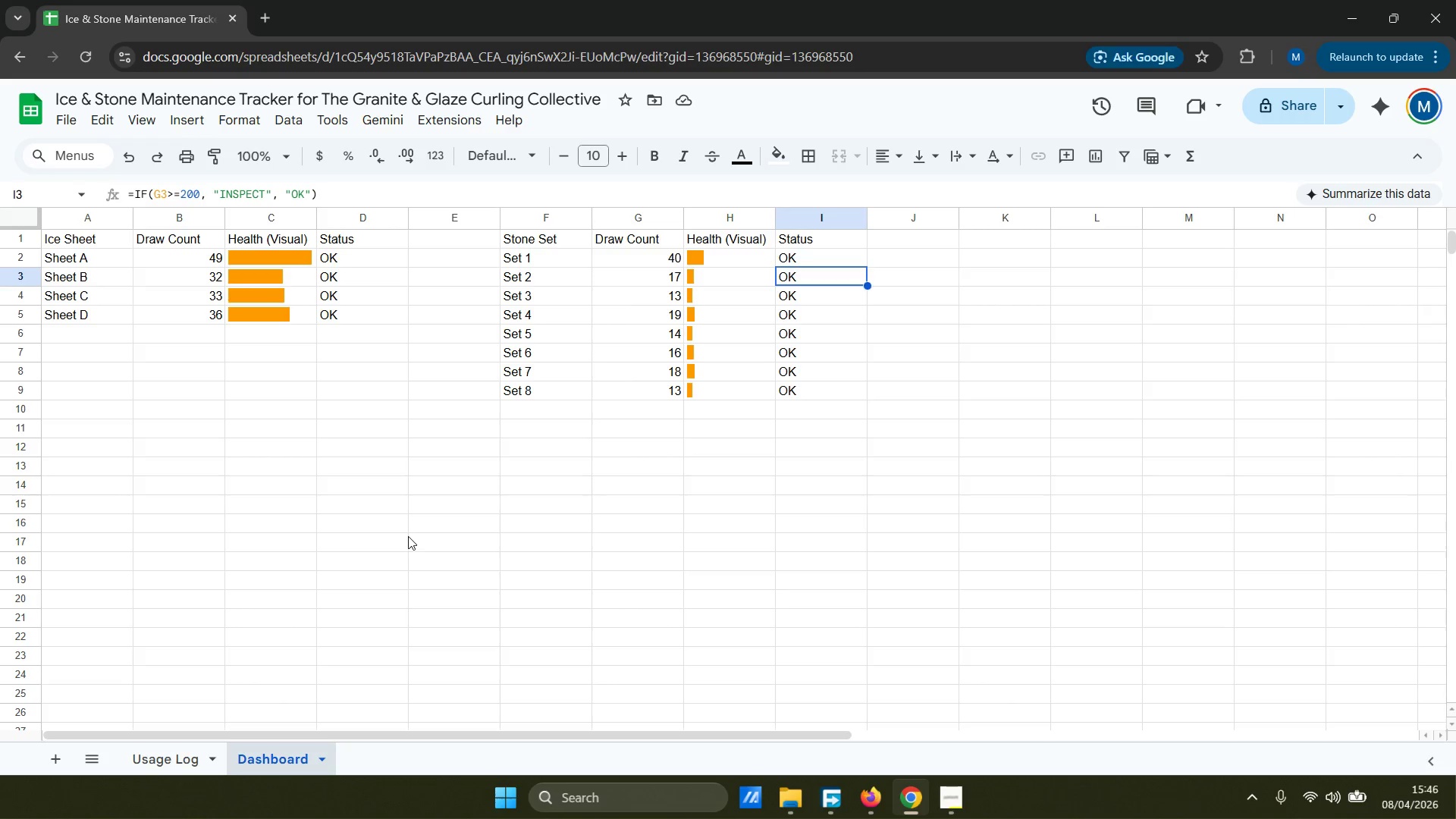 
left_click([705, 255])
 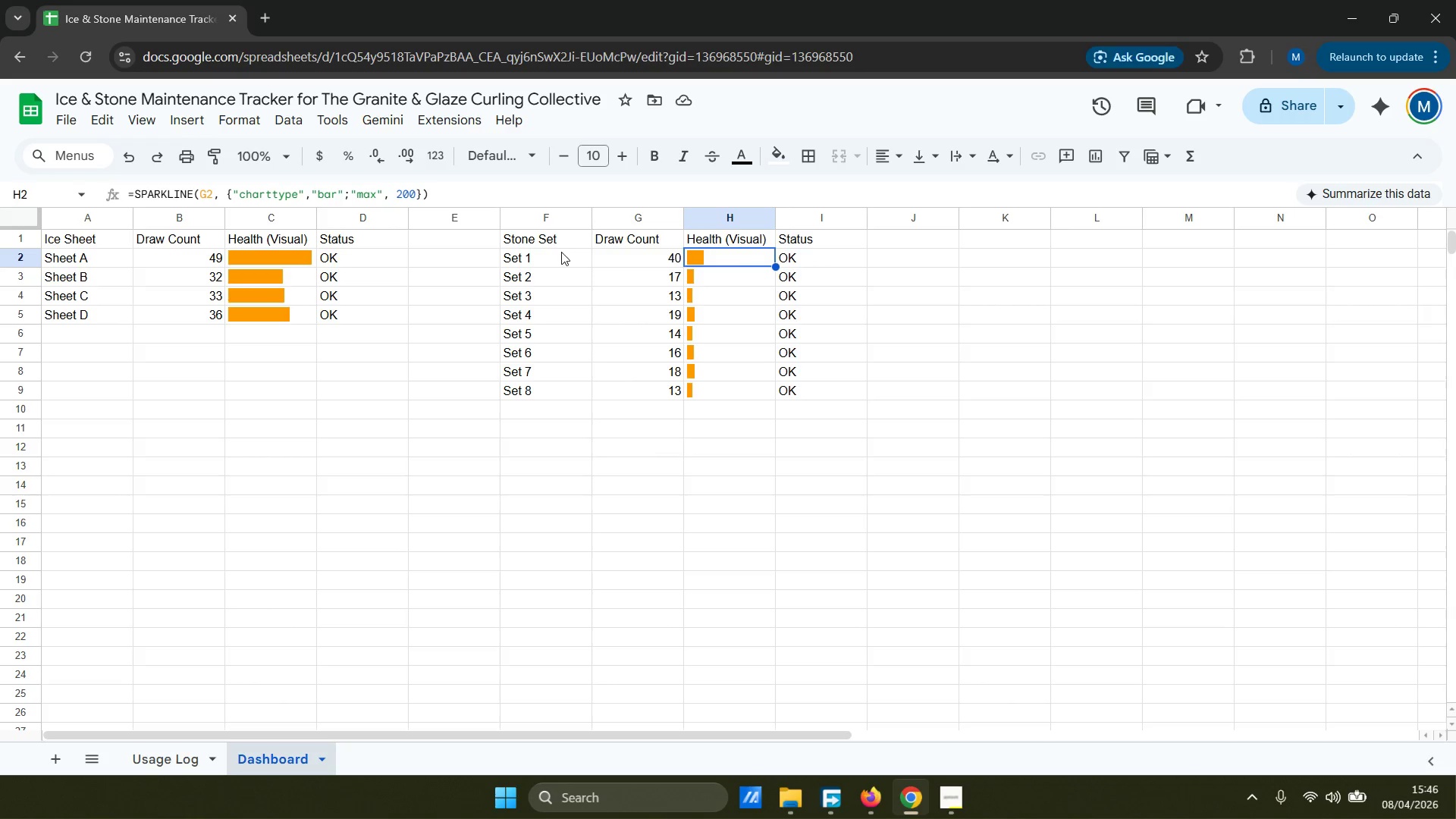 
left_click([563, 259])
 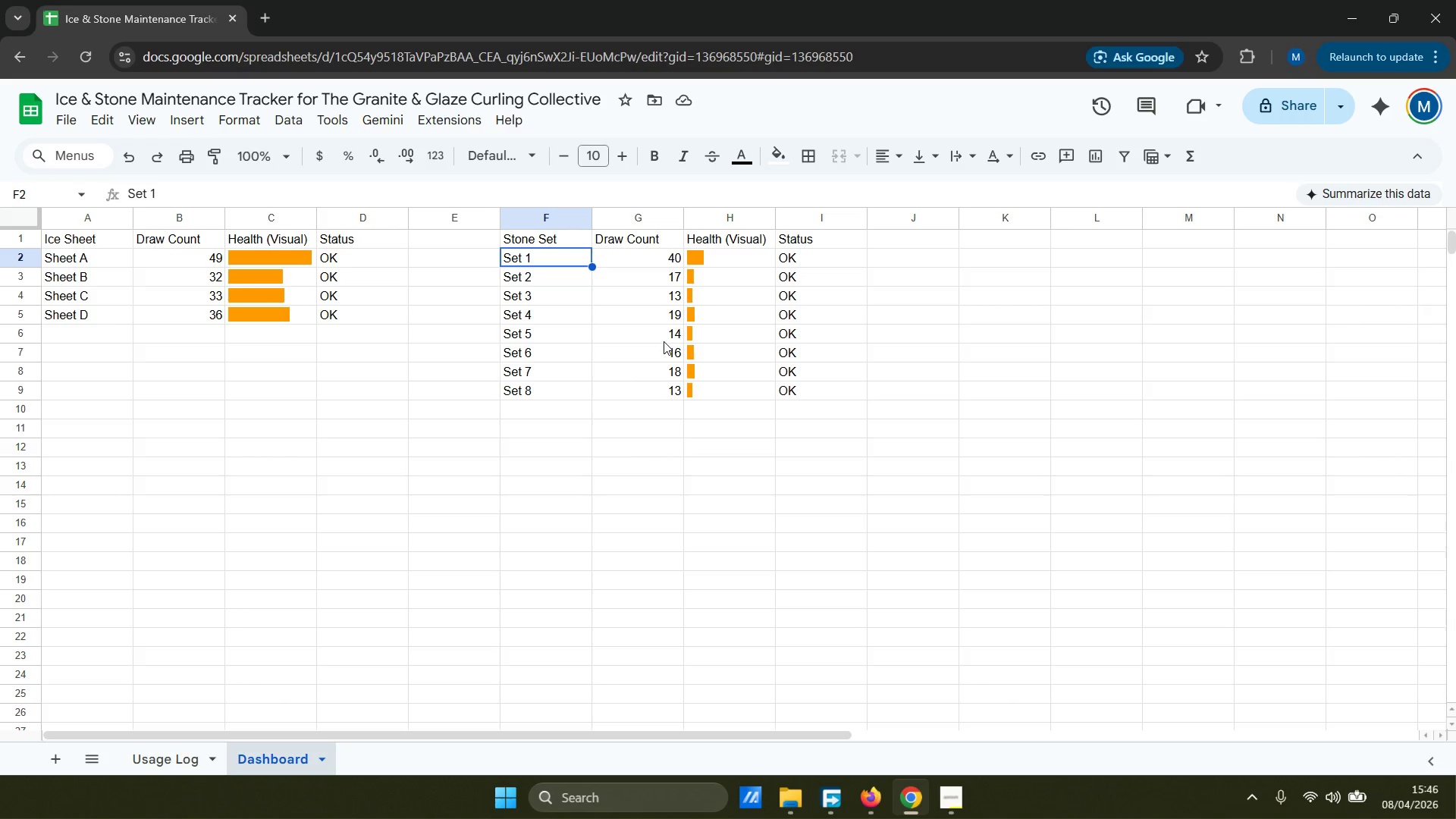 
wait(23.28)
 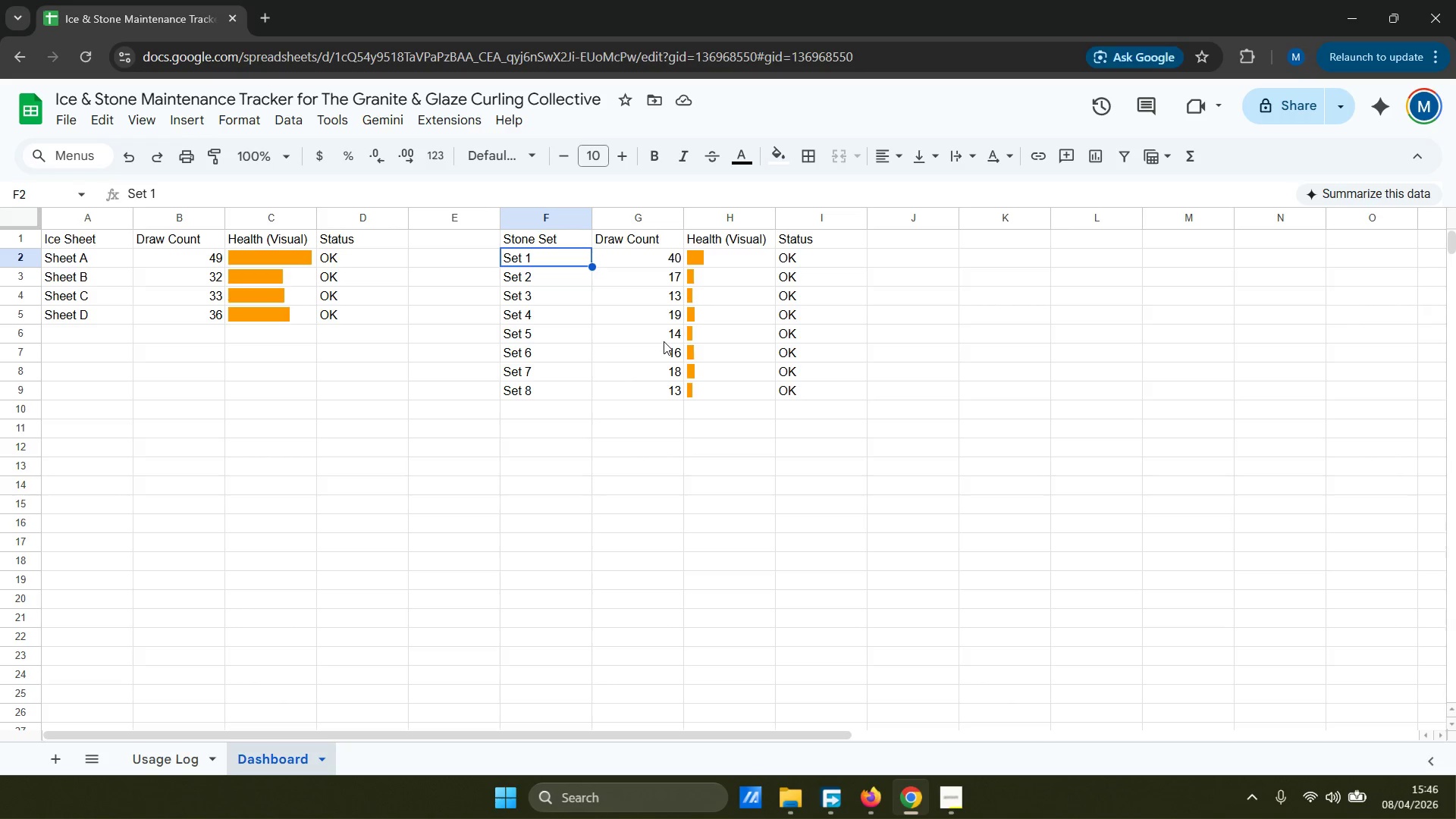 
left_click_drag(start_coordinate=[638, 736], to_coordinate=[582, 724])
 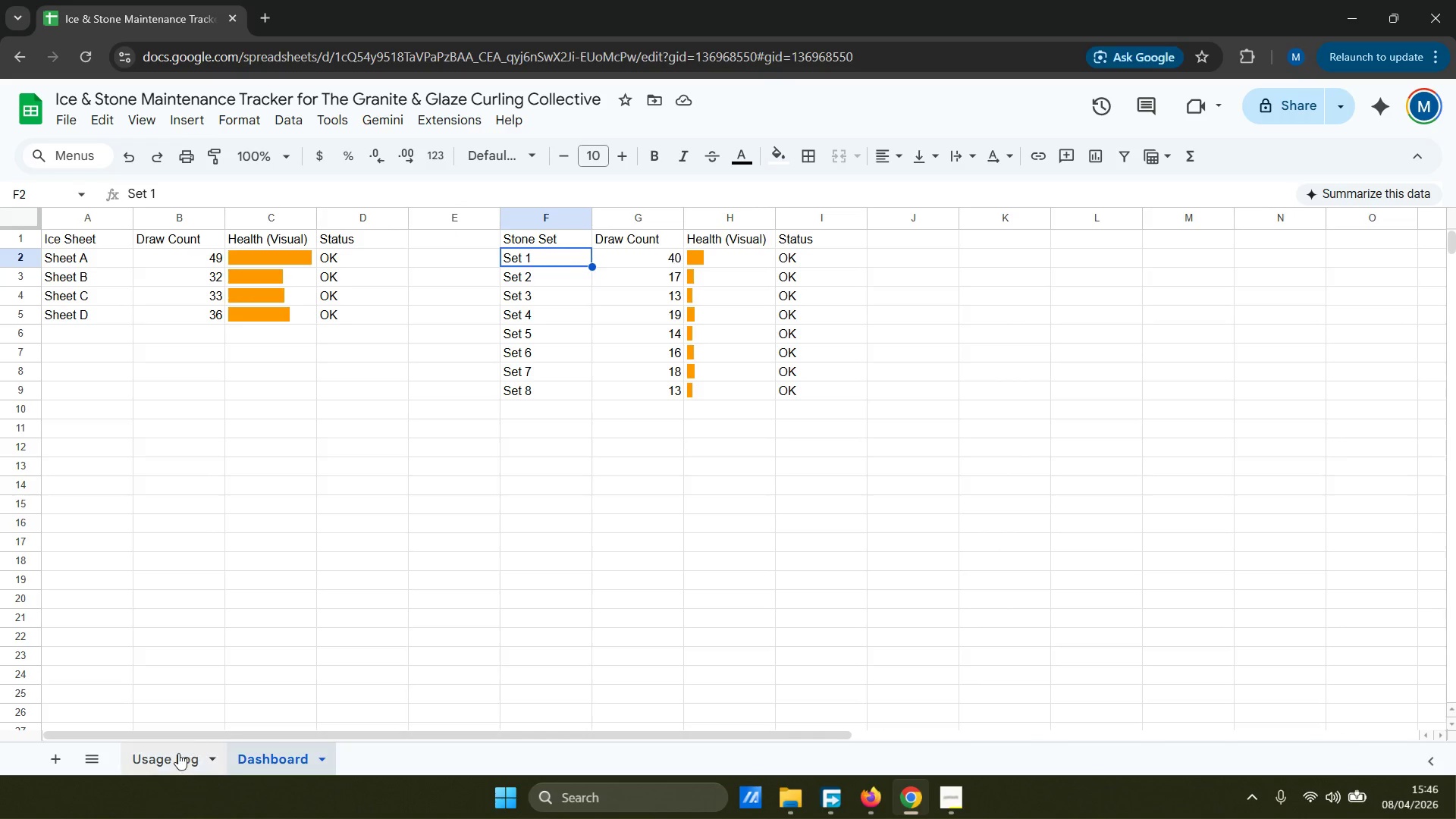 
left_click([178, 753])
 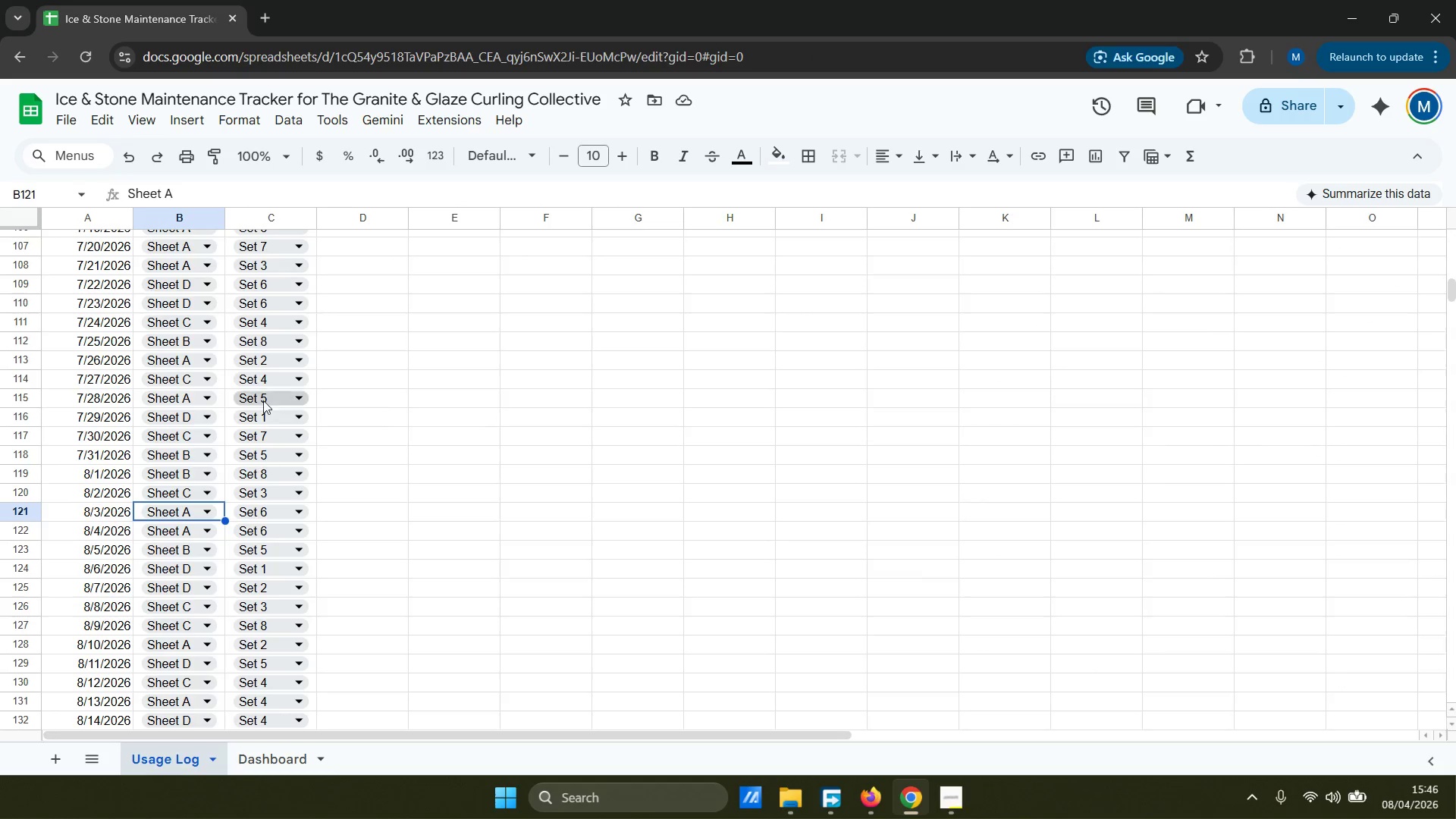 
scroll: coordinate [226, 352], scroll_direction: down, amount: 6.0
 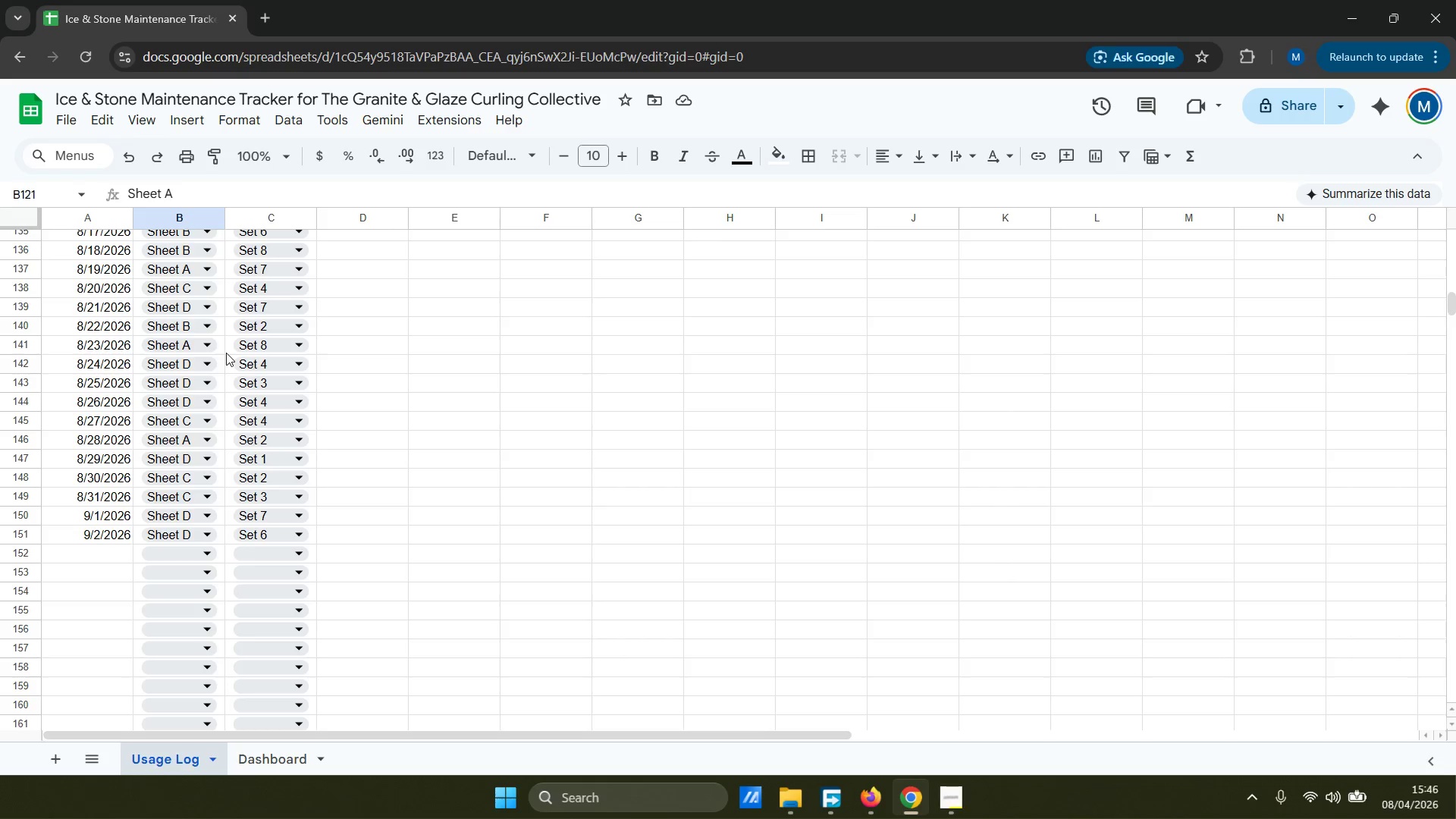 
scroll: coordinate [228, 350], scroll_direction: up, amount: 35.0
 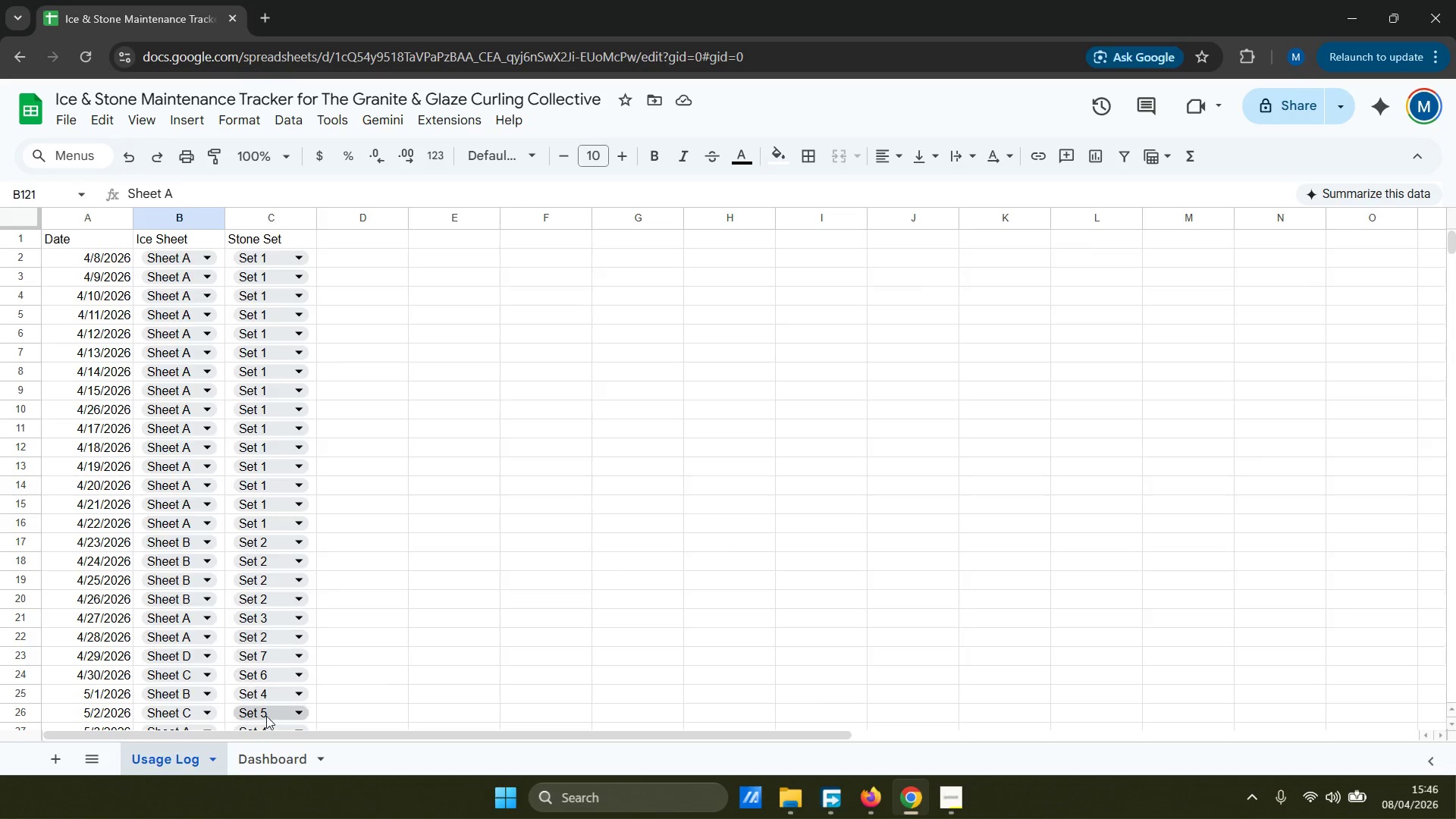 
left_click([282, 765])
 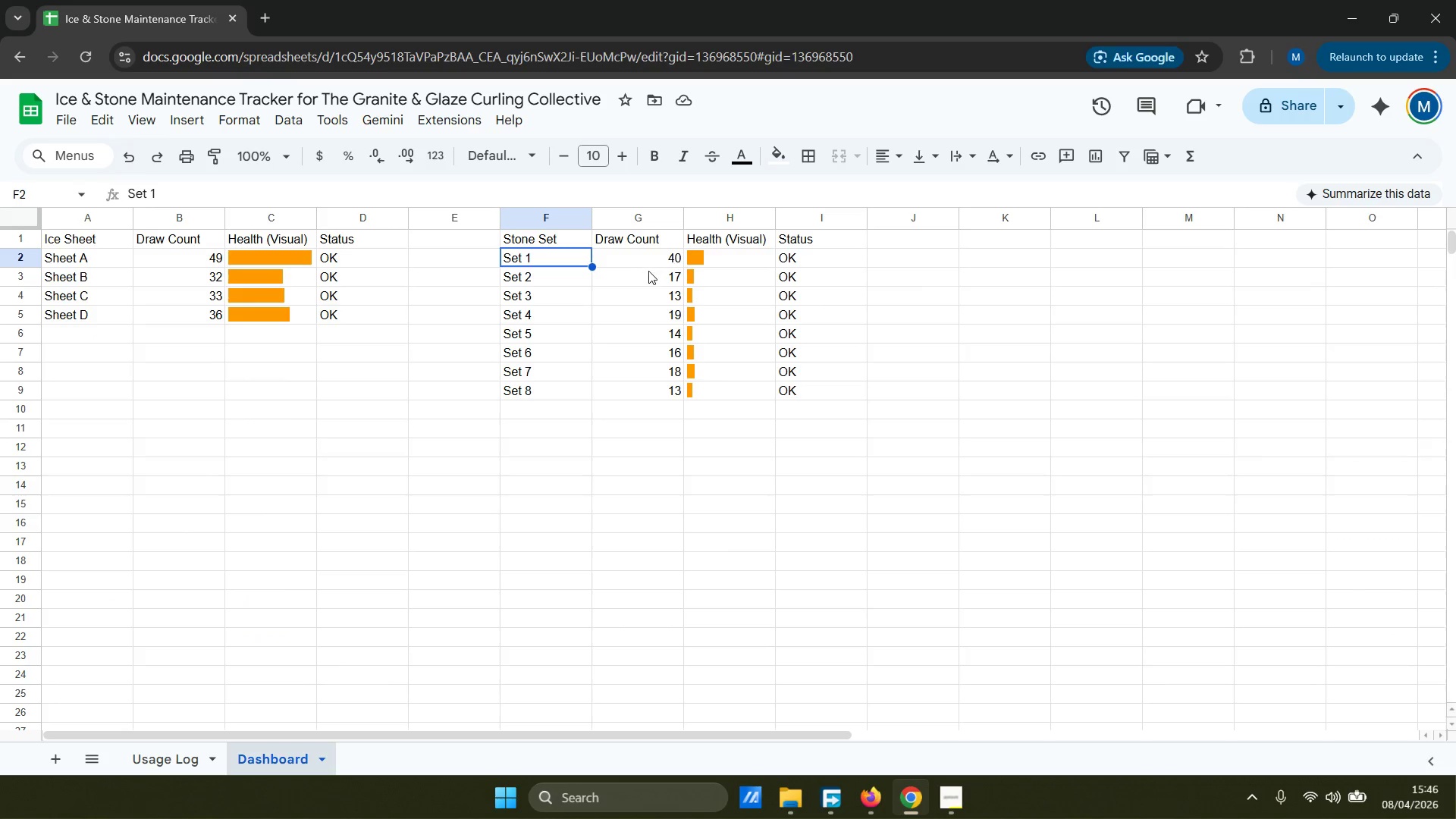 
wait(6.91)
 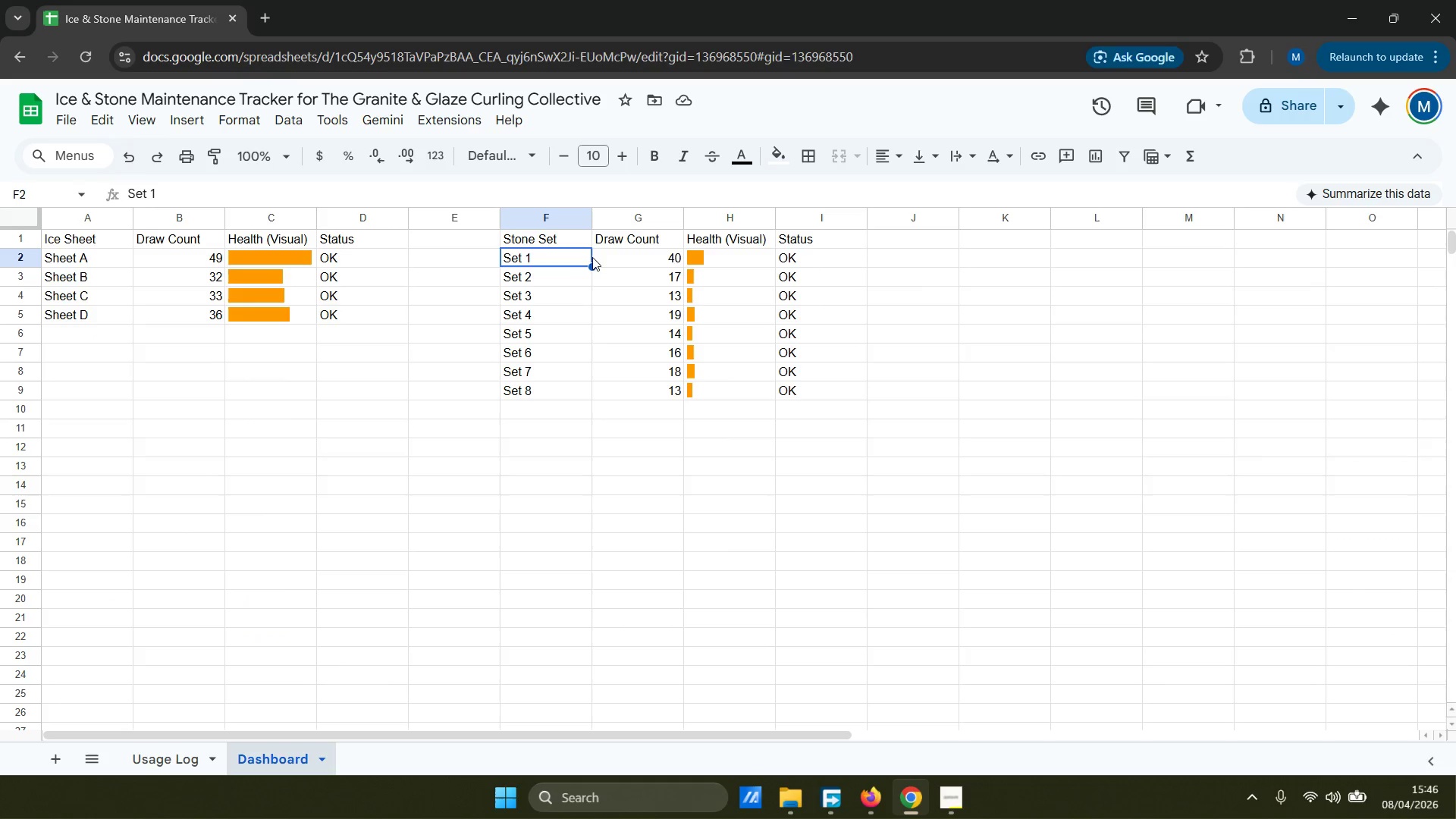 
left_click([163, 750])
 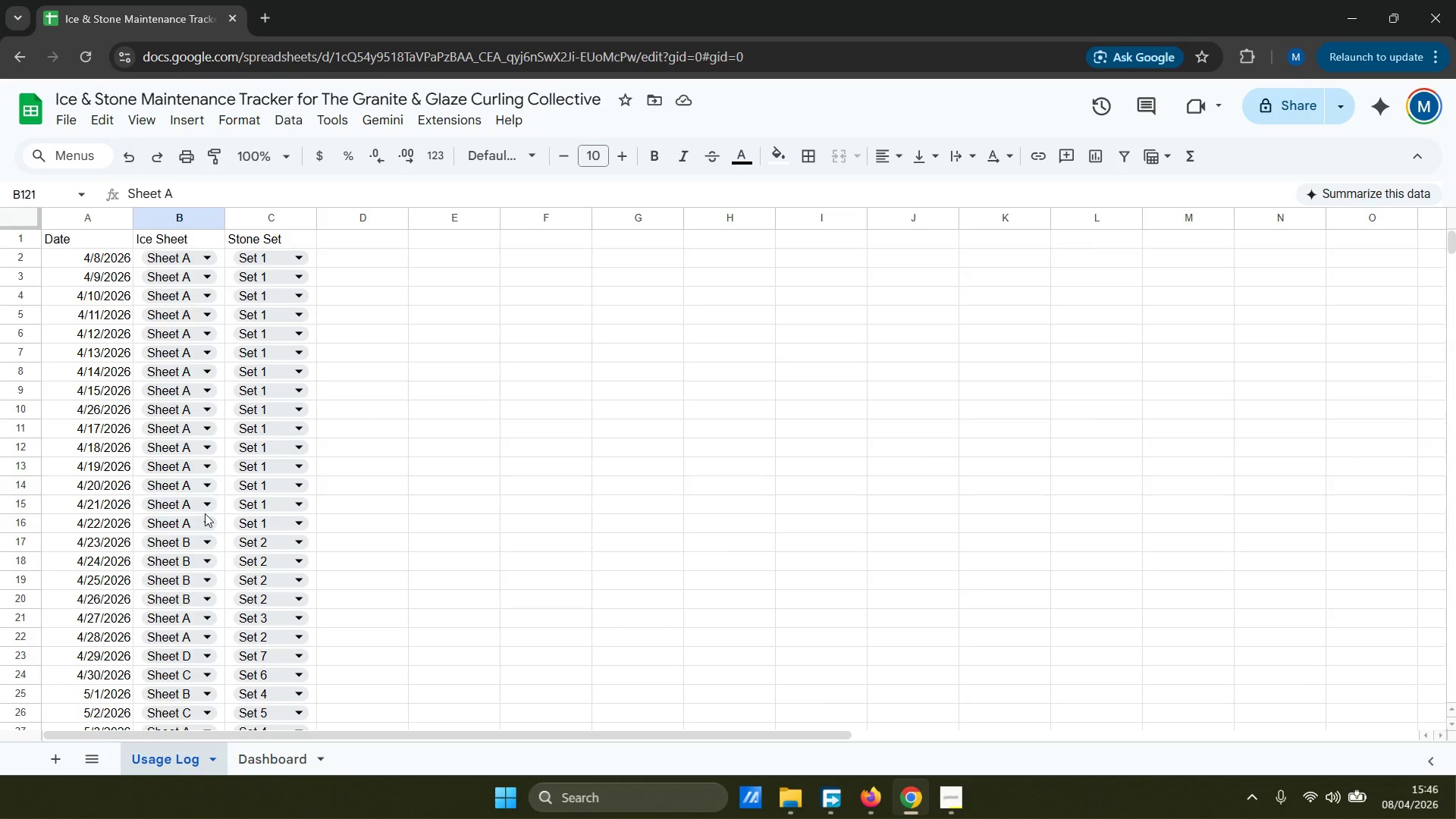 
scroll: coordinate [204, 513], scroll_direction: down, amount: 8.0
 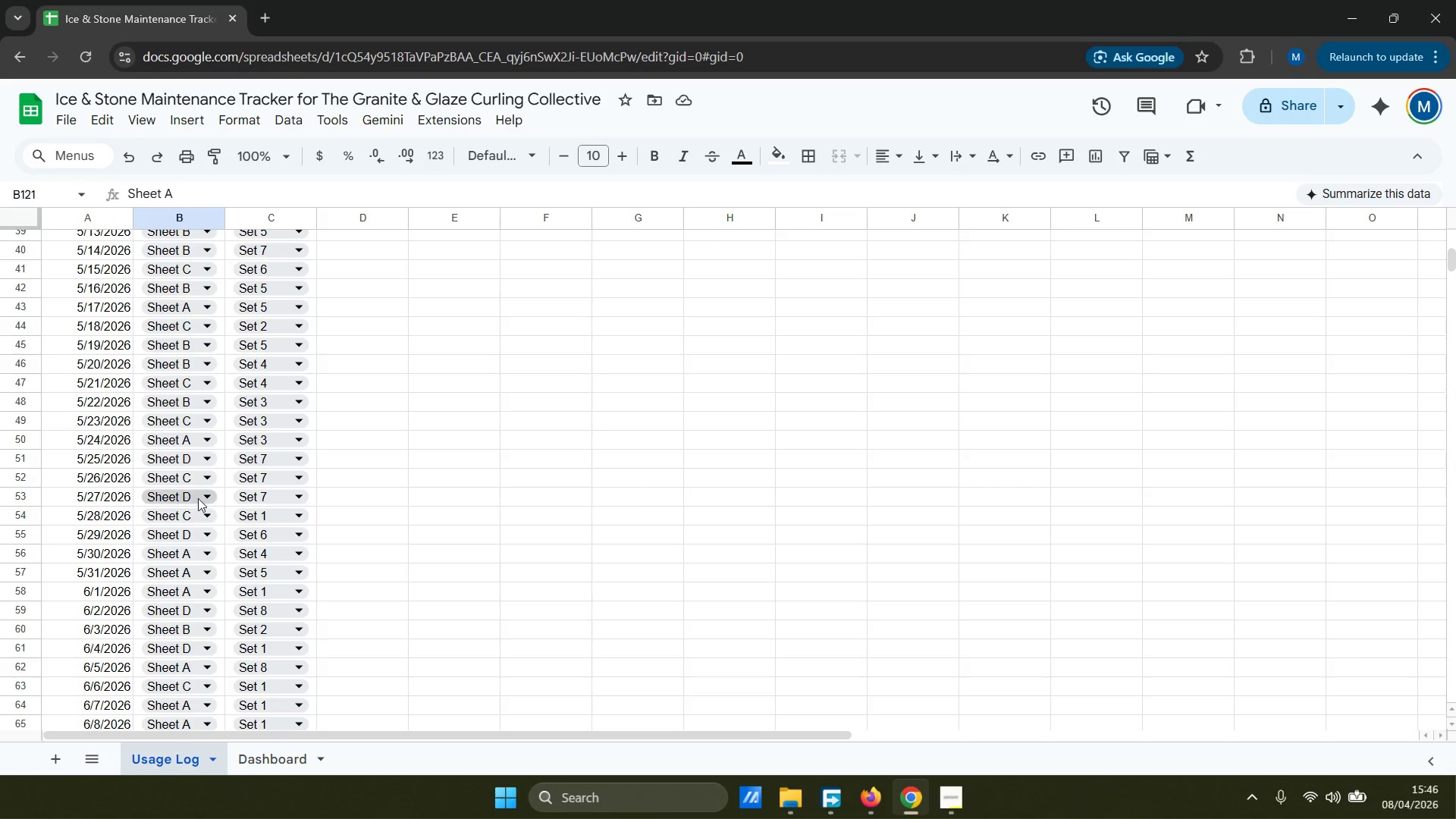 
left_click([198, 498])
 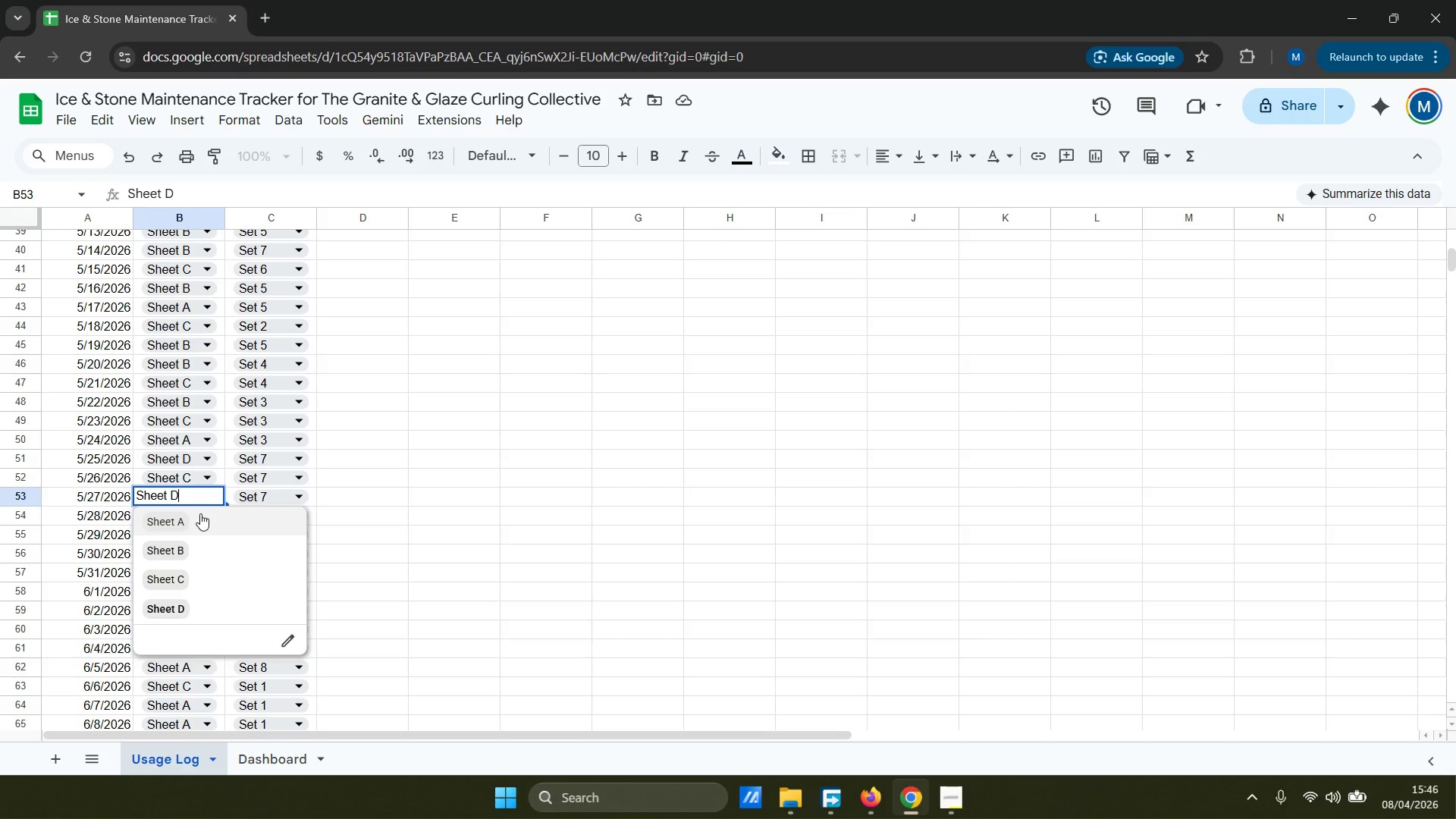 
double_click([199, 518])
 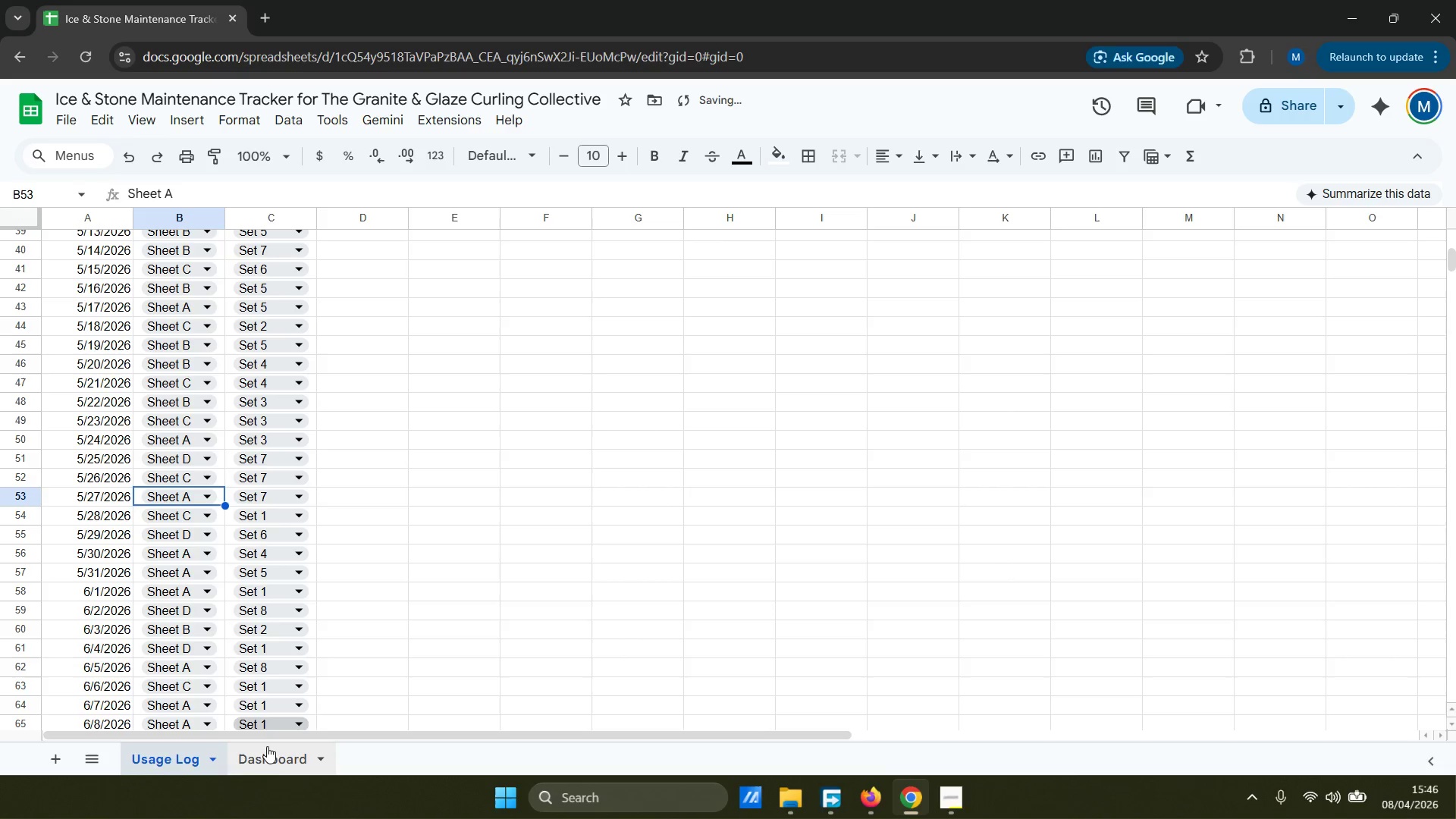 
left_click([272, 752])
 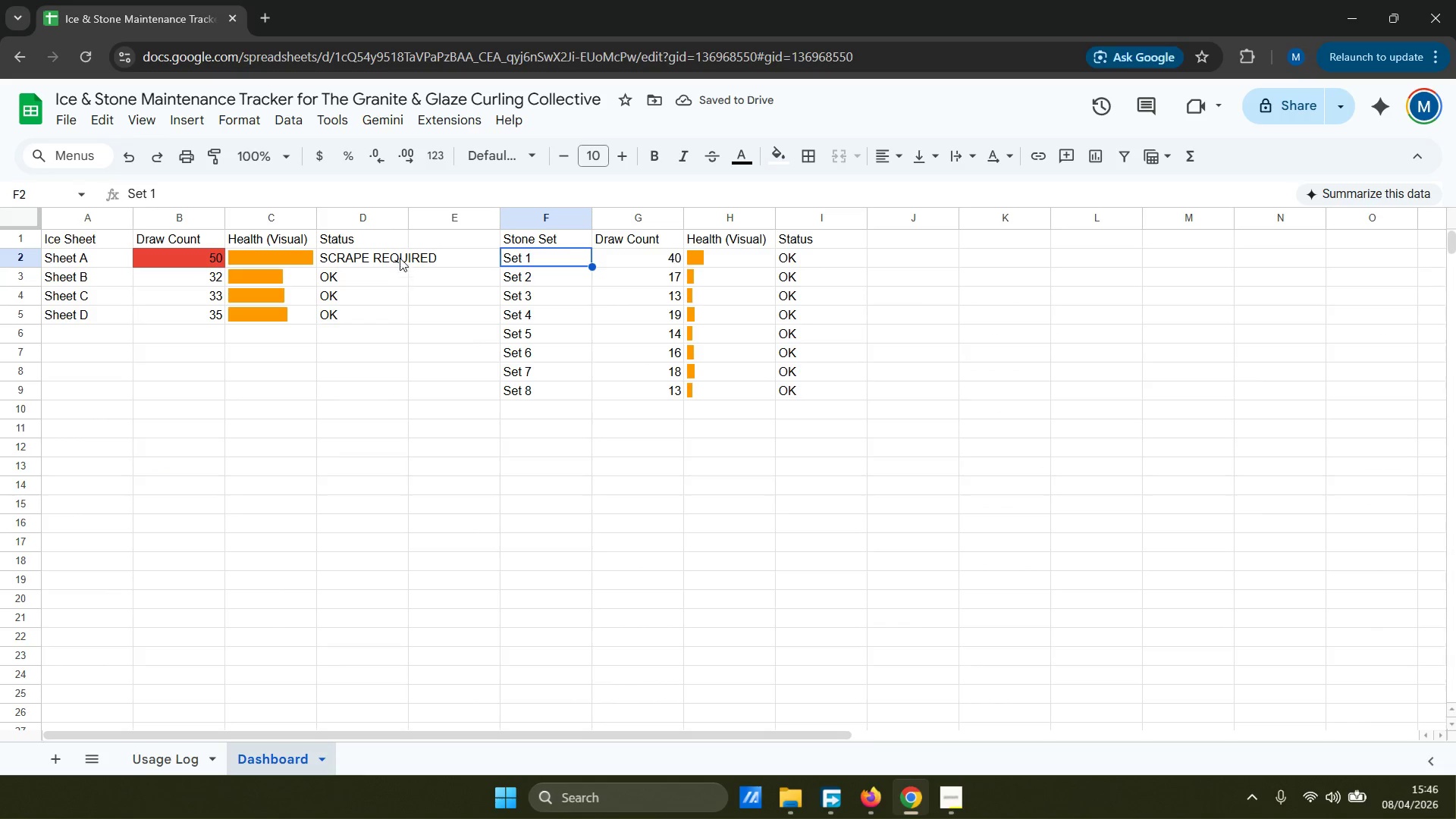 
left_click_drag(start_coordinate=[406, 215], to_coordinate=[438, 213])
 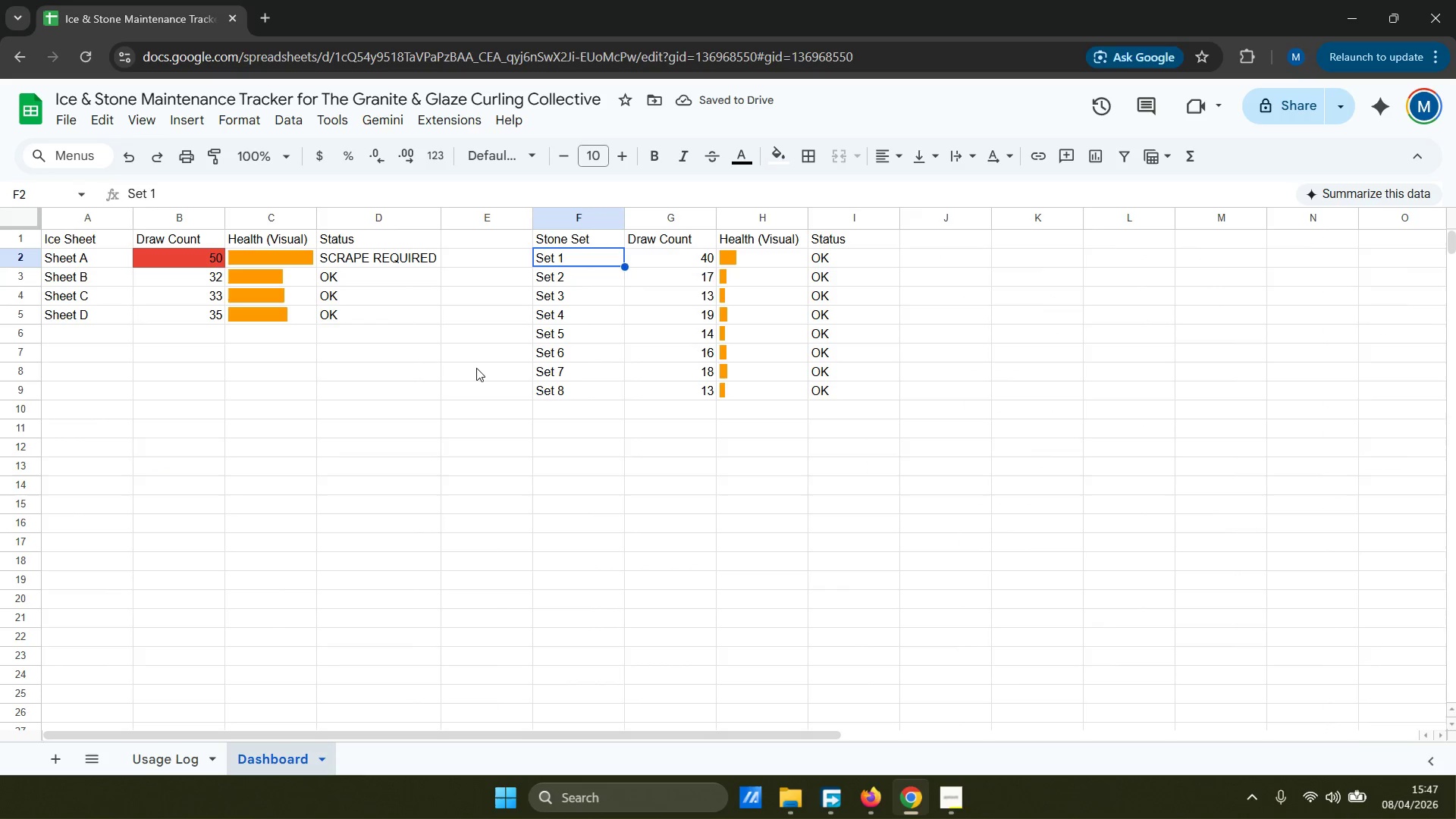 
wait(5.47)
 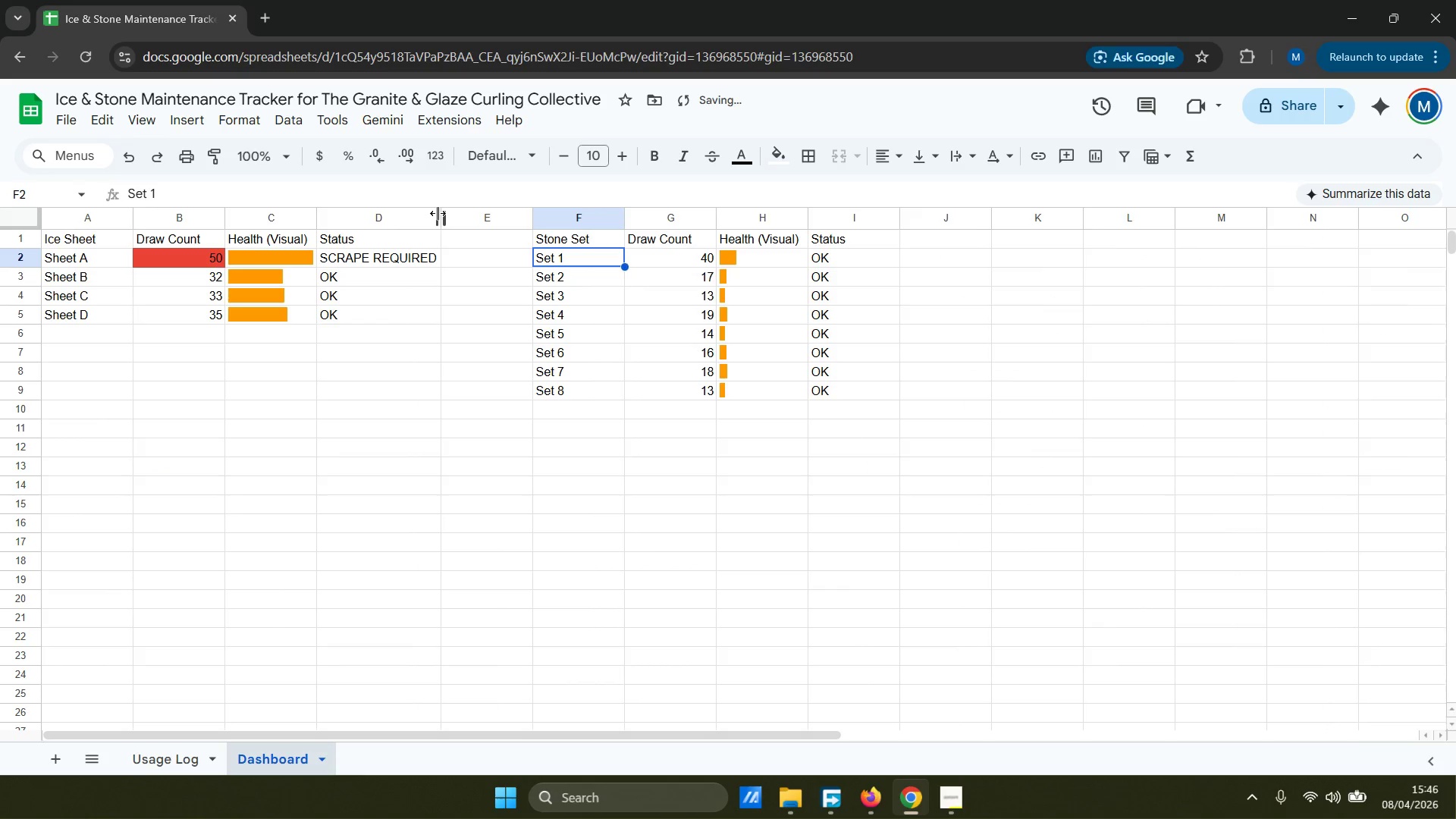 
left_click([190, 752])
 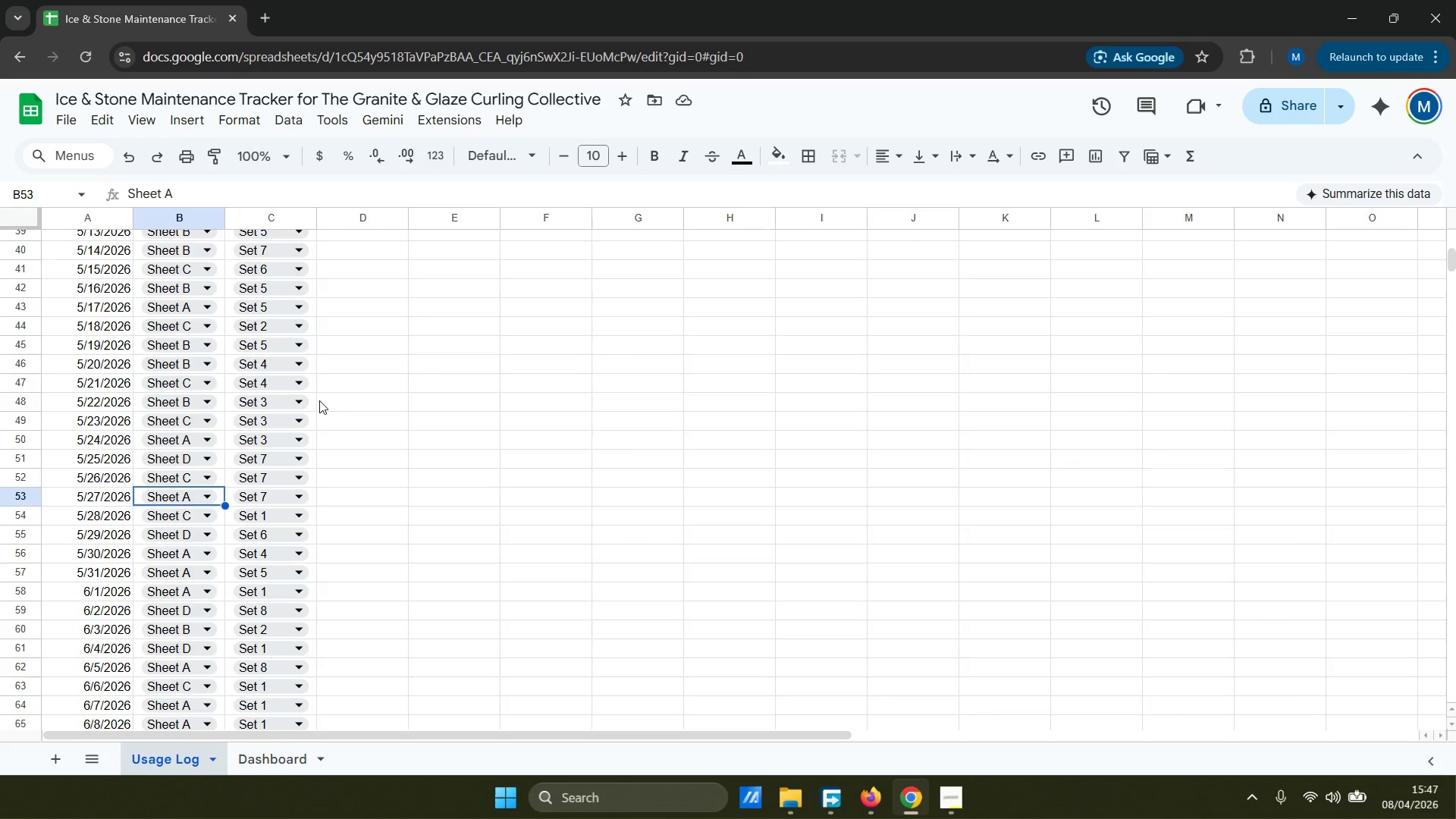 
scroll: coordinate [284, 318], scroll_direction: up, amount: 13.0
 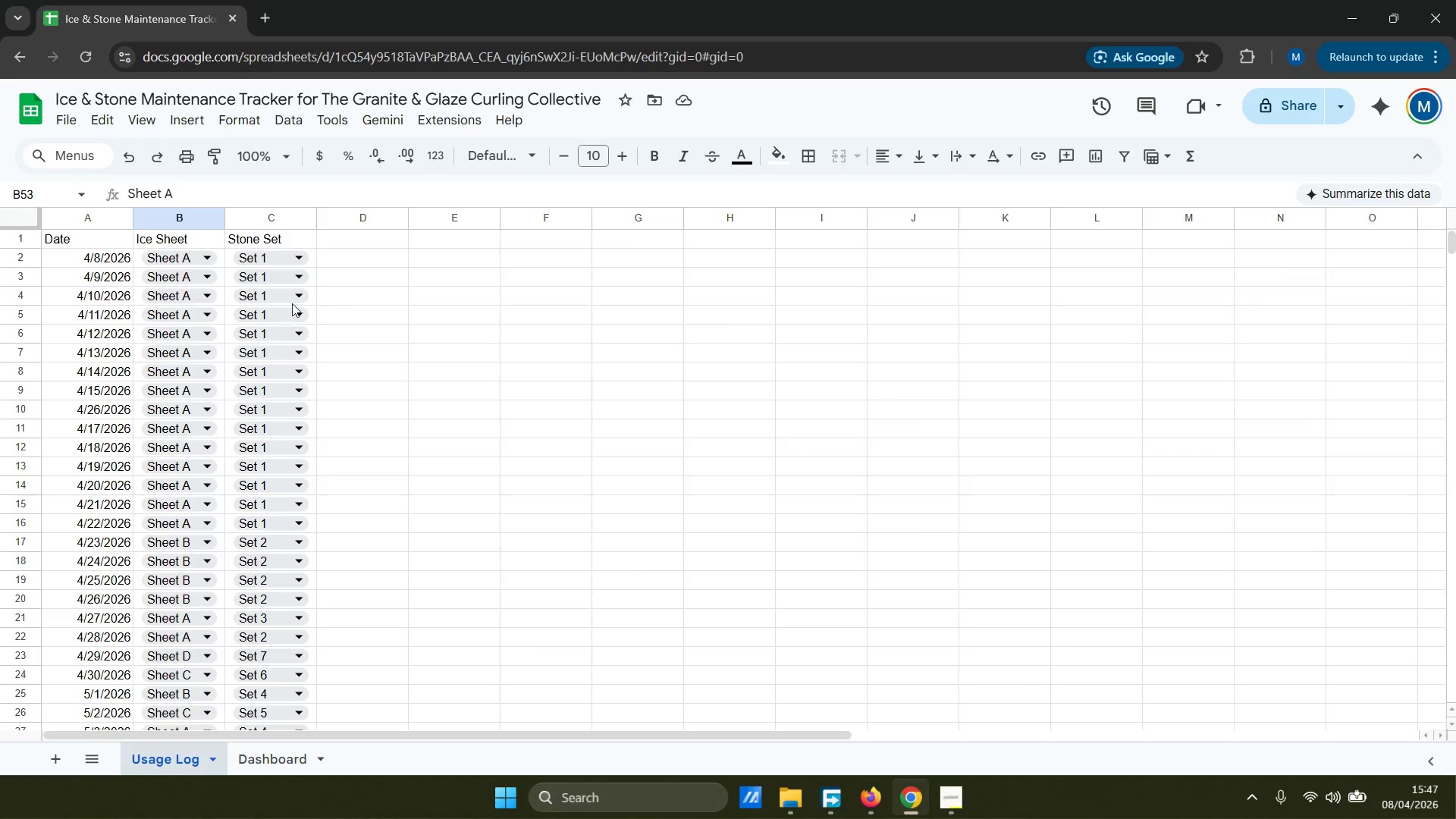 
mouse_move([300, 262])
 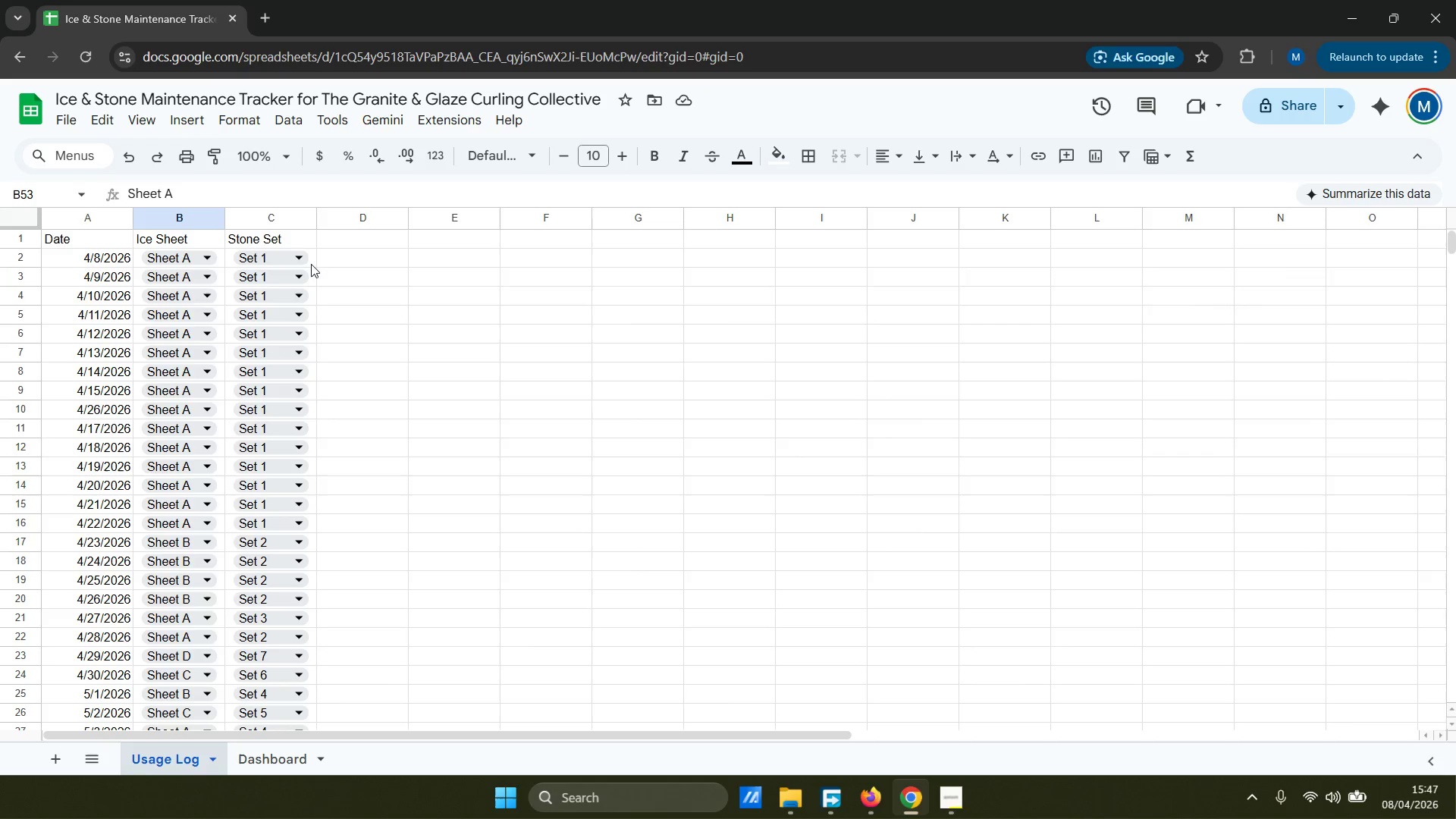 
left_click([312, 263])
 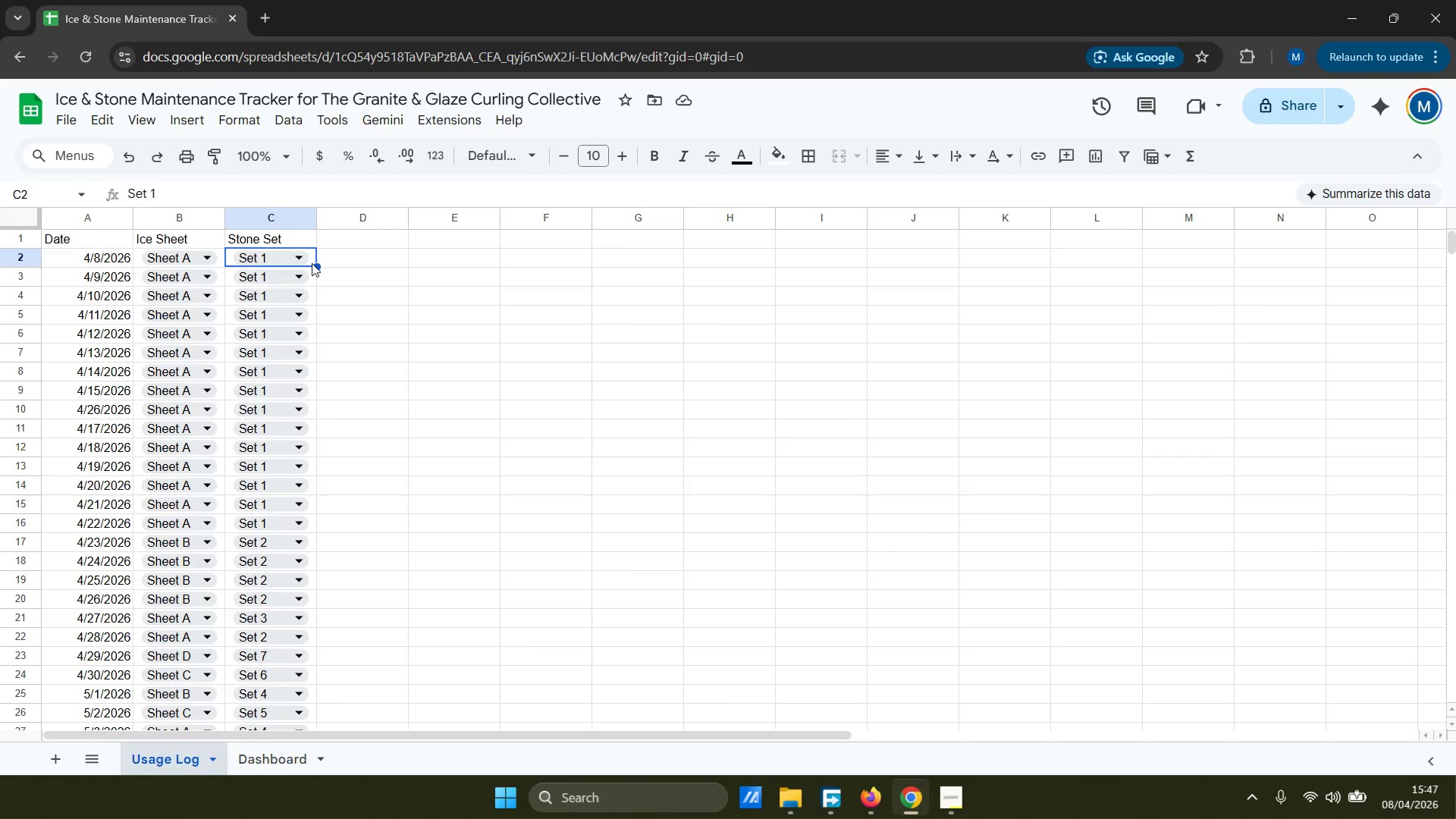 
scroll: coordinate [296, 320], scroll_direction: down, amount: 1.0
 